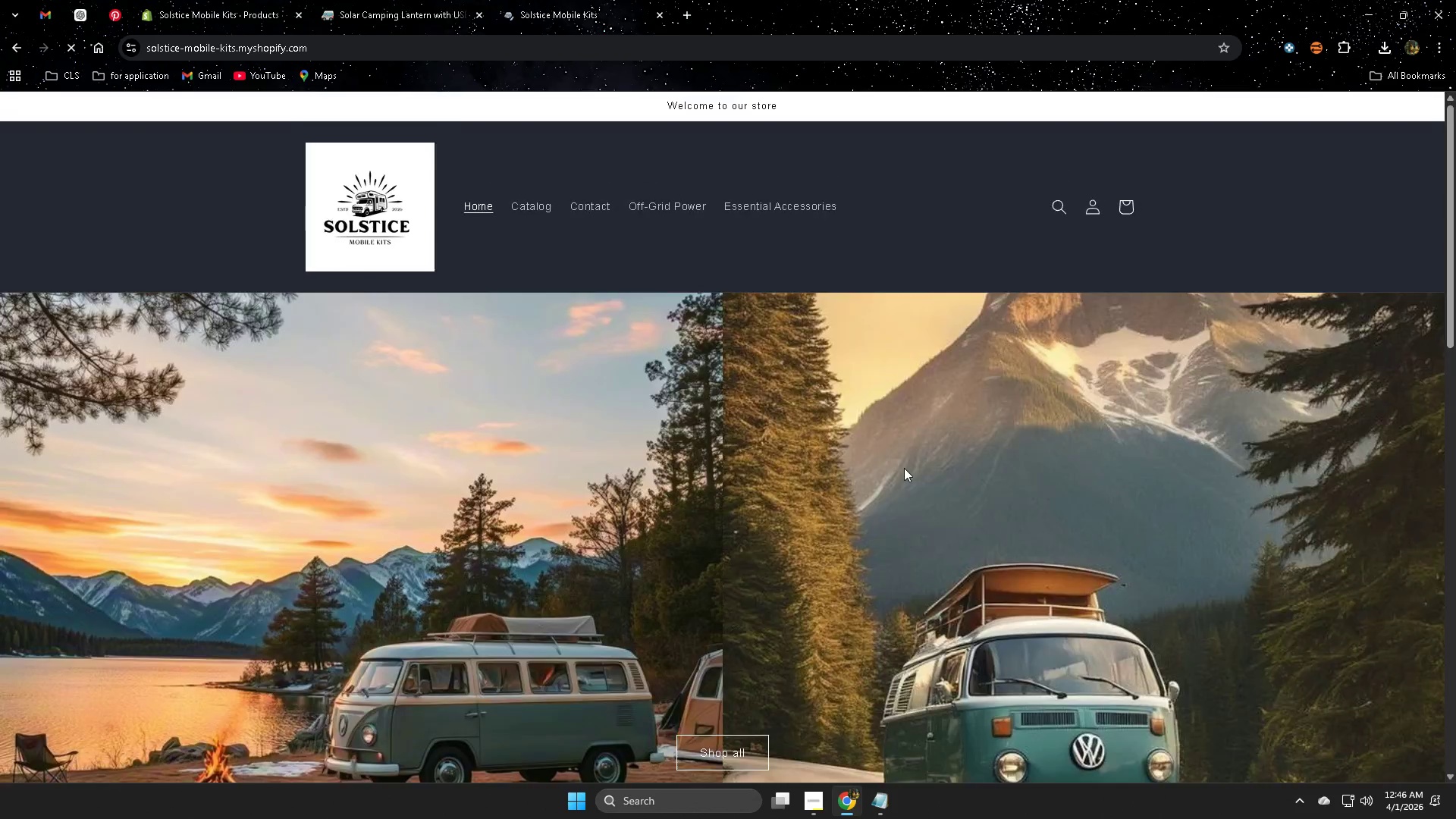 
scroll: coordinate [861, 402], scroll_direction: down, amount: 8.0
 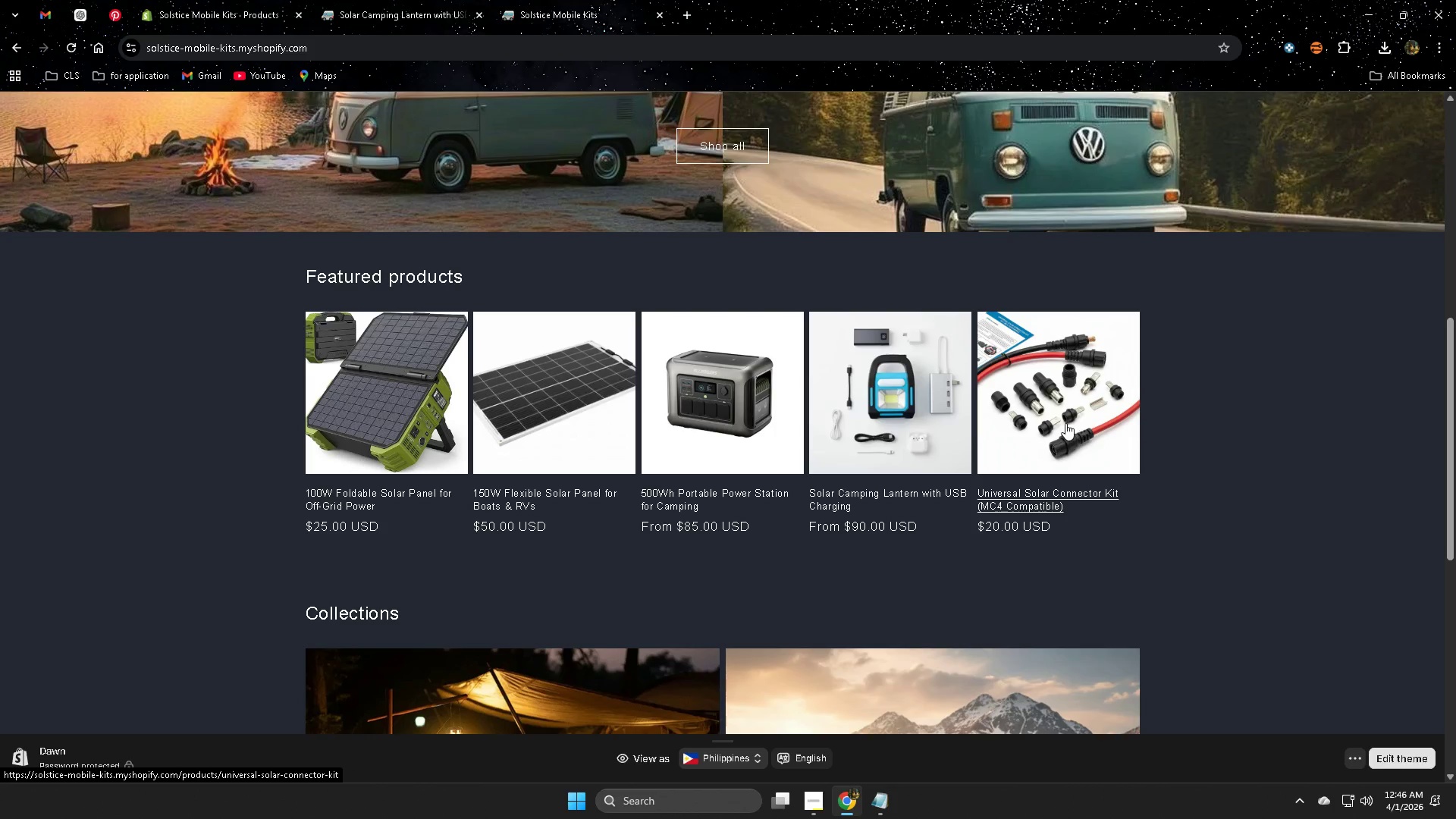 
left_click([1042, 403])
 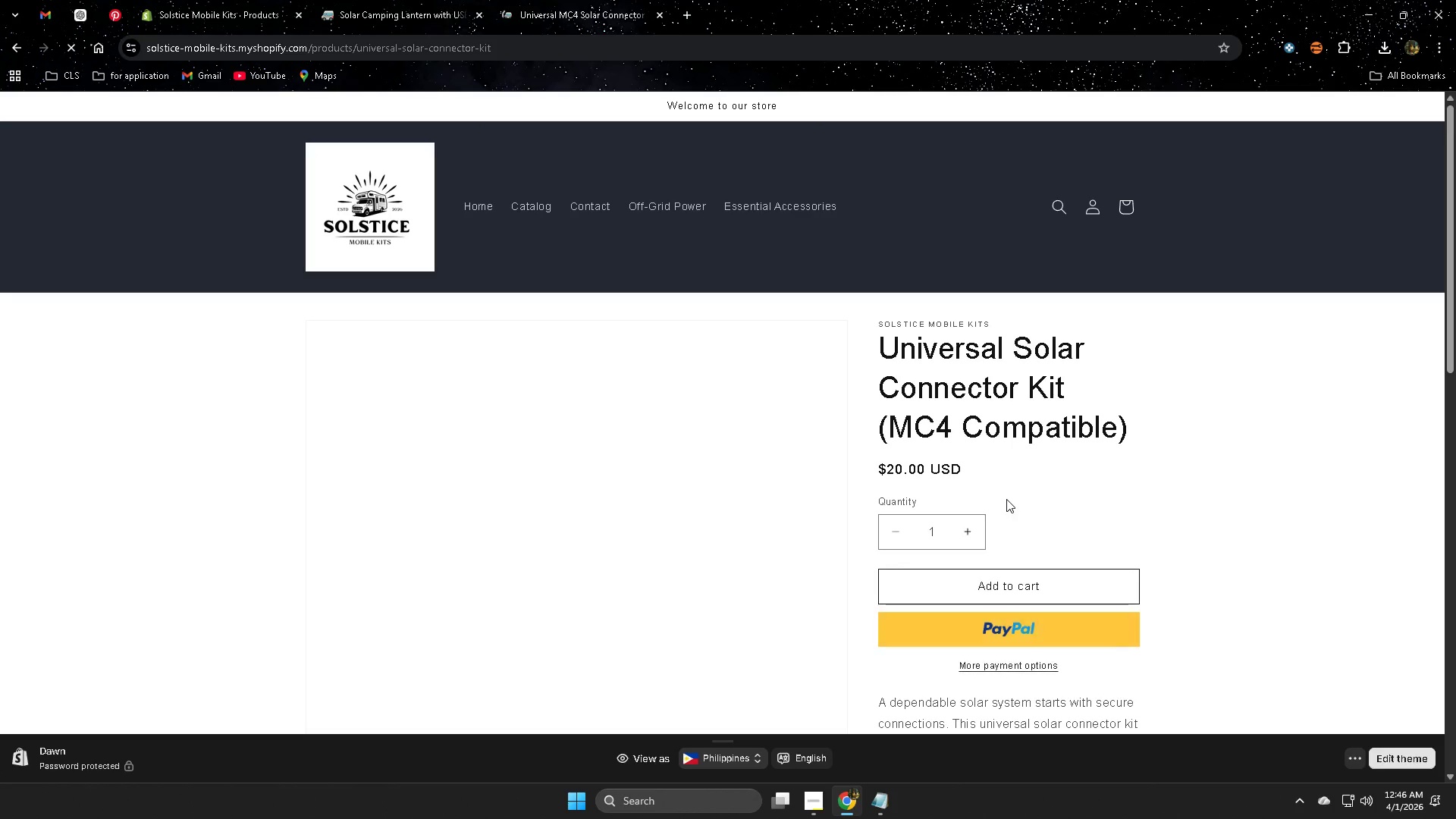 
scroll: coordinate [1214, 521], scroll_direction: down, amount: 3.0
 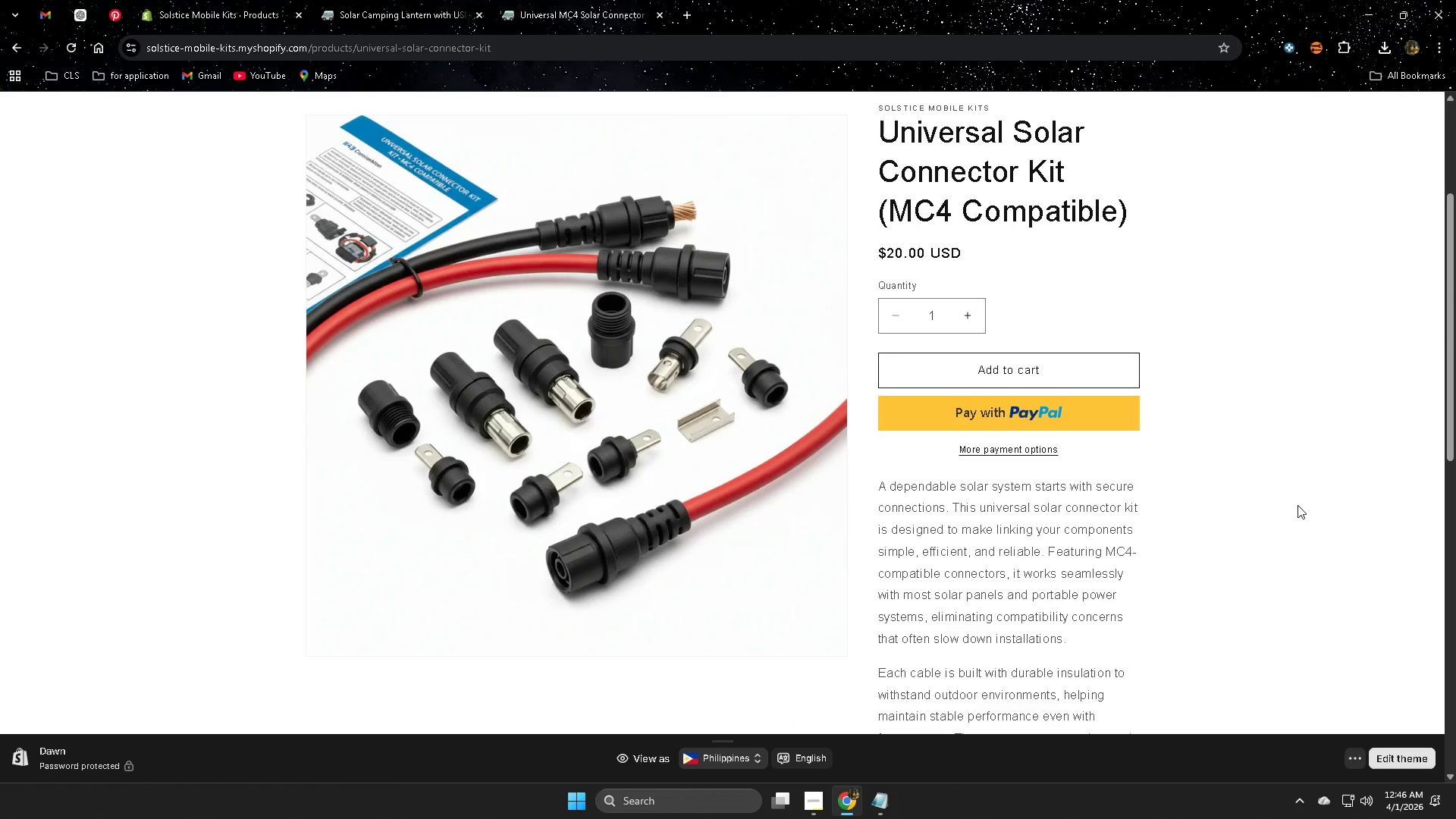 
scroll: coordinate [1288, 500], scroll_direction: up, amount: 1.0
 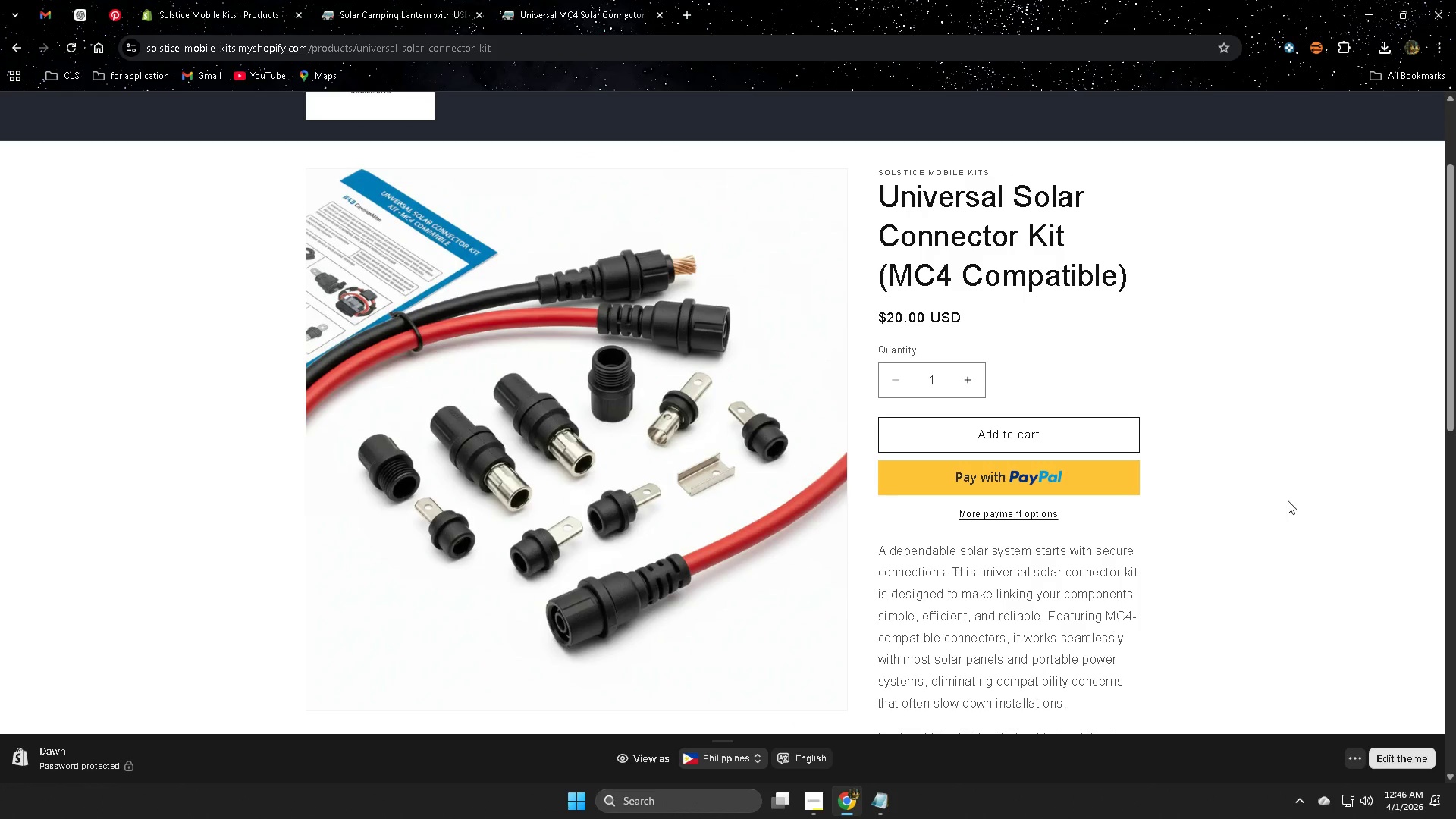 
scroll: coordinate [1286, 500], scroll_direction: down, amount: 1.0
 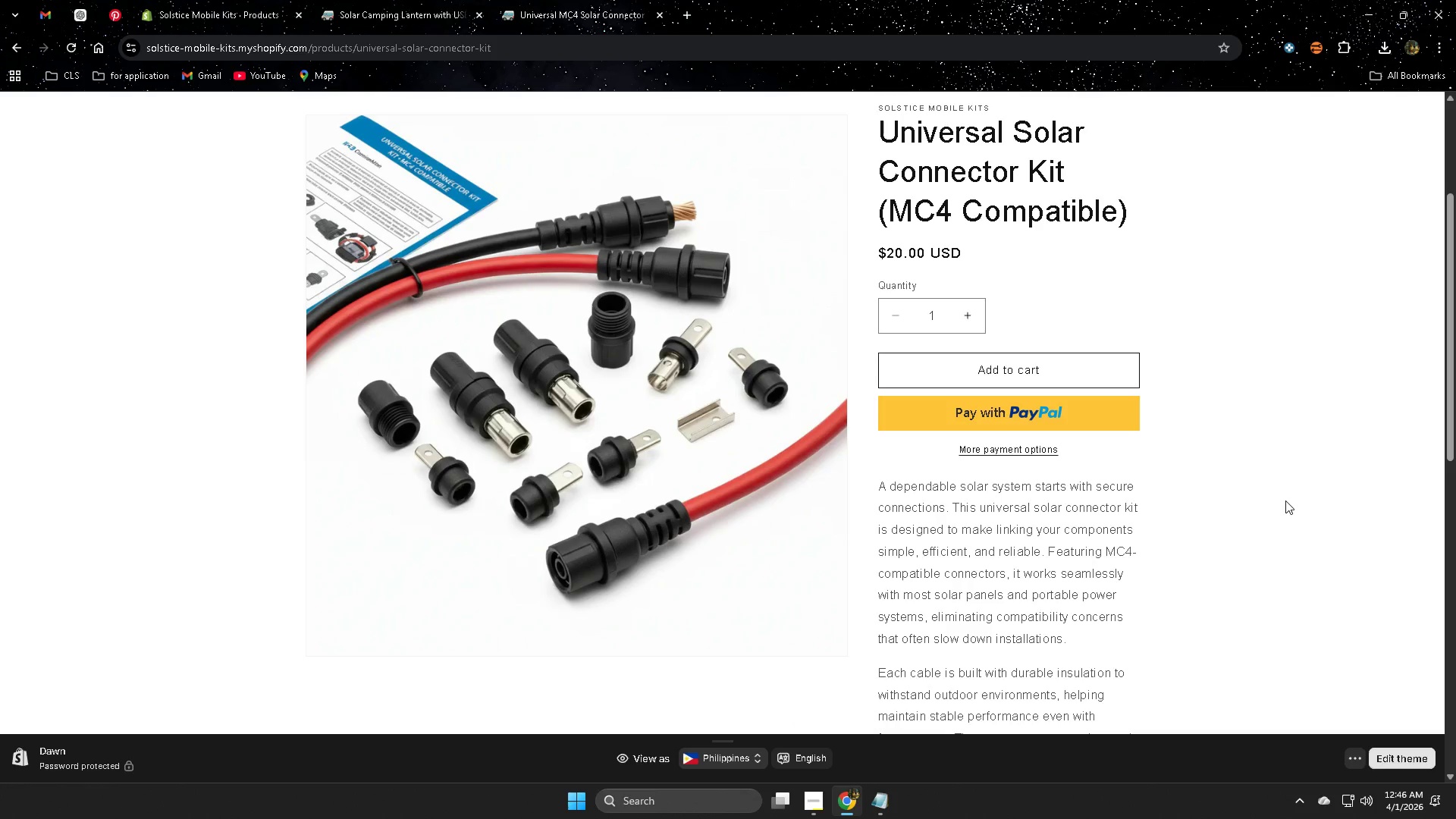 
left_click([465, 173])
 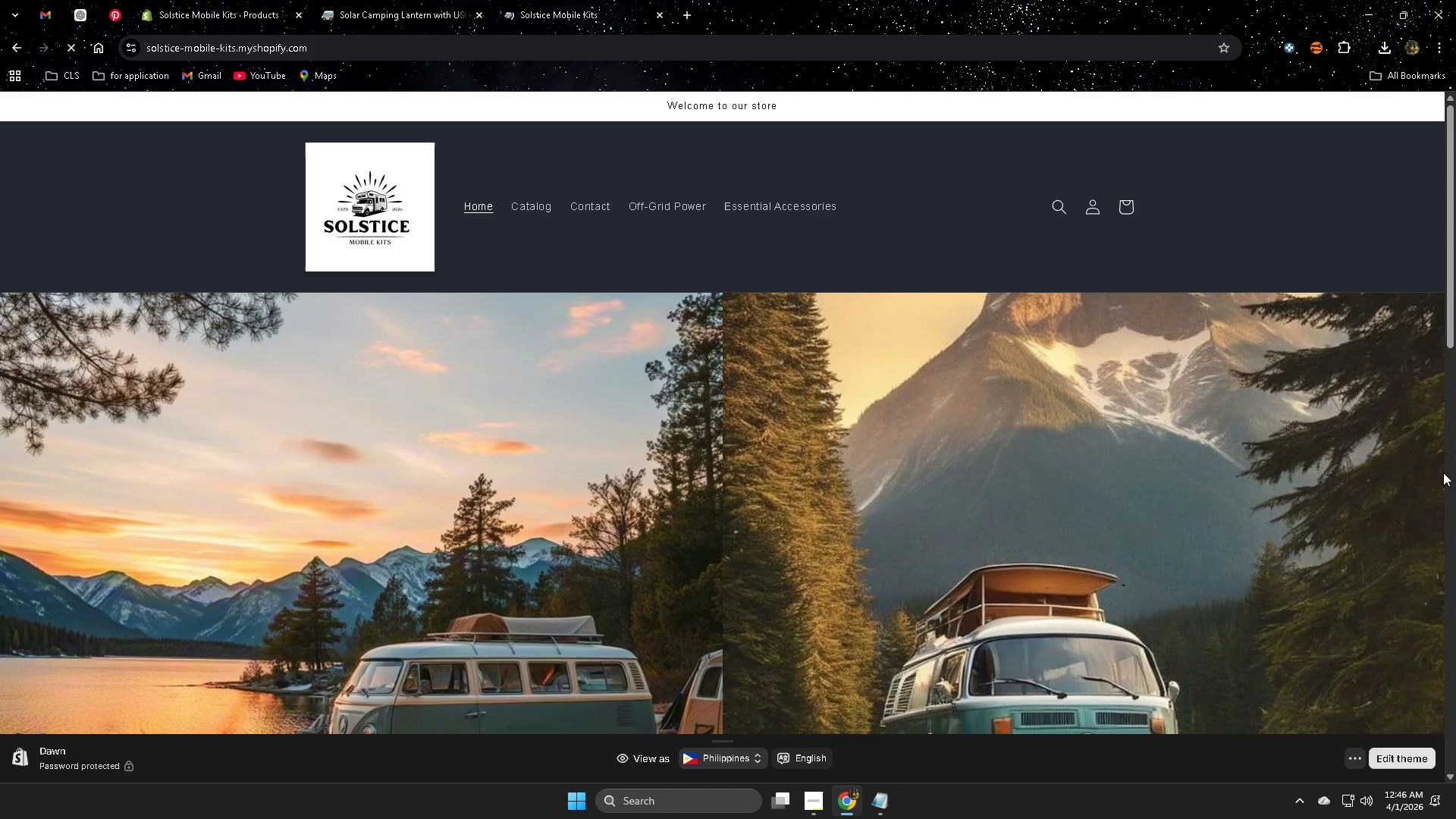 
scroll: coordinate [1279, 497], scroll_direction: down, amount: 2.0
 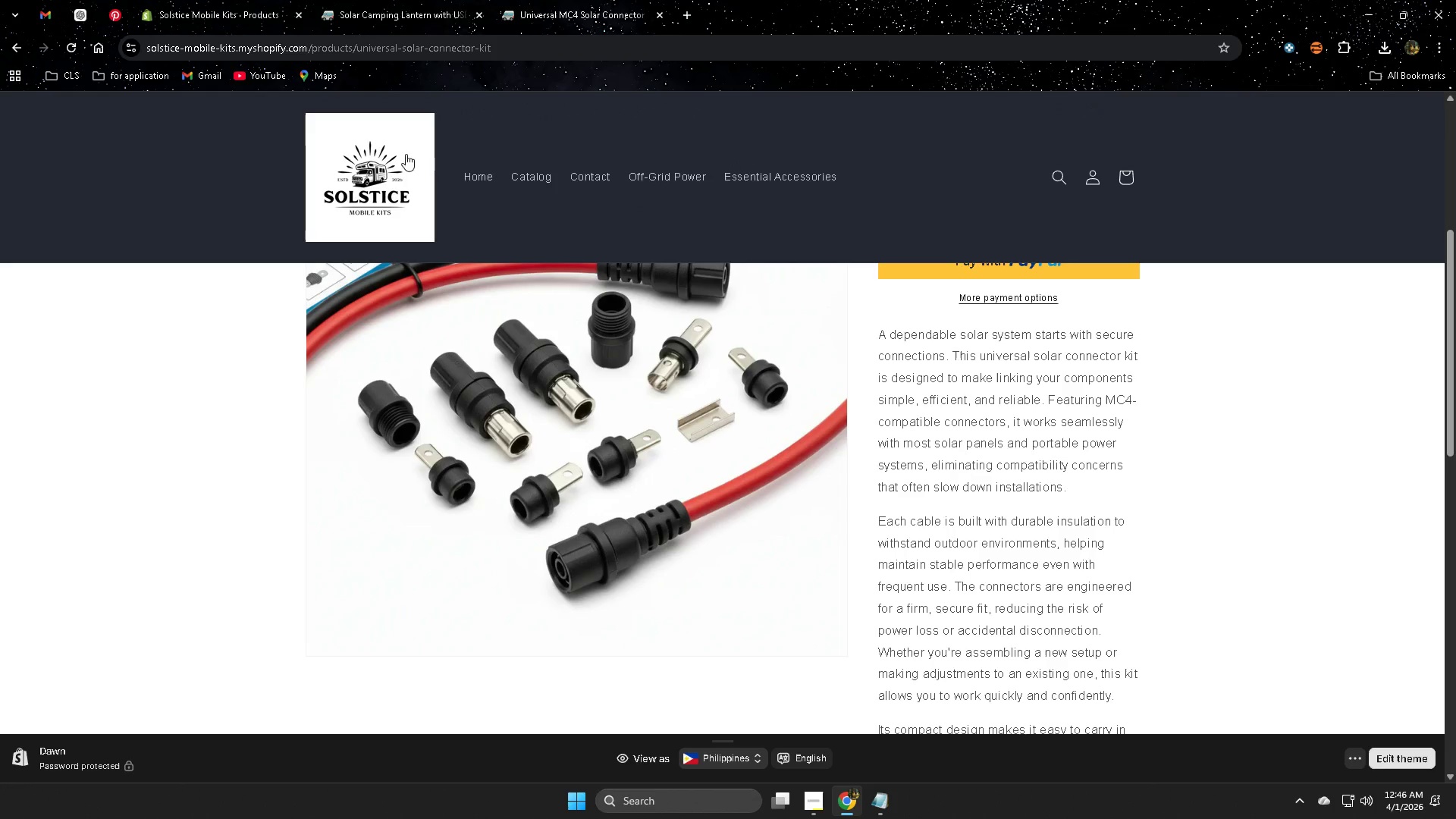 
left_click([406, 3])
 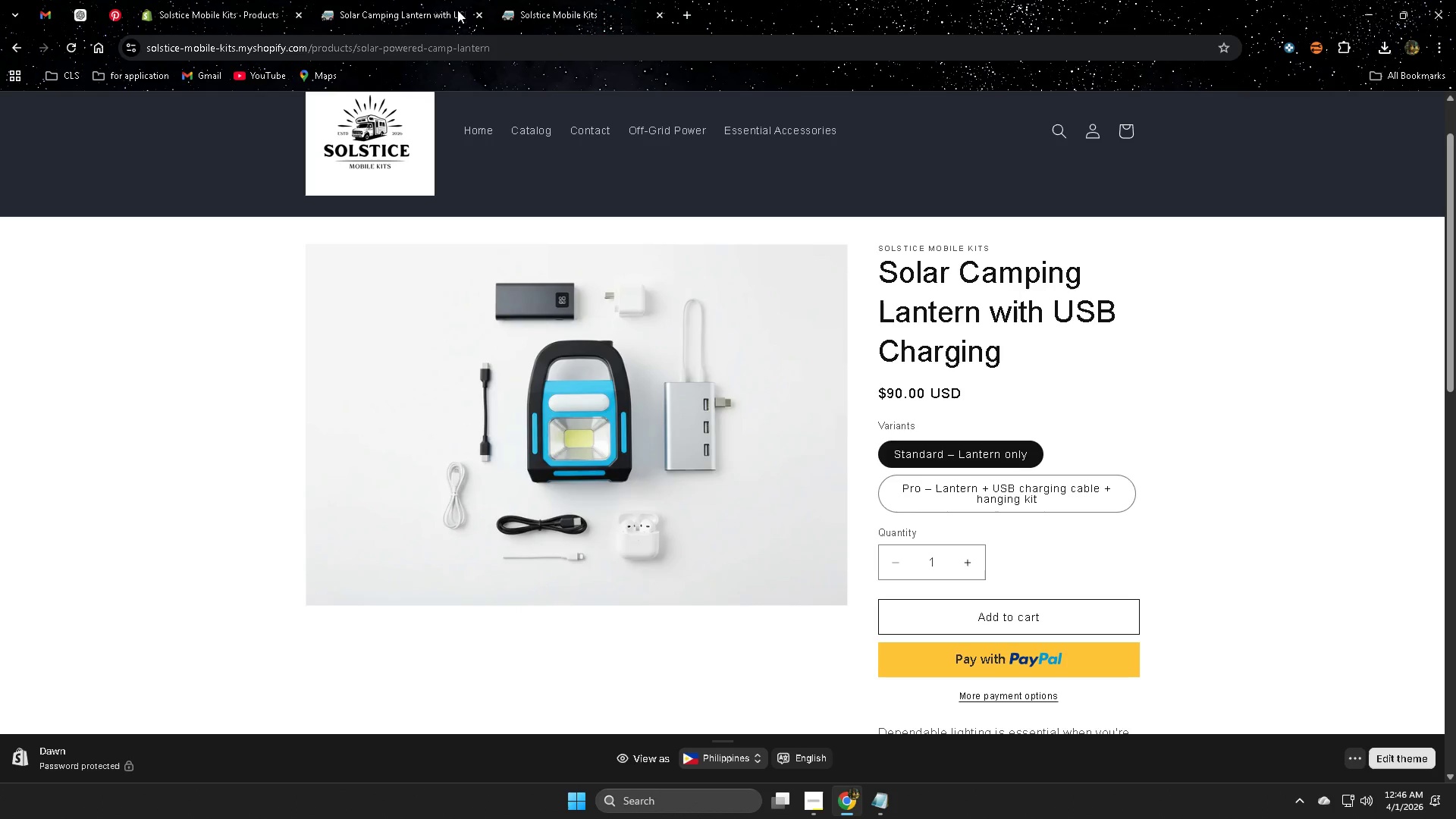 
scroll: coordinate [1170, 575], scroll_direction: down, amount: 6.0
 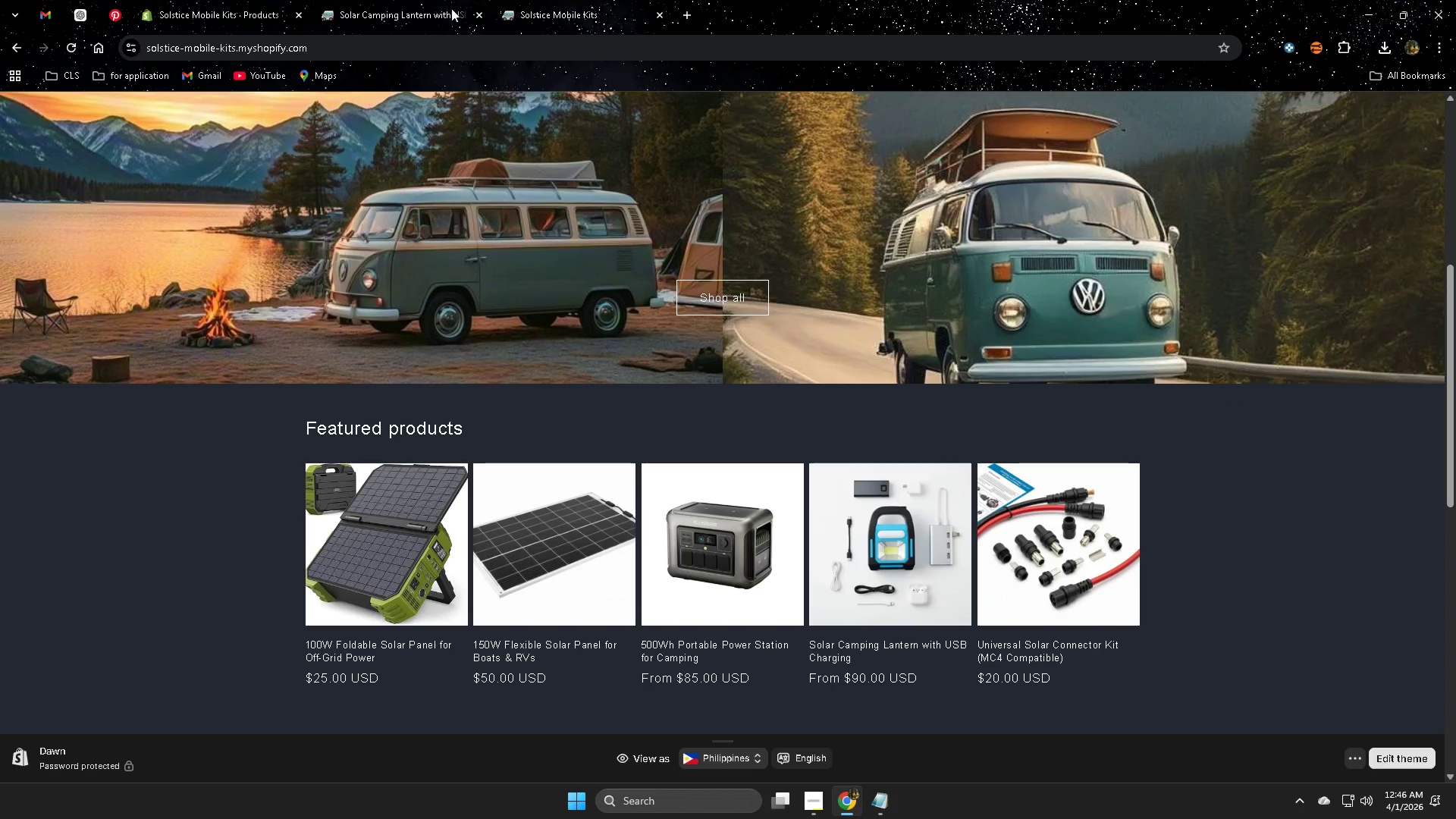 
left_click([218, 6])
 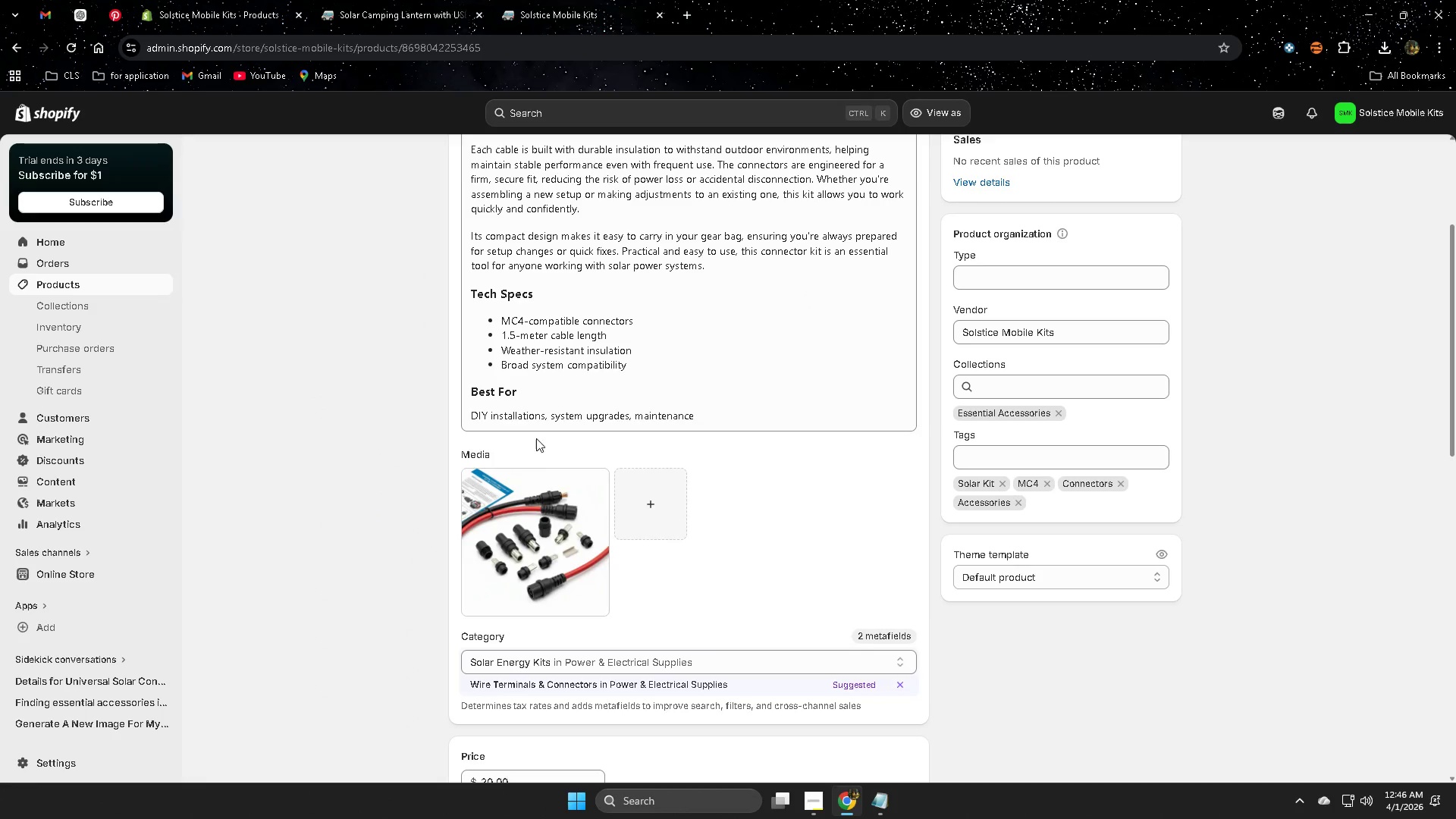 
left_click([71, 281])
 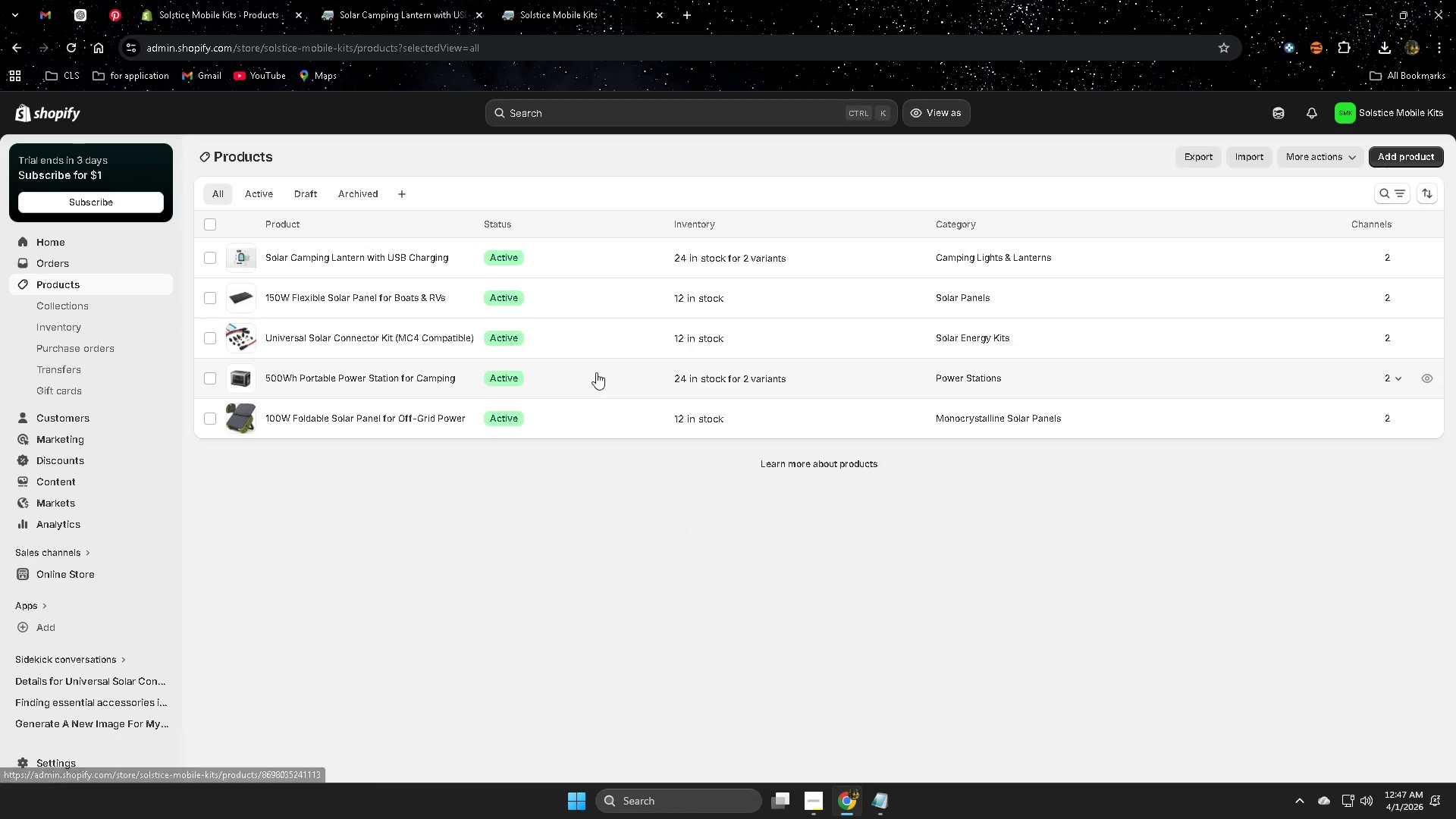 
left_click([596, 375])
 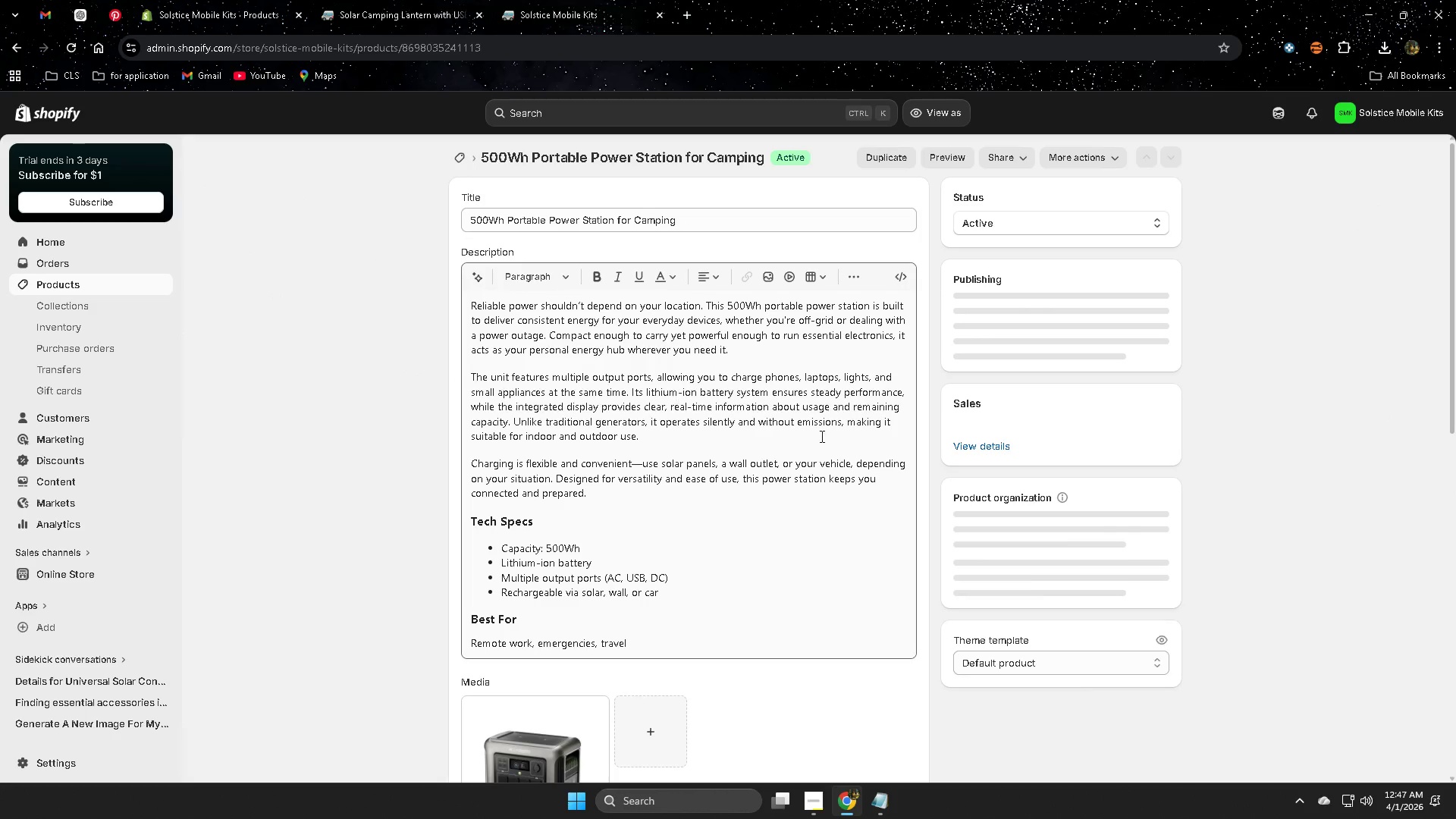 
scroll: coordinate [759, 598], scroll_direction: down, amount: 2.0
 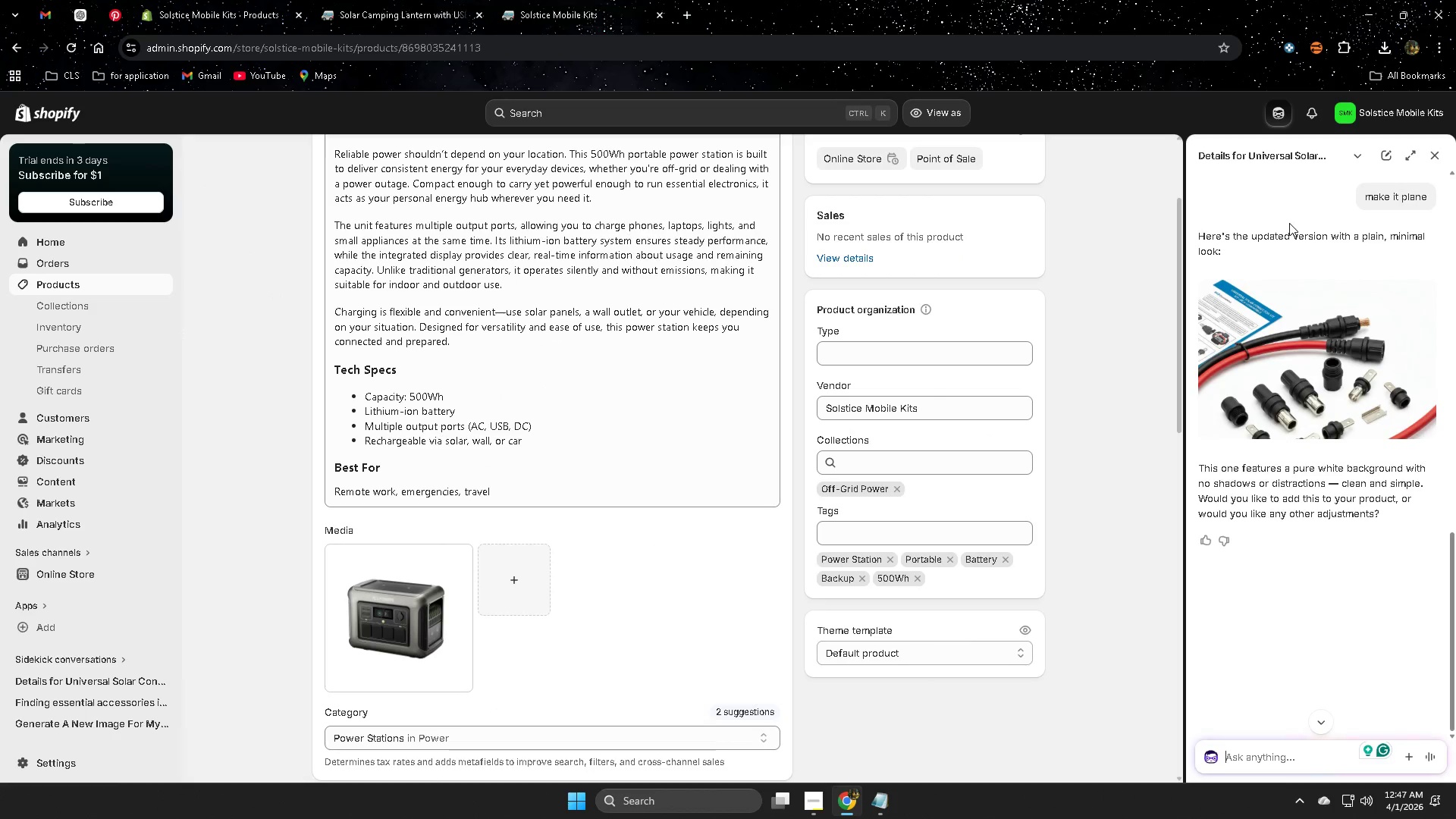 
left_click_drag(start_coordinate=[386, 606], to_coordinate=[1231, 698])
 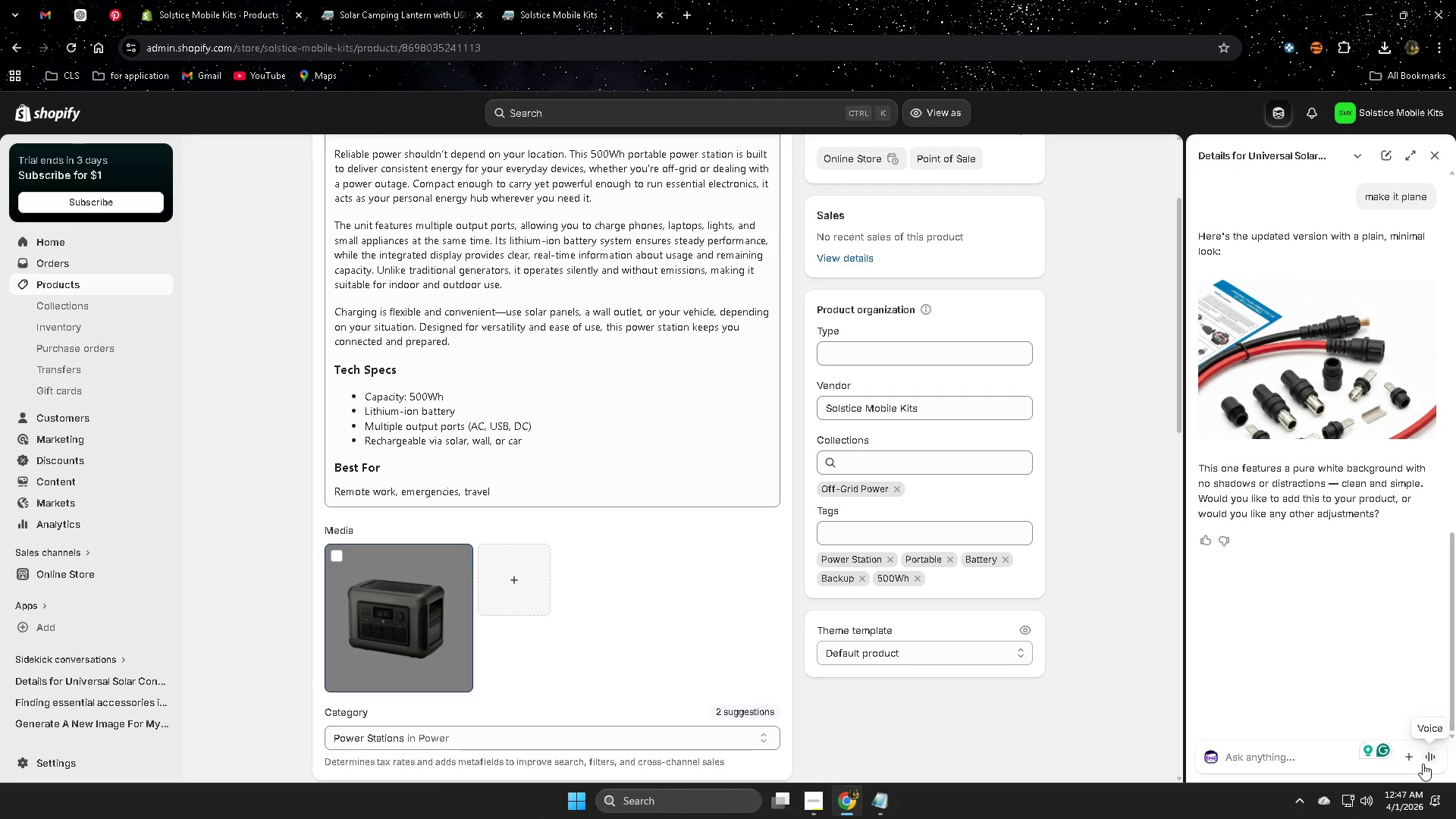 
left_click([1408, 757])
 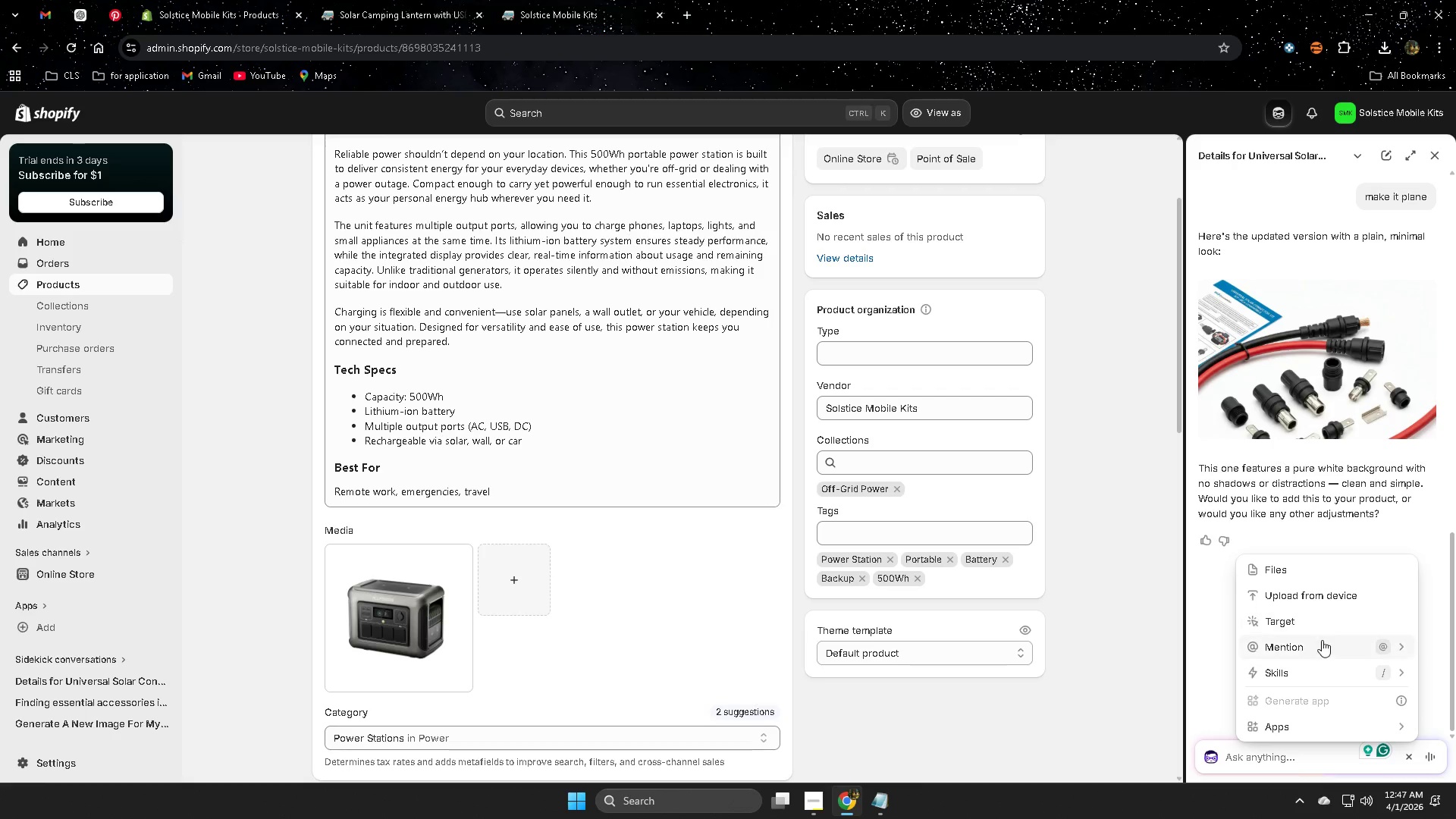 
left_click([1277, 575])
 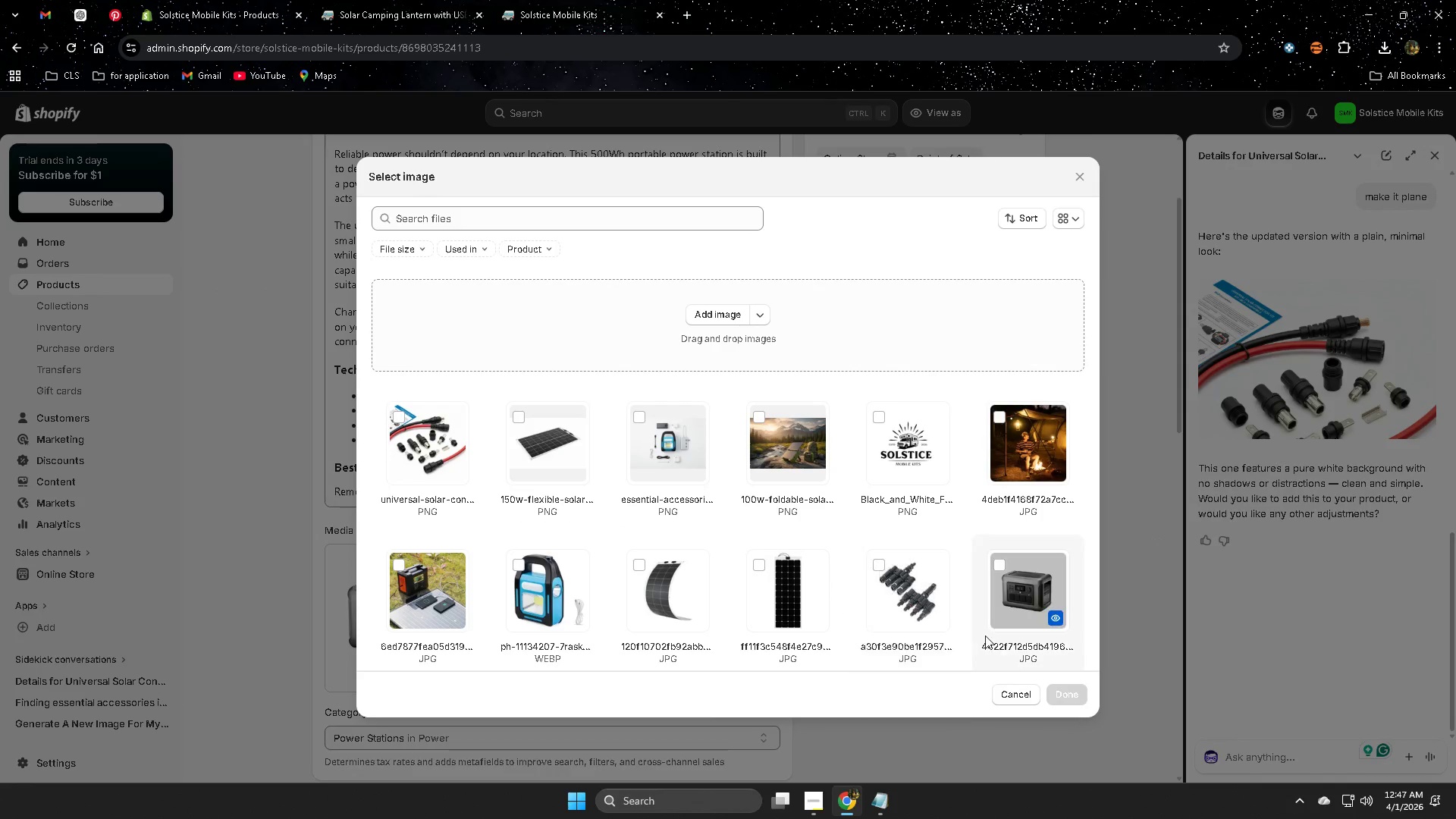 
left_click([996, 561])
 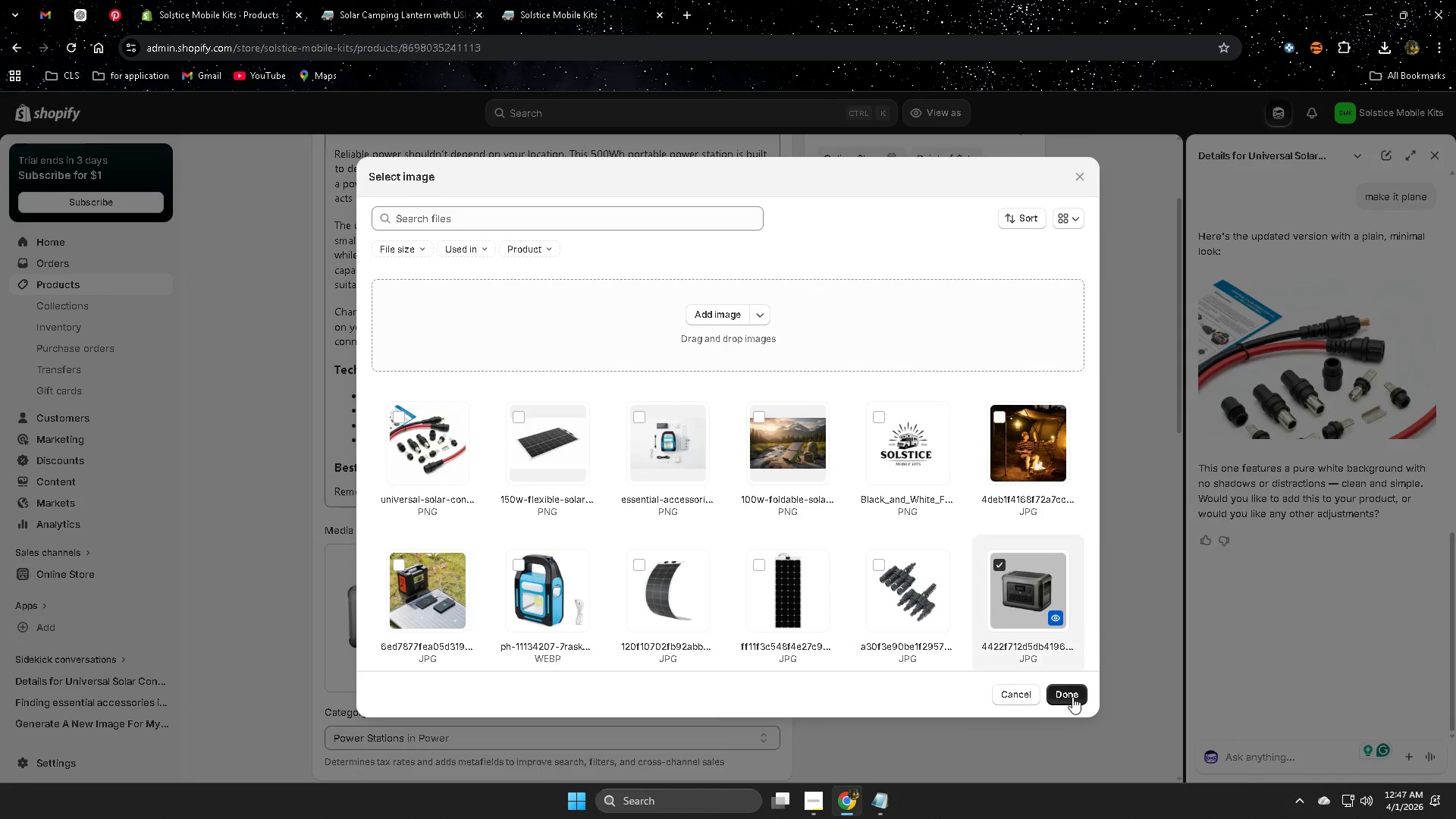 
left_click([1072, 697])
 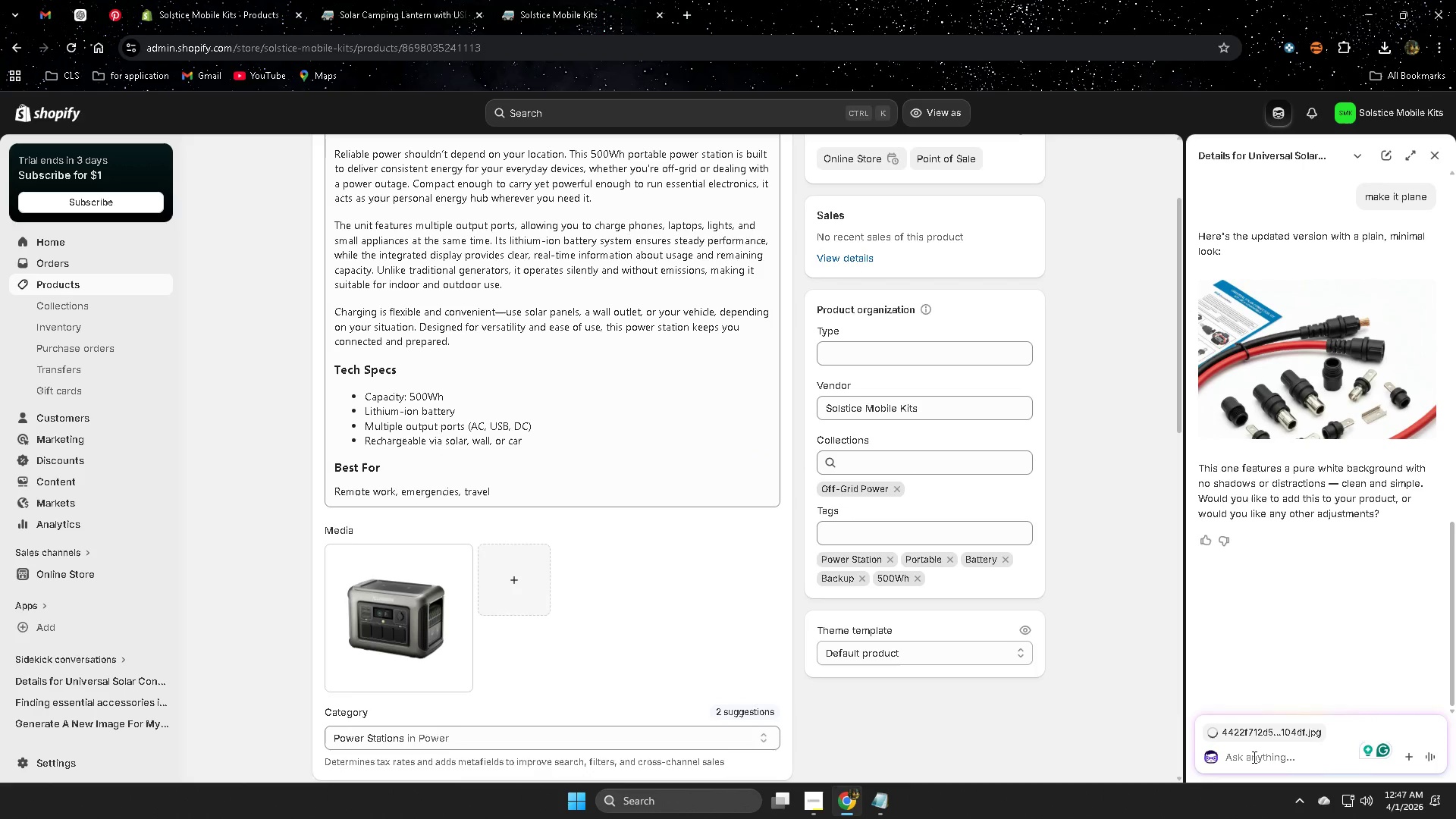 
left_click([1253, 757])
 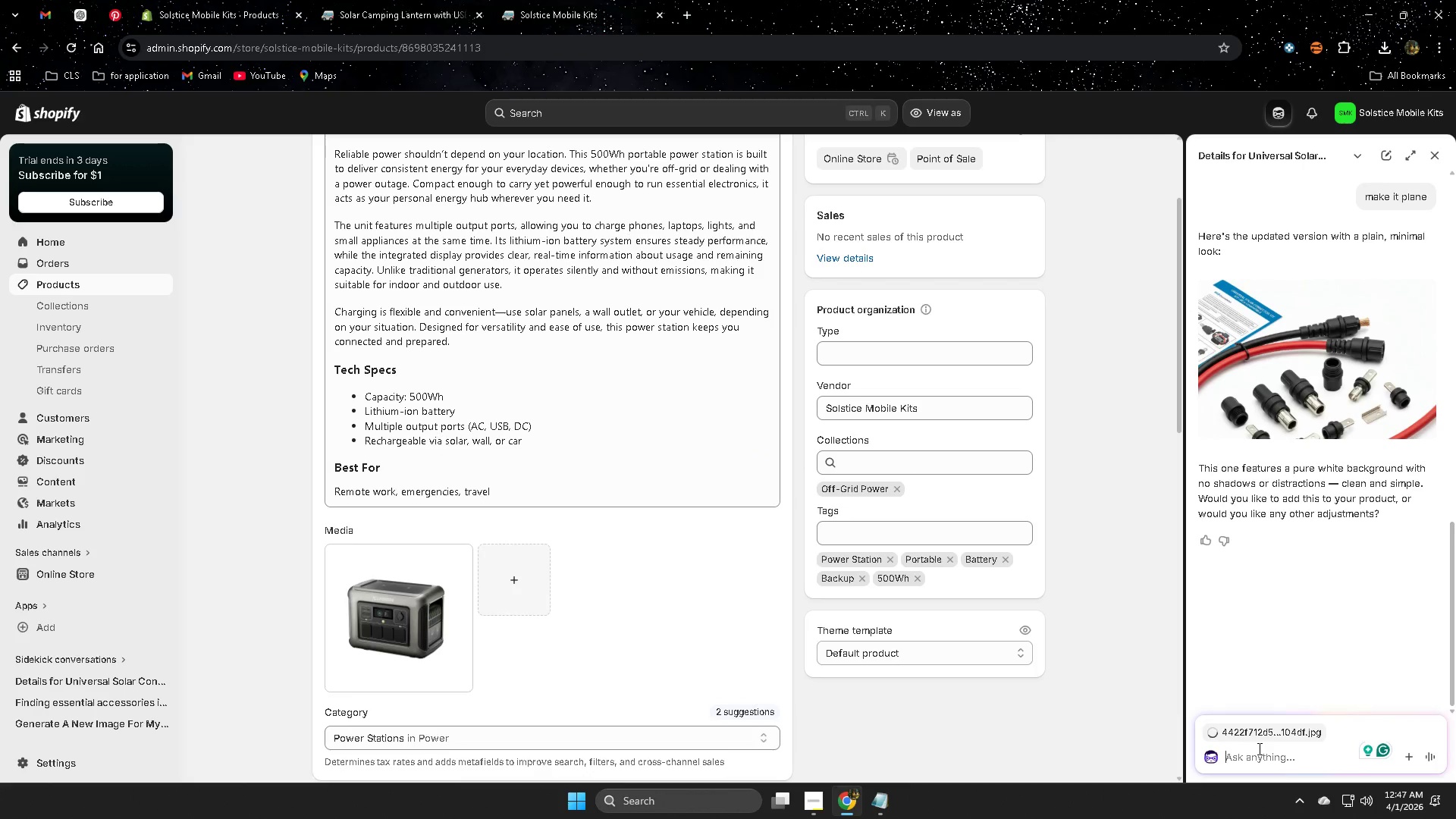 
type(make )
 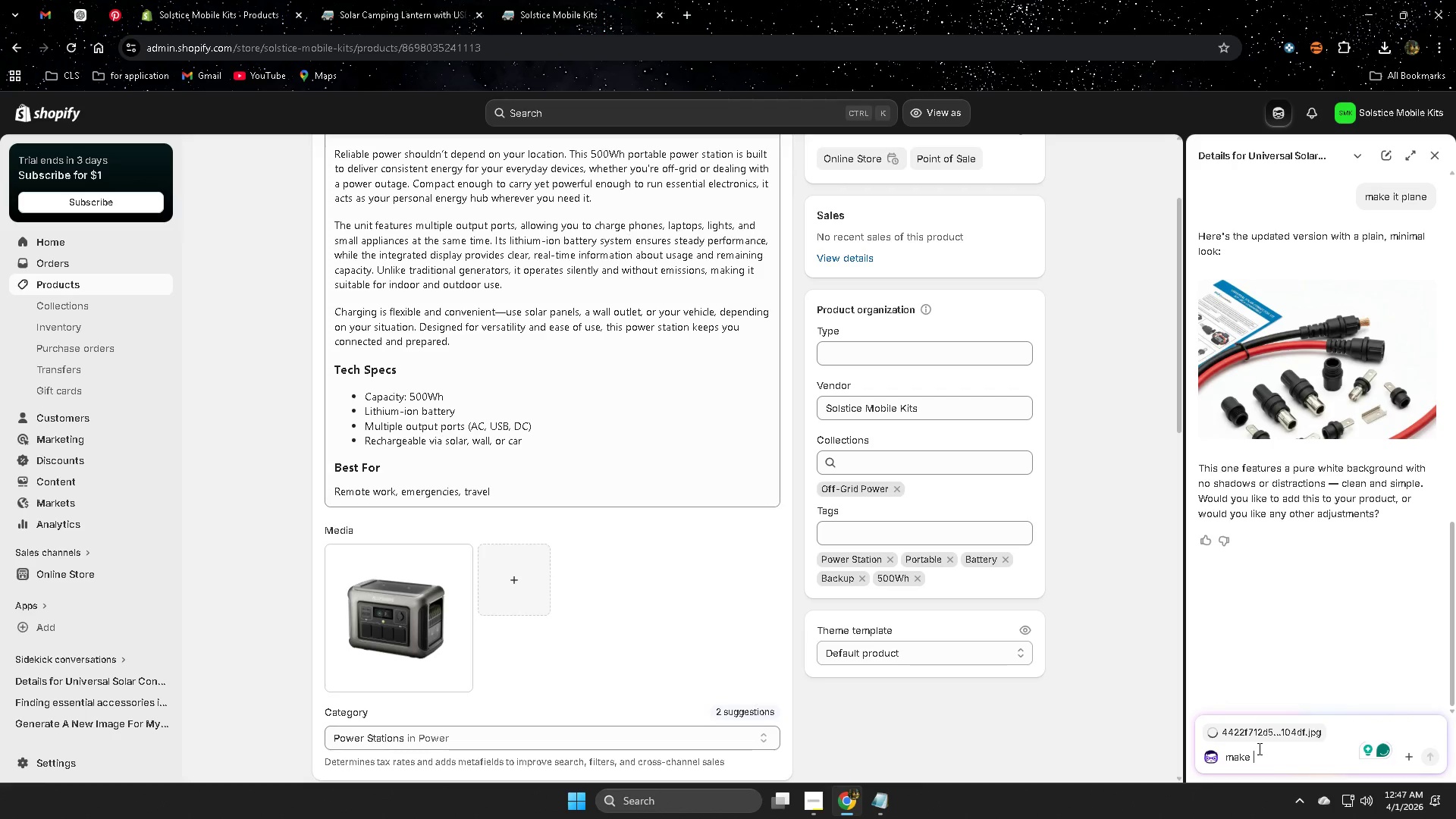 
type(high quality imgage )
key(Backspace)
key(Backspace)
key(Backspace)
key(Backspace)
type(a)
key(Backspace)
type(ge for that po)
key(Backspace)
type(hoto)
 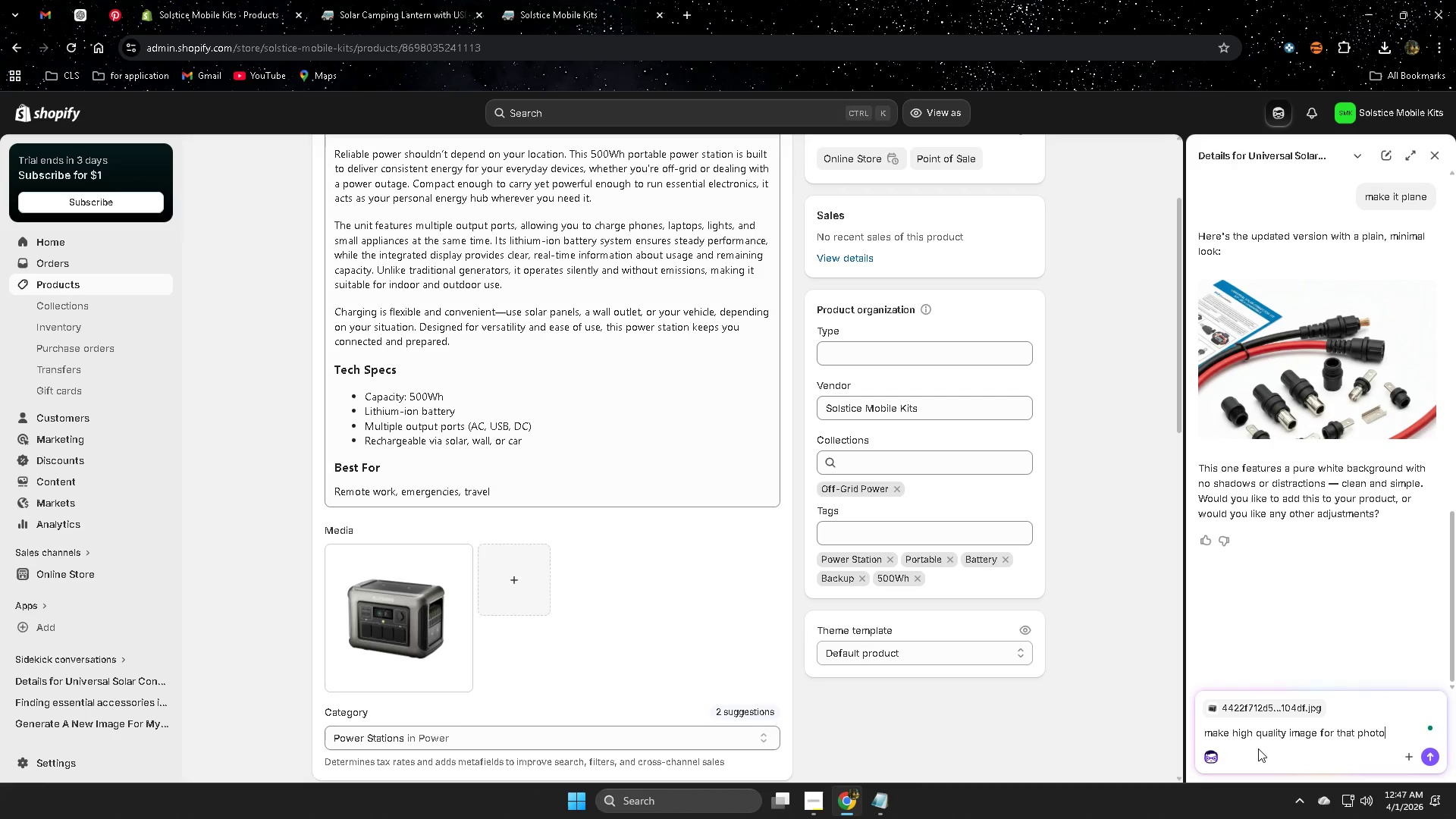 
key(Enter)
 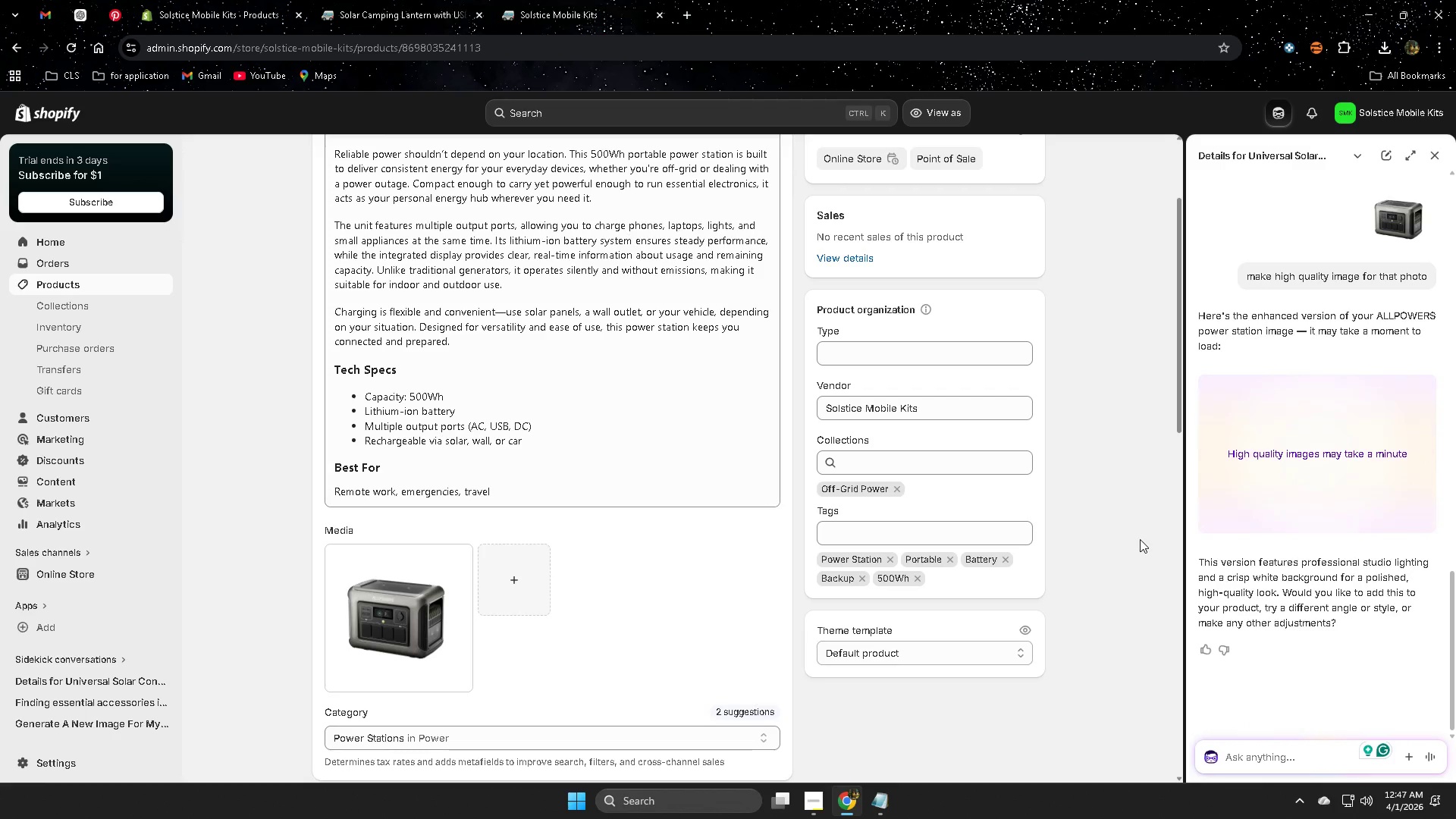 
wait(22.42)
 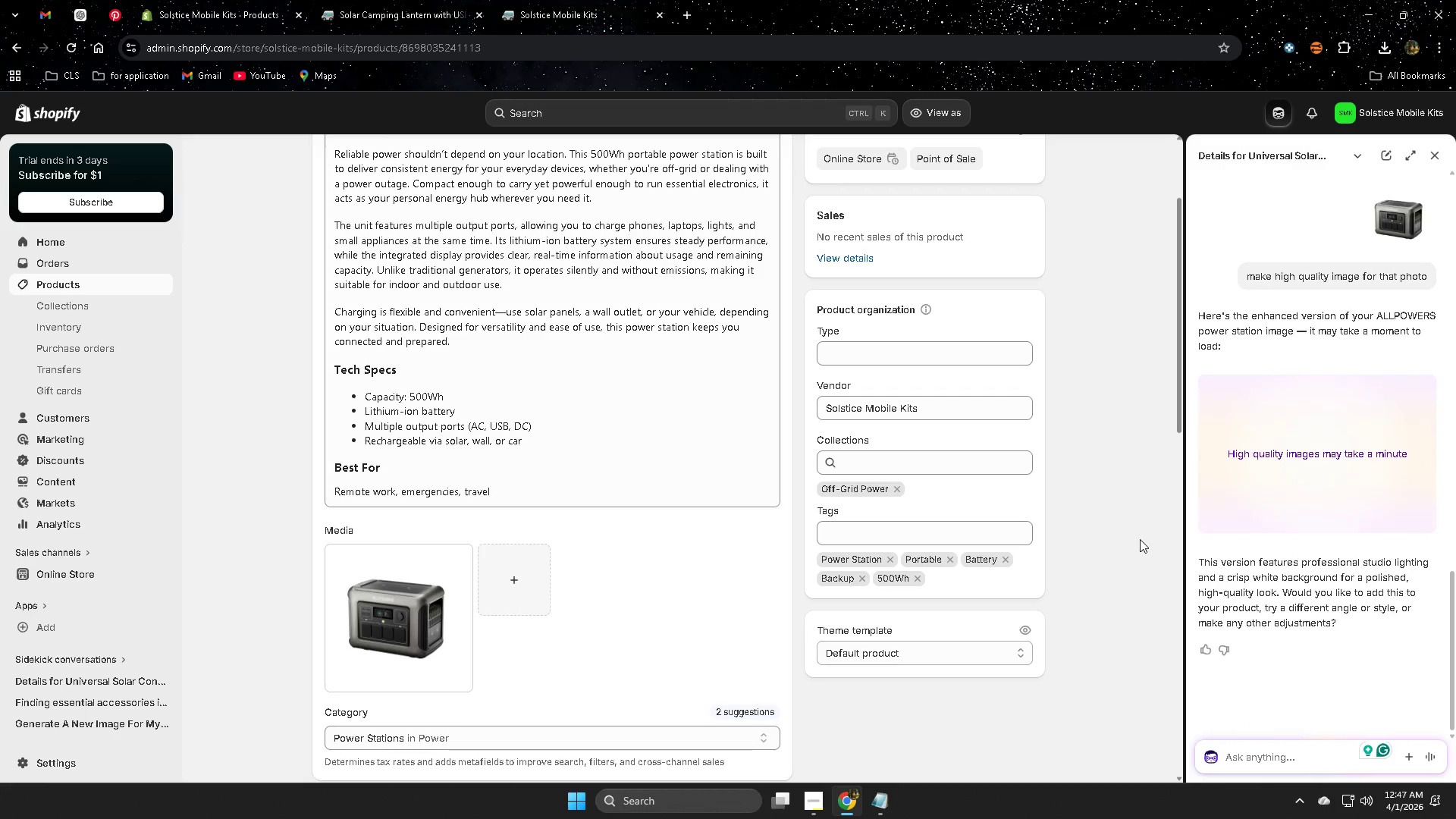 
left_click([1334, 441])
 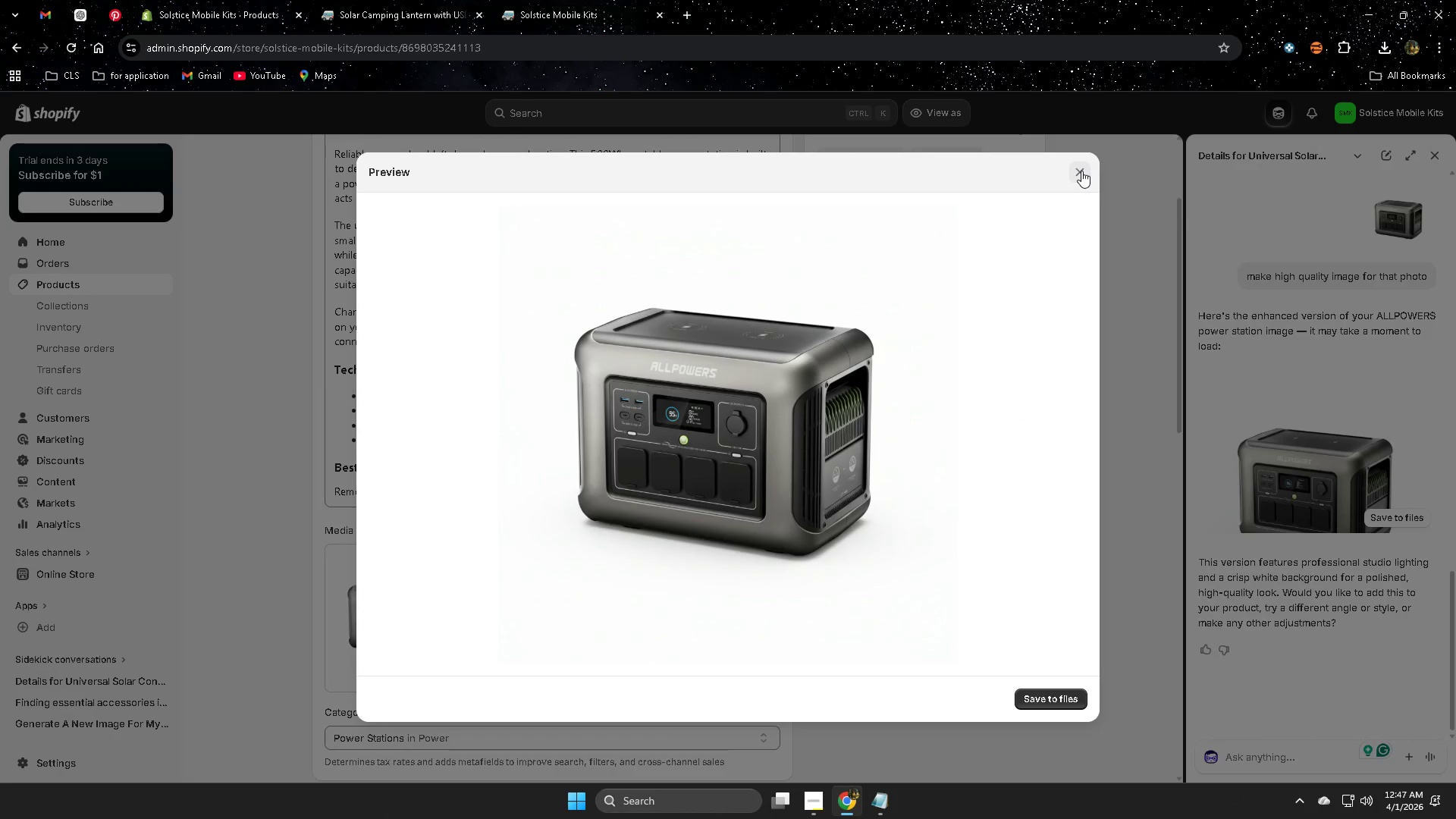 
wait(6.67)
 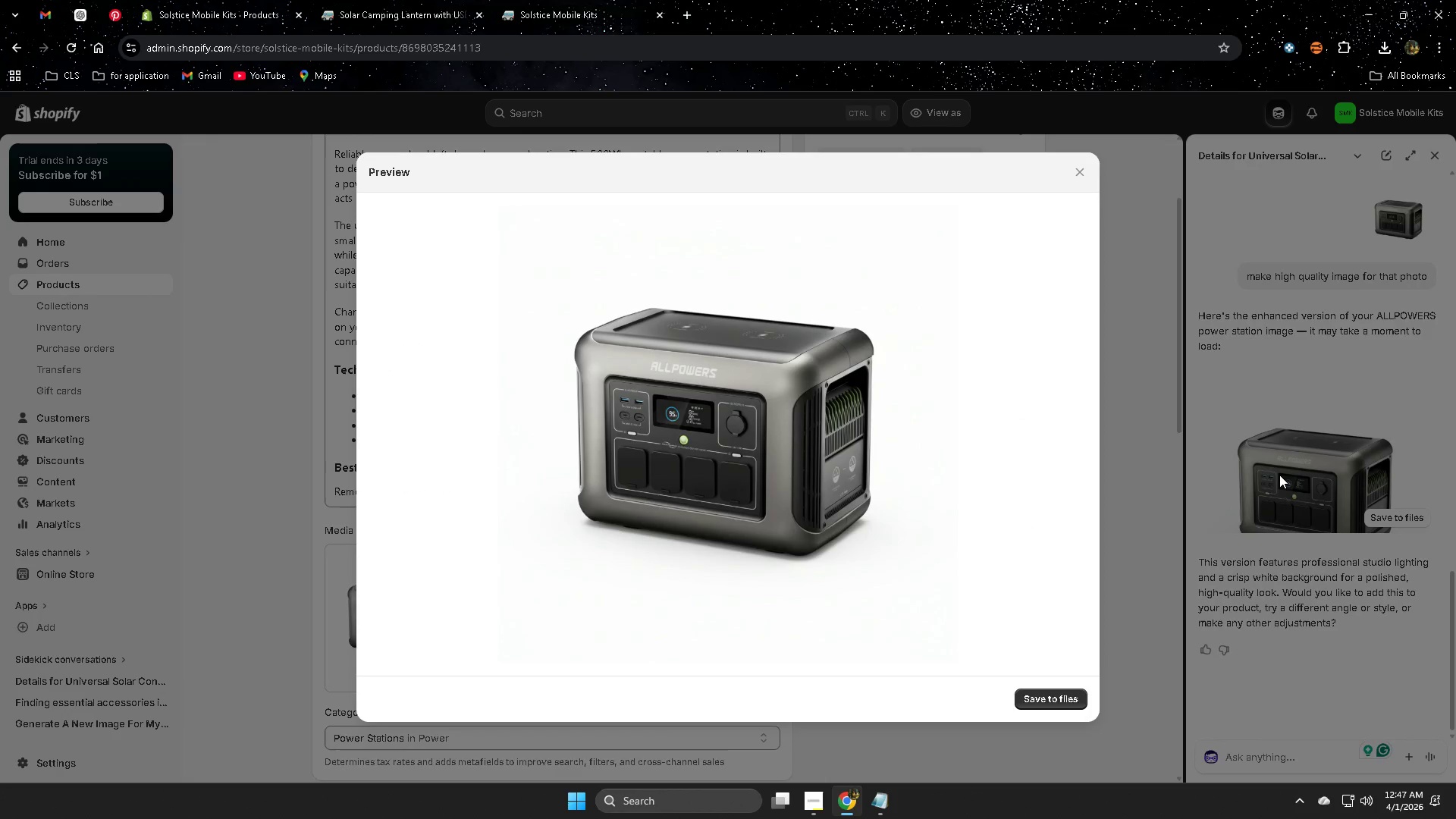 
left_click([1081, 171])
 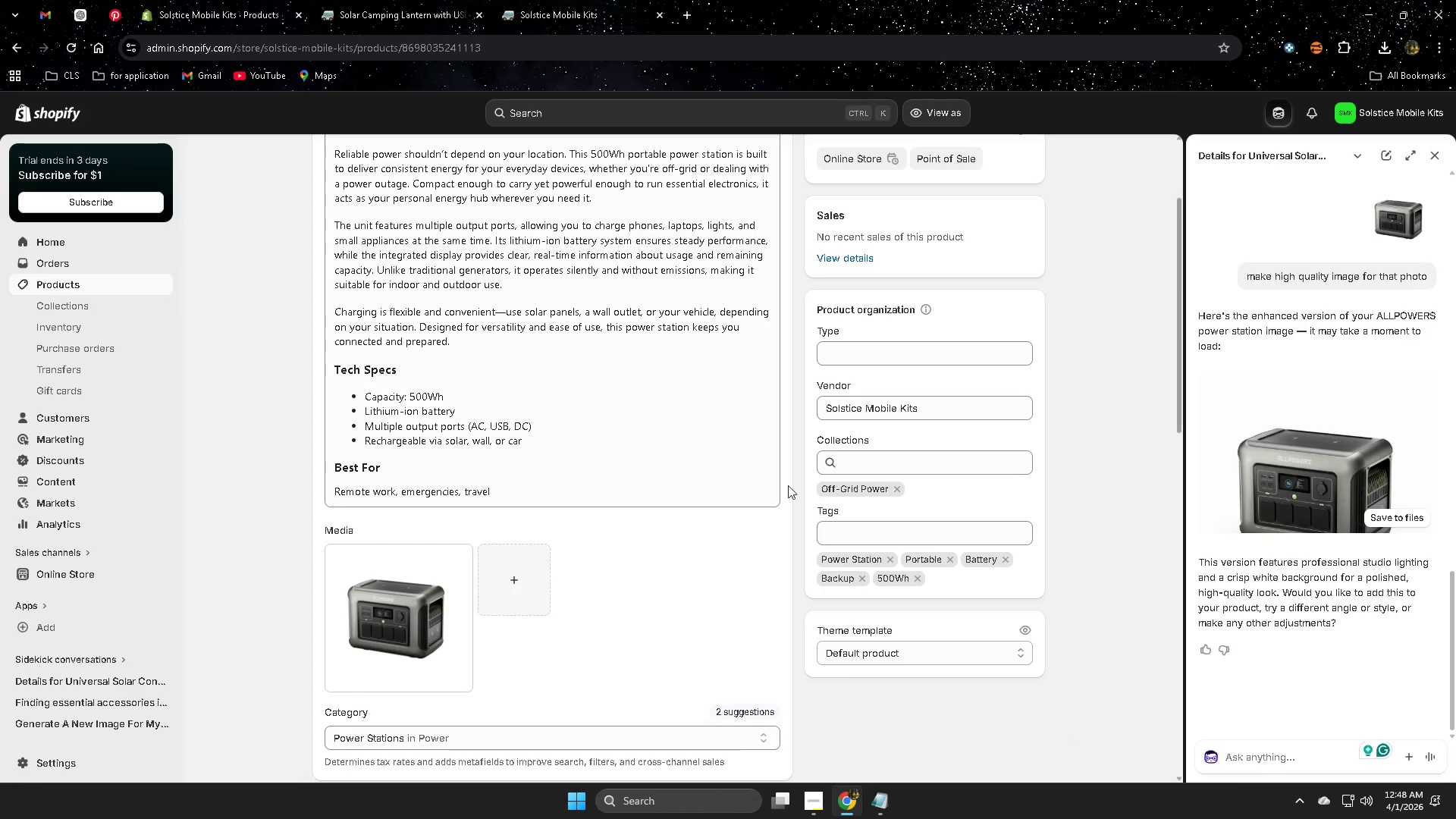 
left_click([340, 223])
 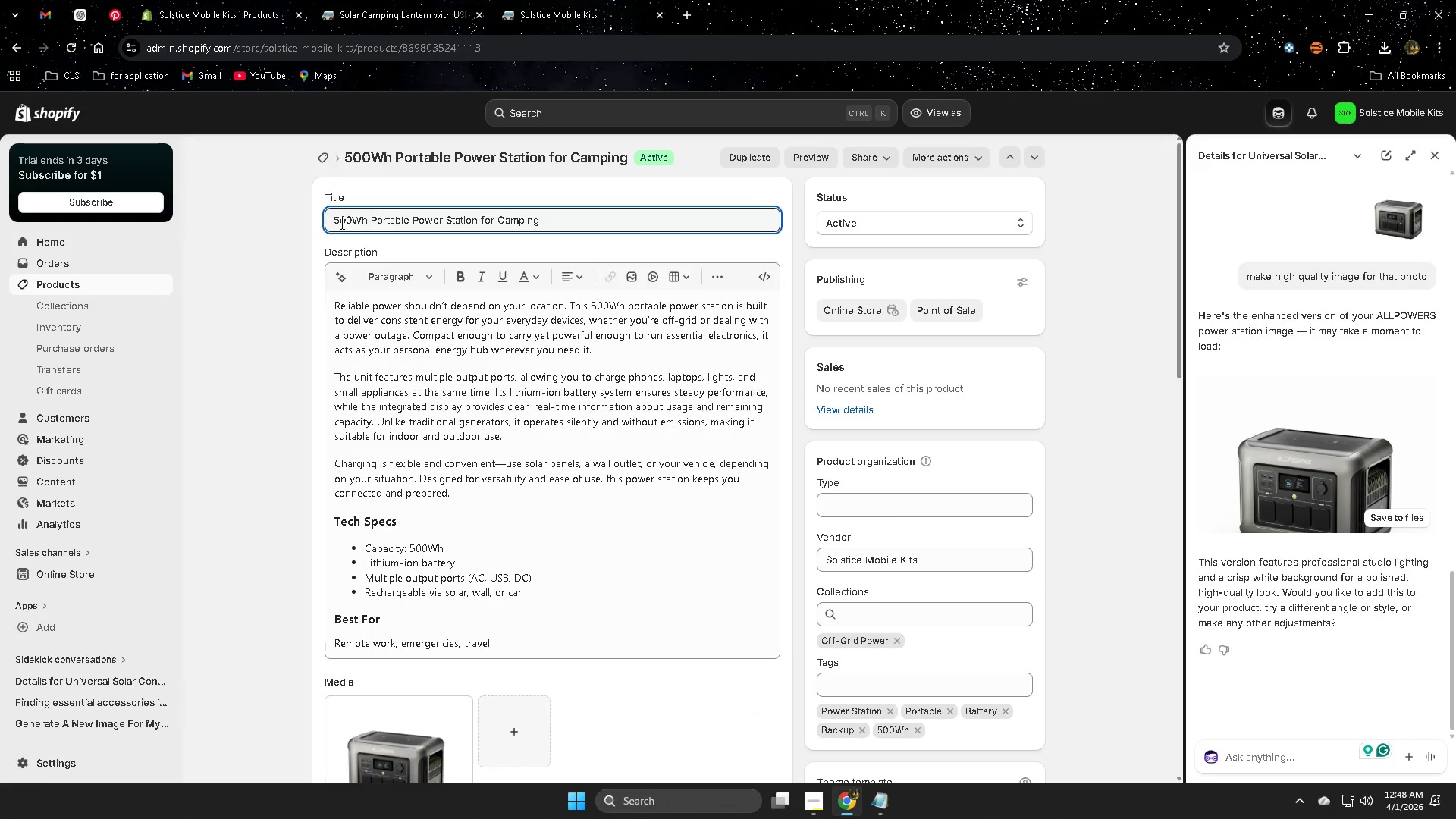 
left_click_drag(start_coordinate=[340, 223], to_coordinate=[548, 221])
 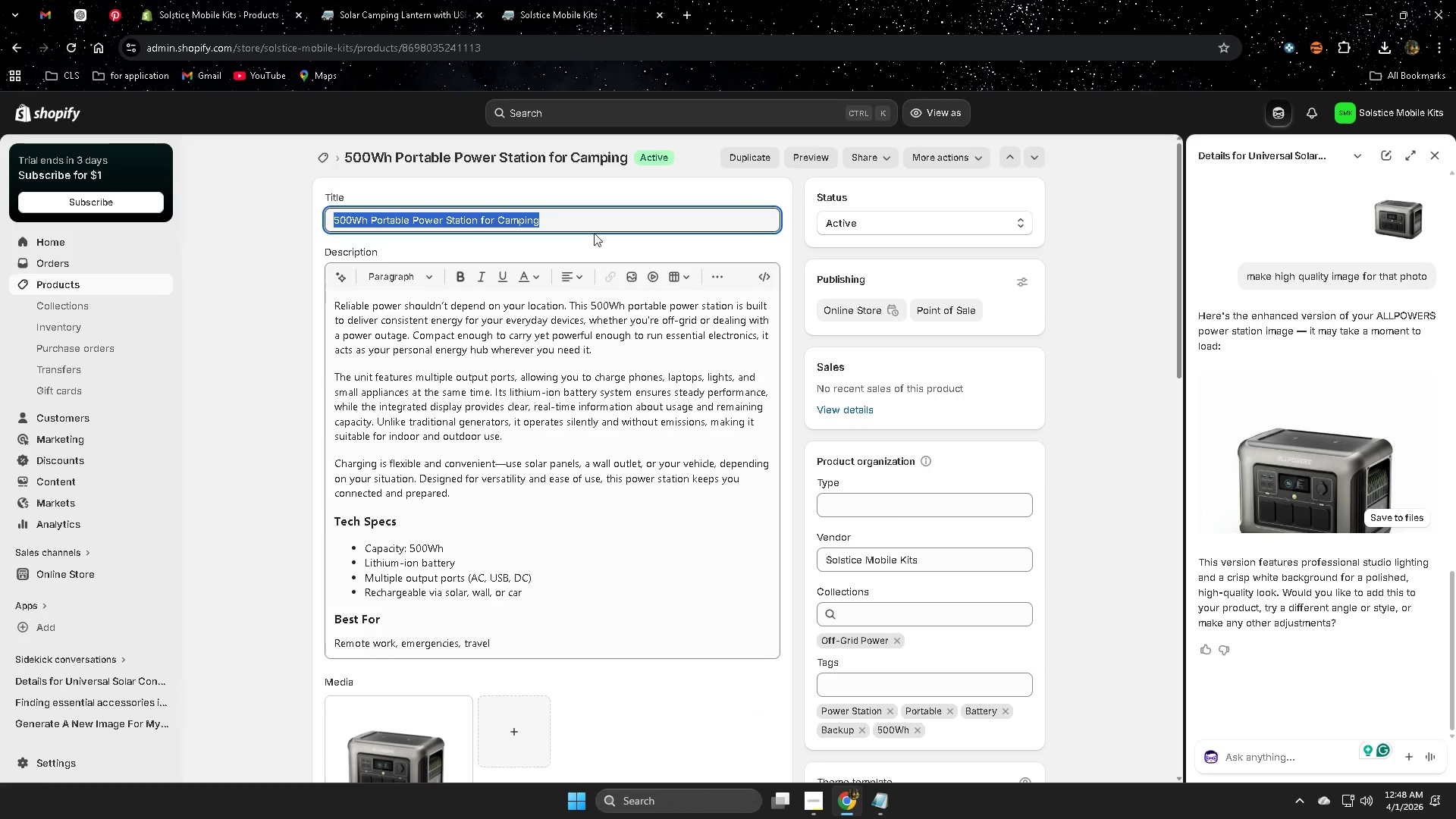 
key(Control+ControlLeft)
 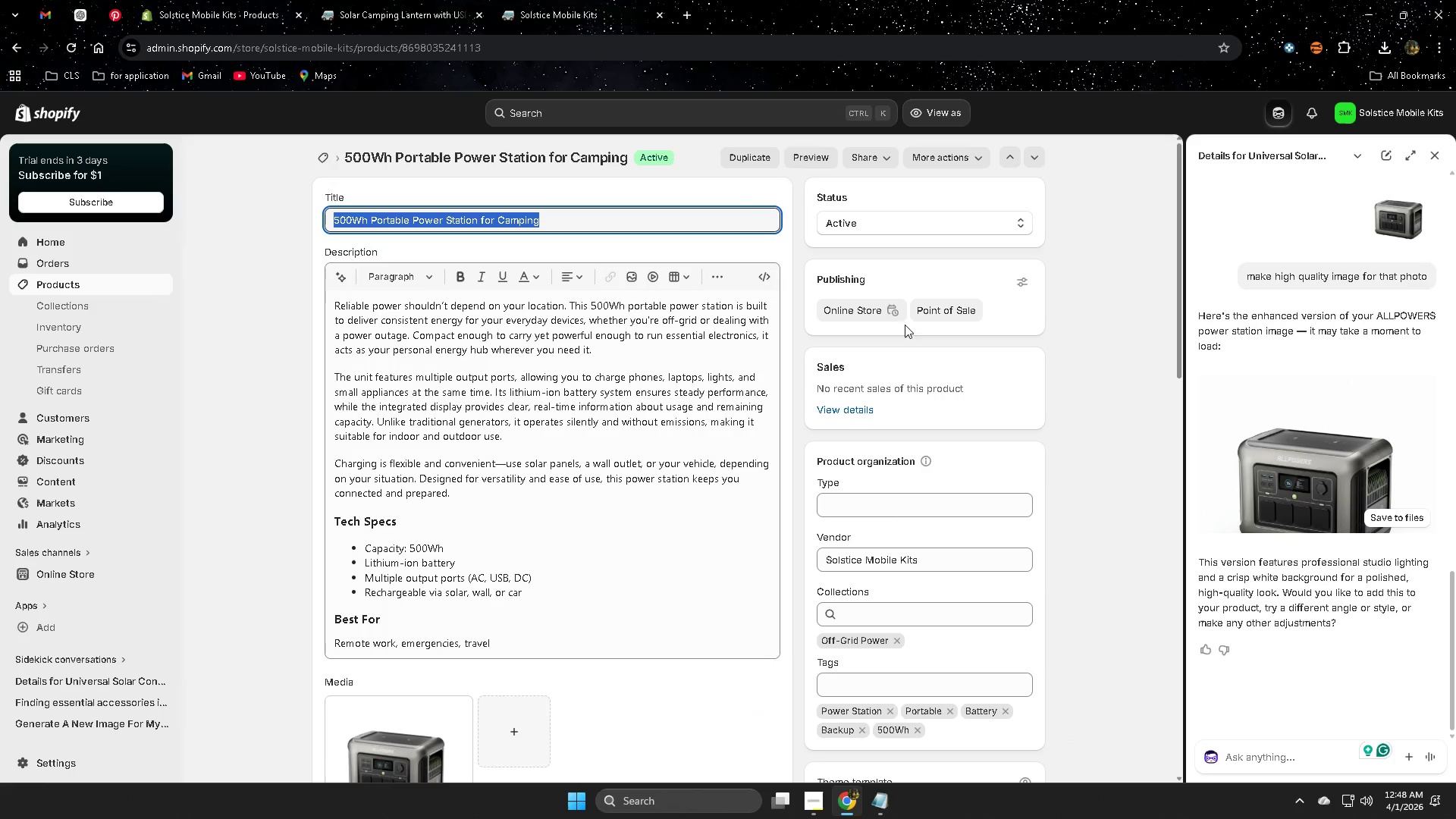 
key(Control+C)
 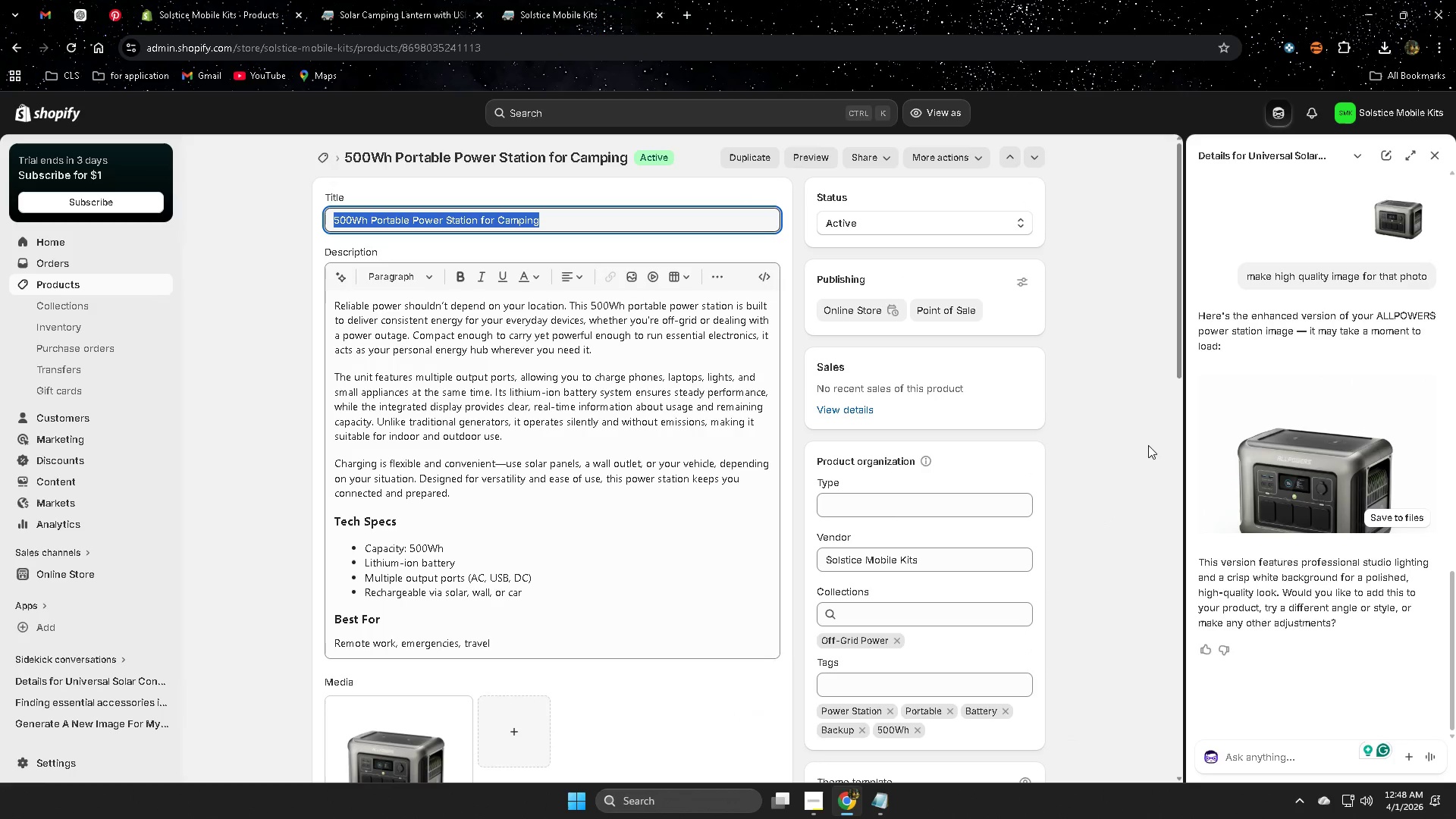 
scroll: coordinate [488, 553], scroll_direction: up, amount: 3.0
 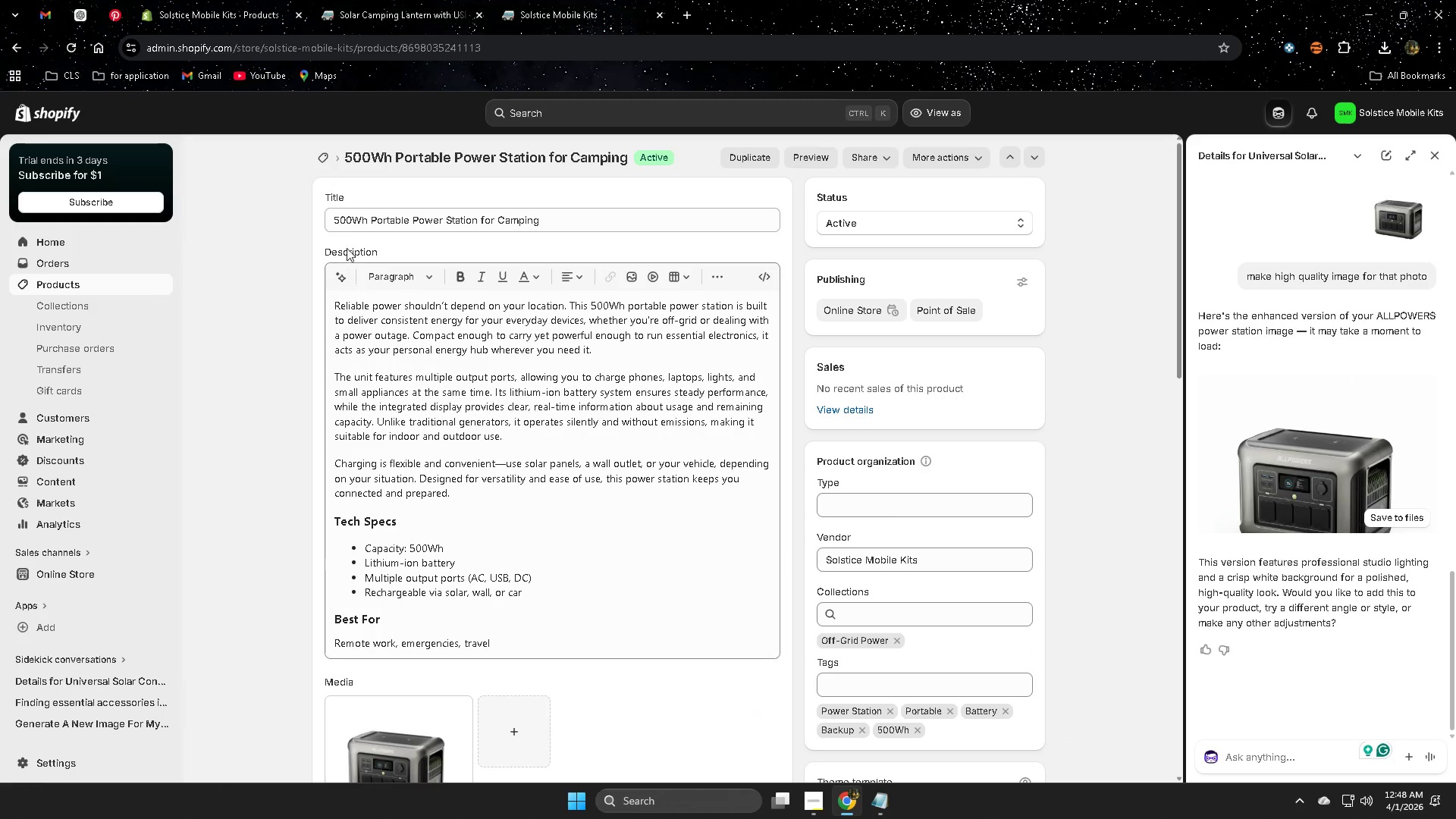 
left_click([1137, 445])
 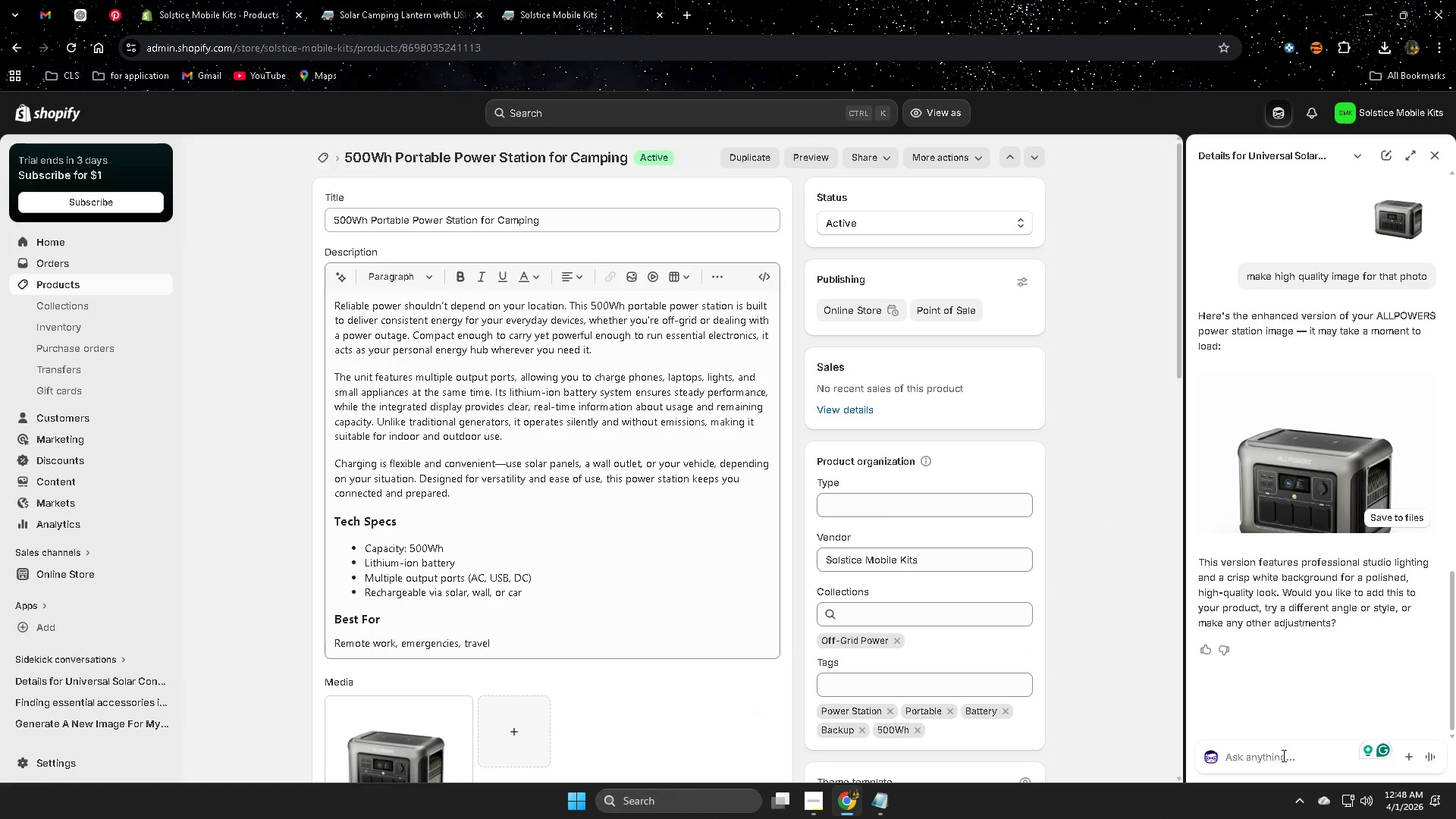 
left_click([1282, 755])
 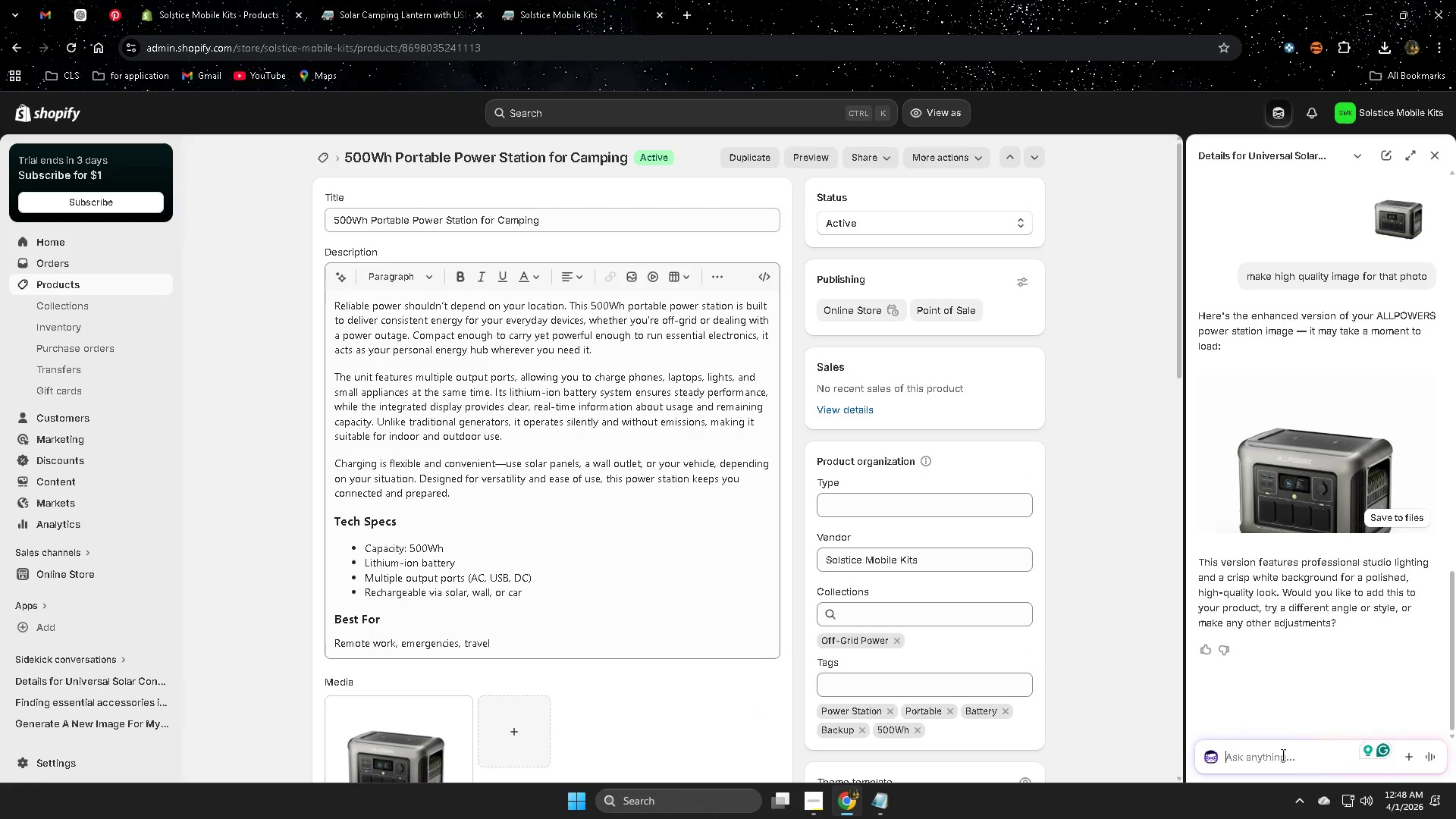 
key(Control+ControlLeft)
 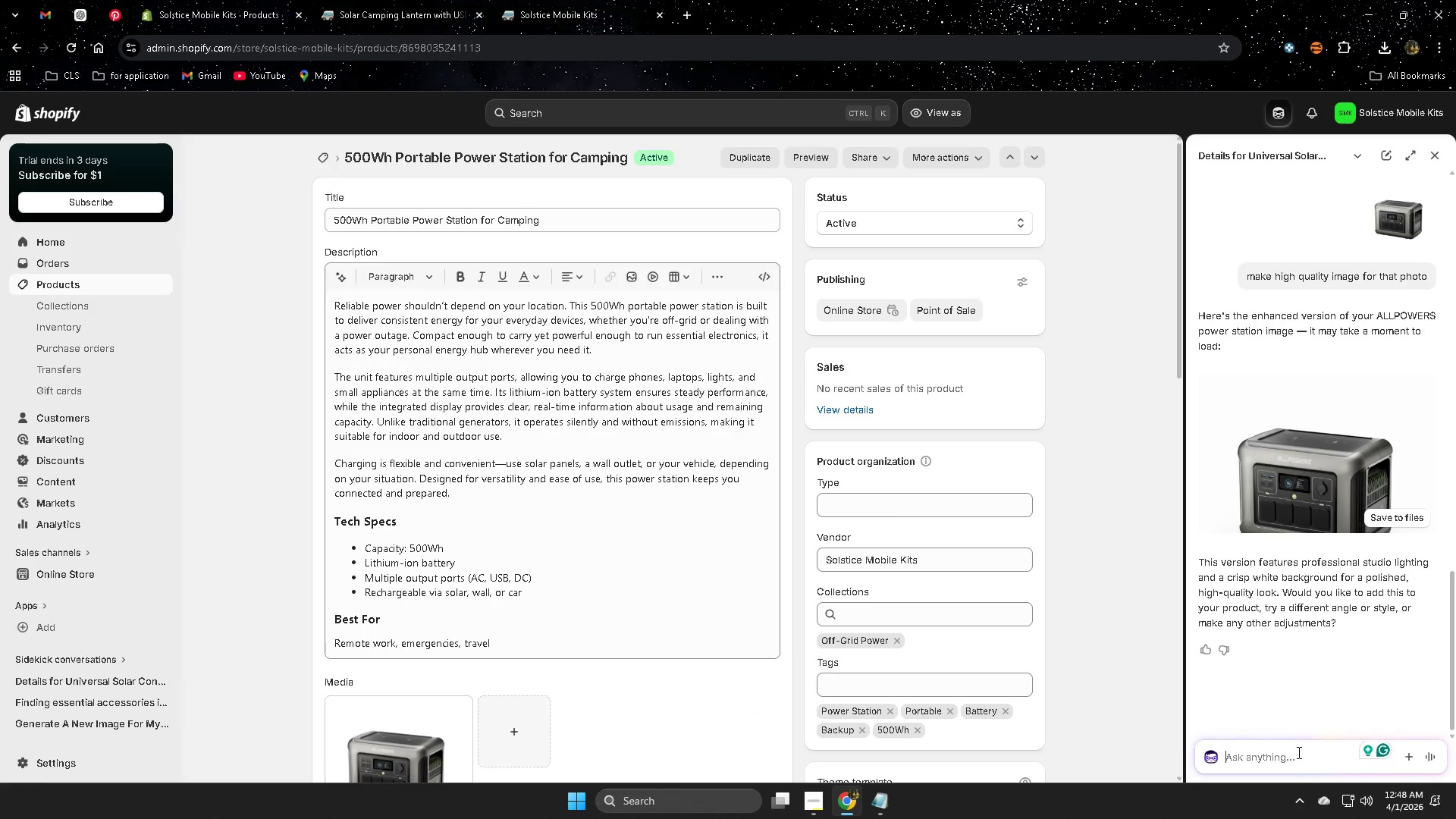 
key(Control+V)
 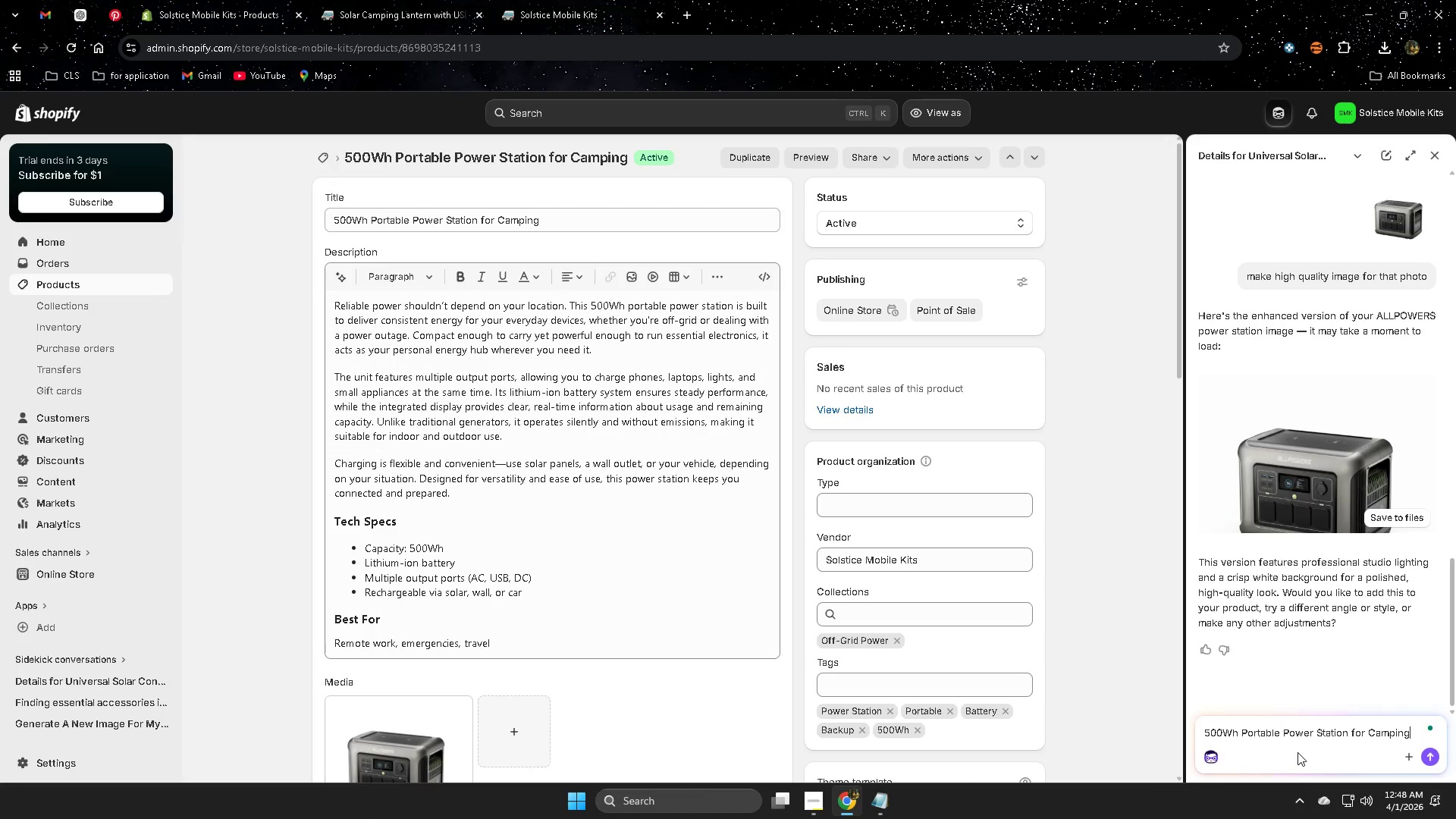 
key(Enter)
 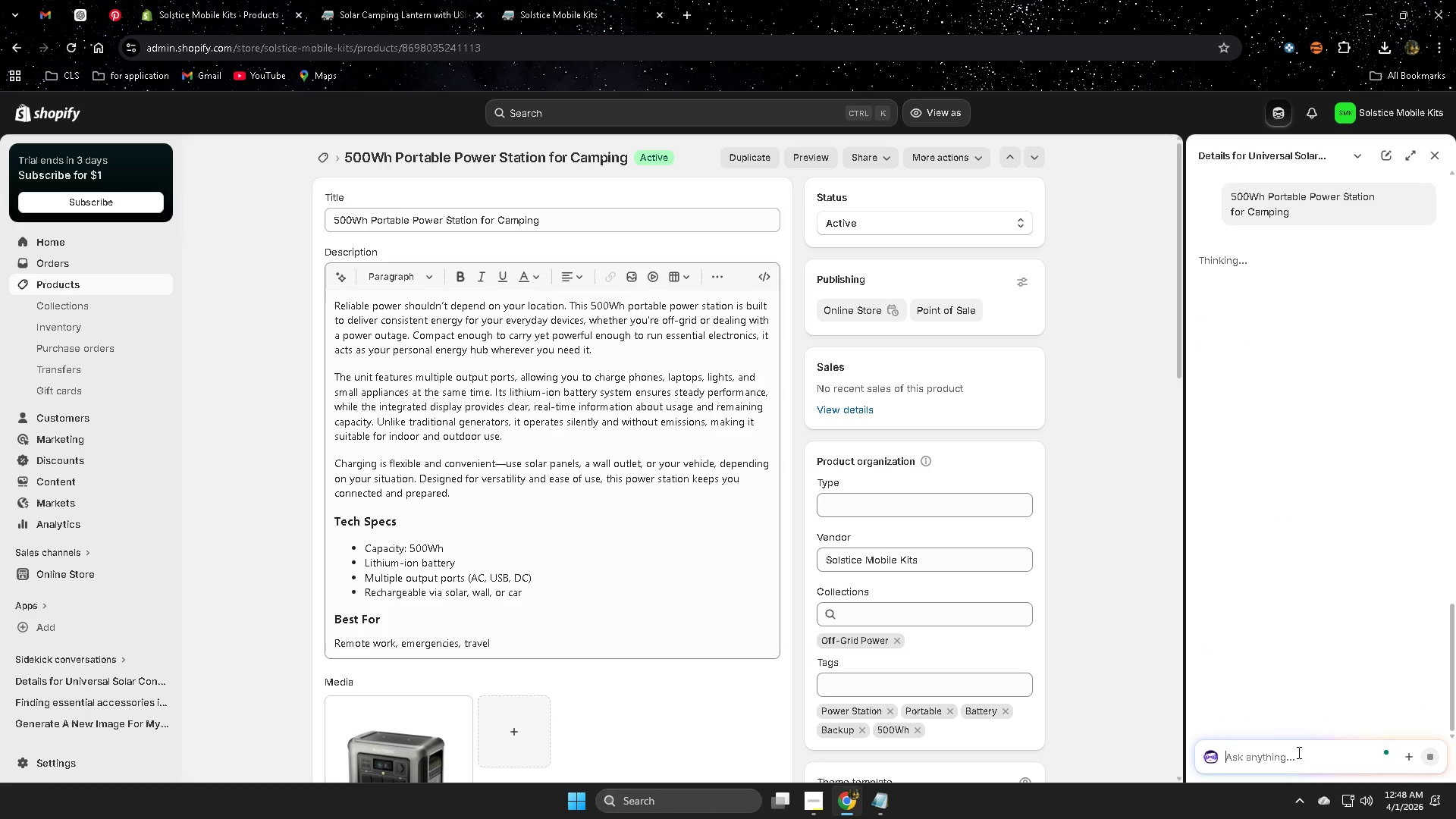 
type(used this ang find the em)
key(Backspace)
type(i)
key(Backspace)
key(Backspace)
type(imga)
key(Backspace)
key(Backspace)
type(age)
 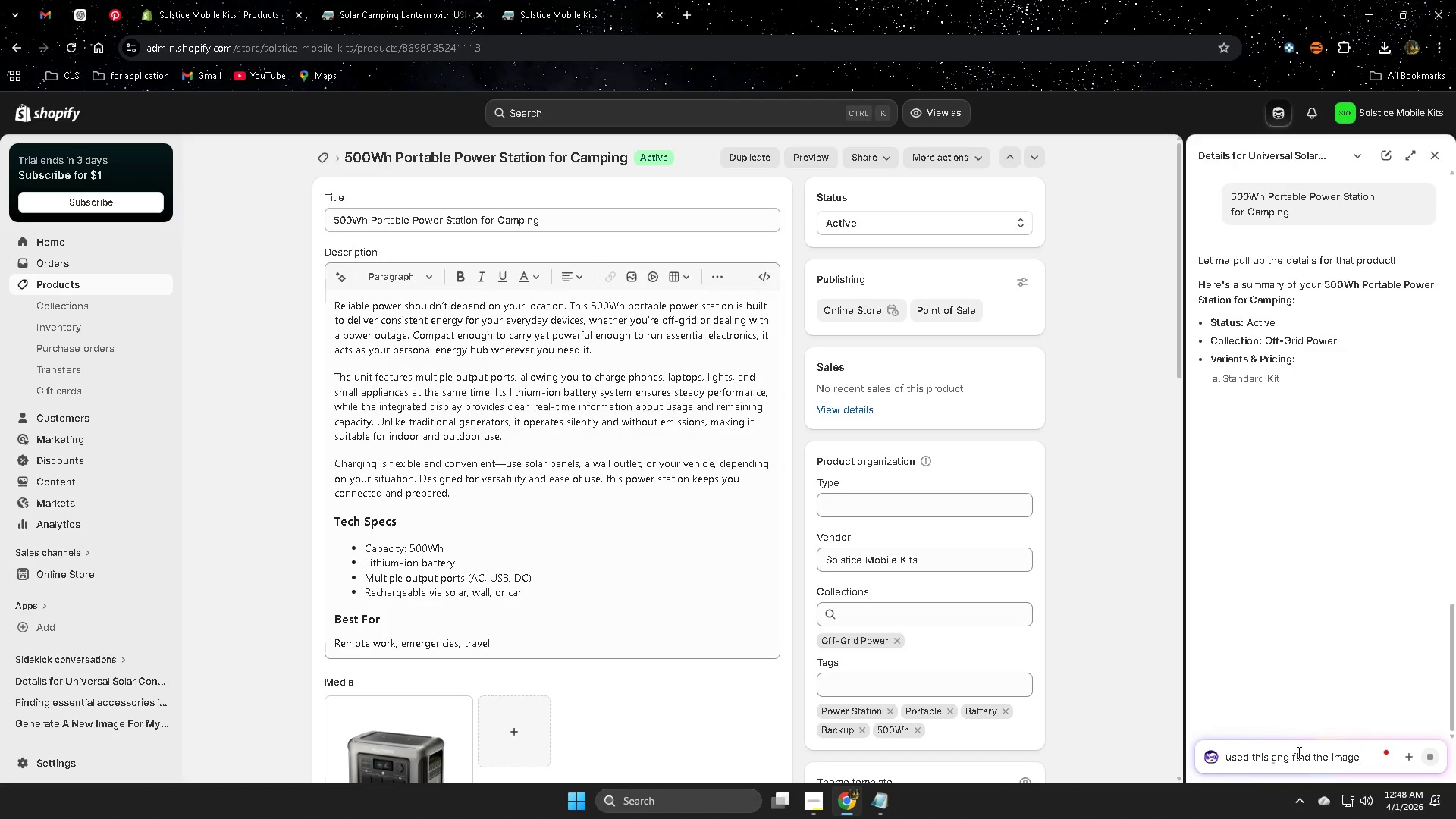 
key(Enter)
 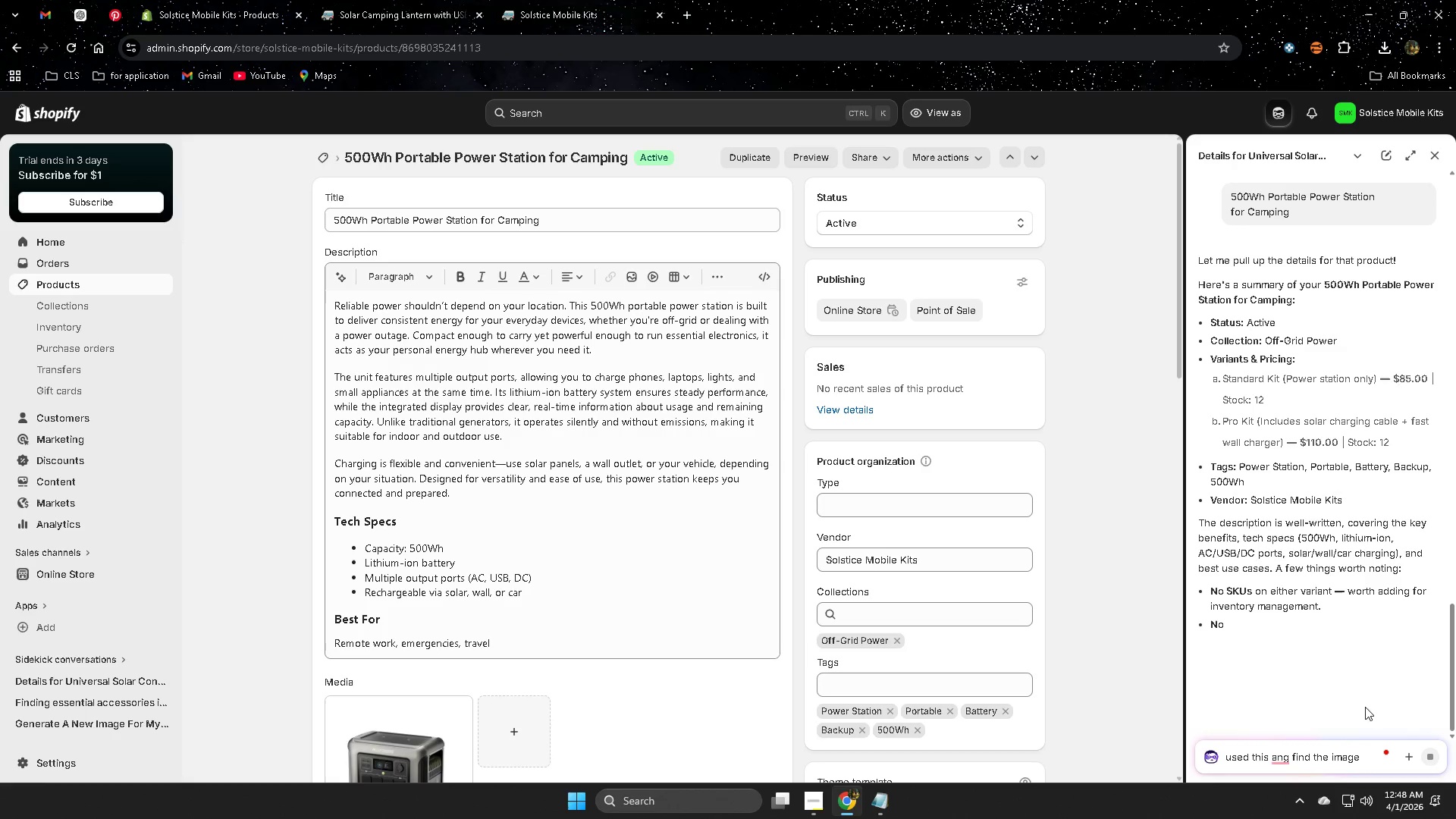 
wait(6.83)
 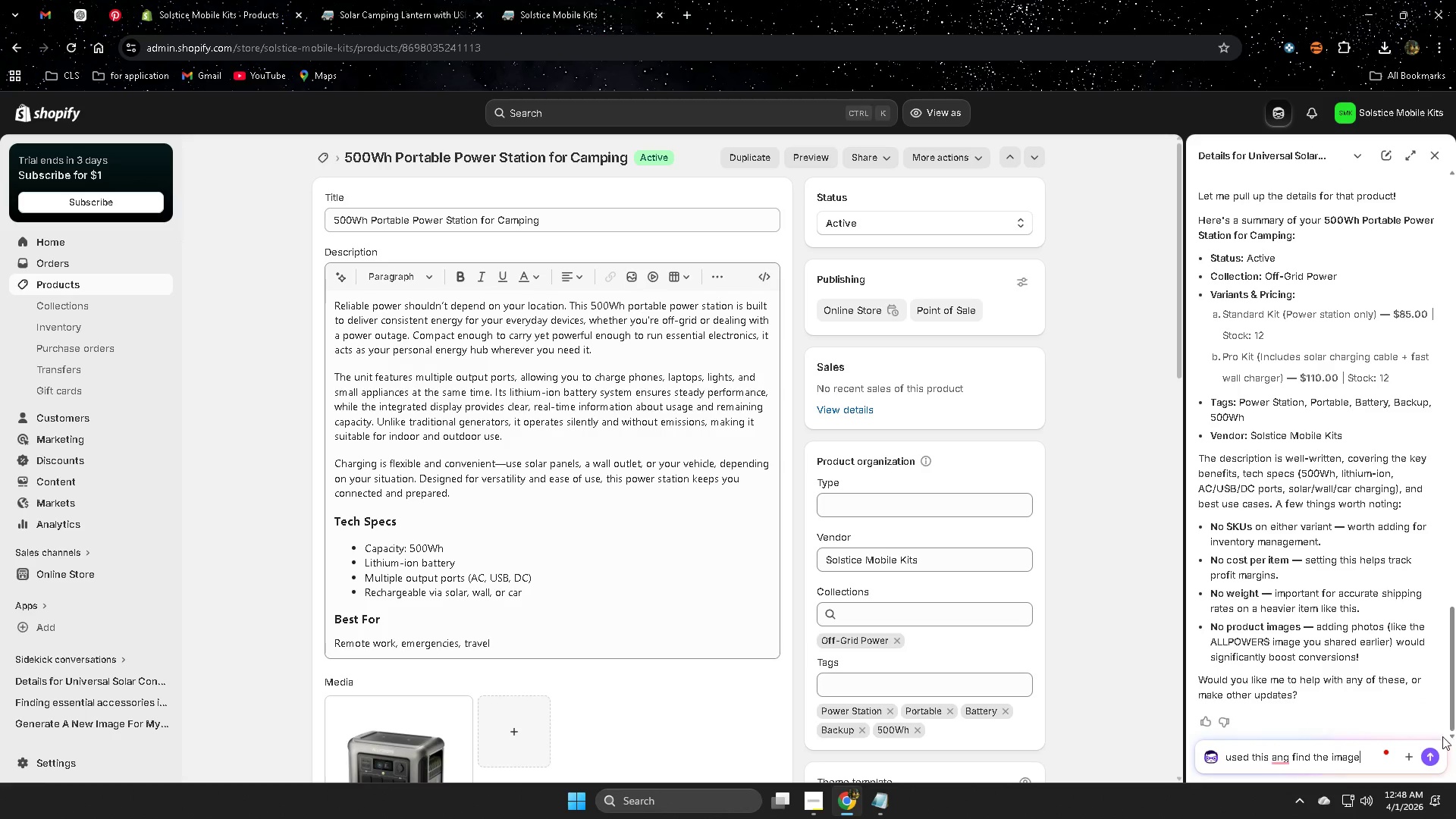 
left_click([1428, 756])
 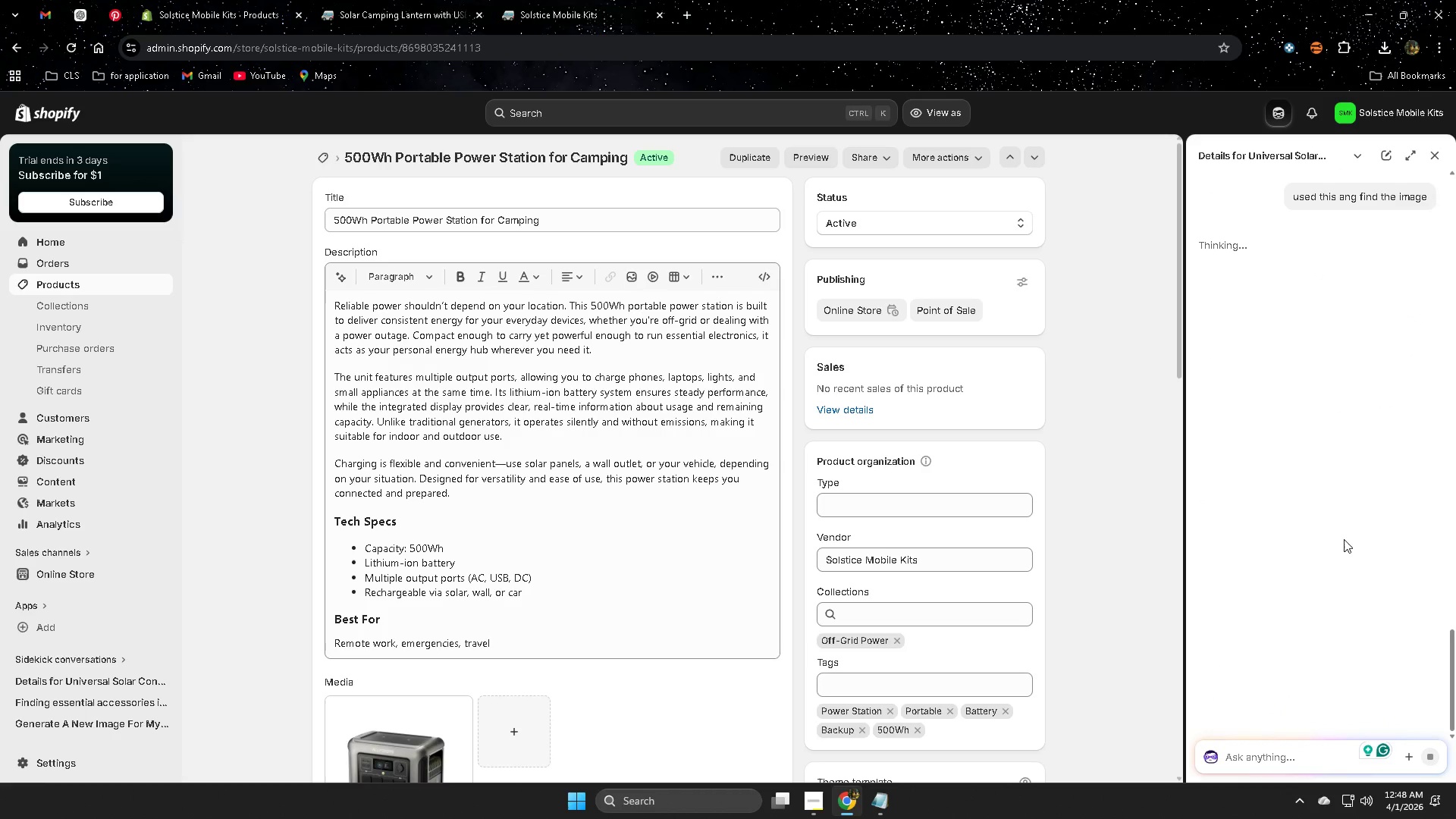 
scroll: coordinate [1359, 673], scroll_direction: down, amount: 4.0
 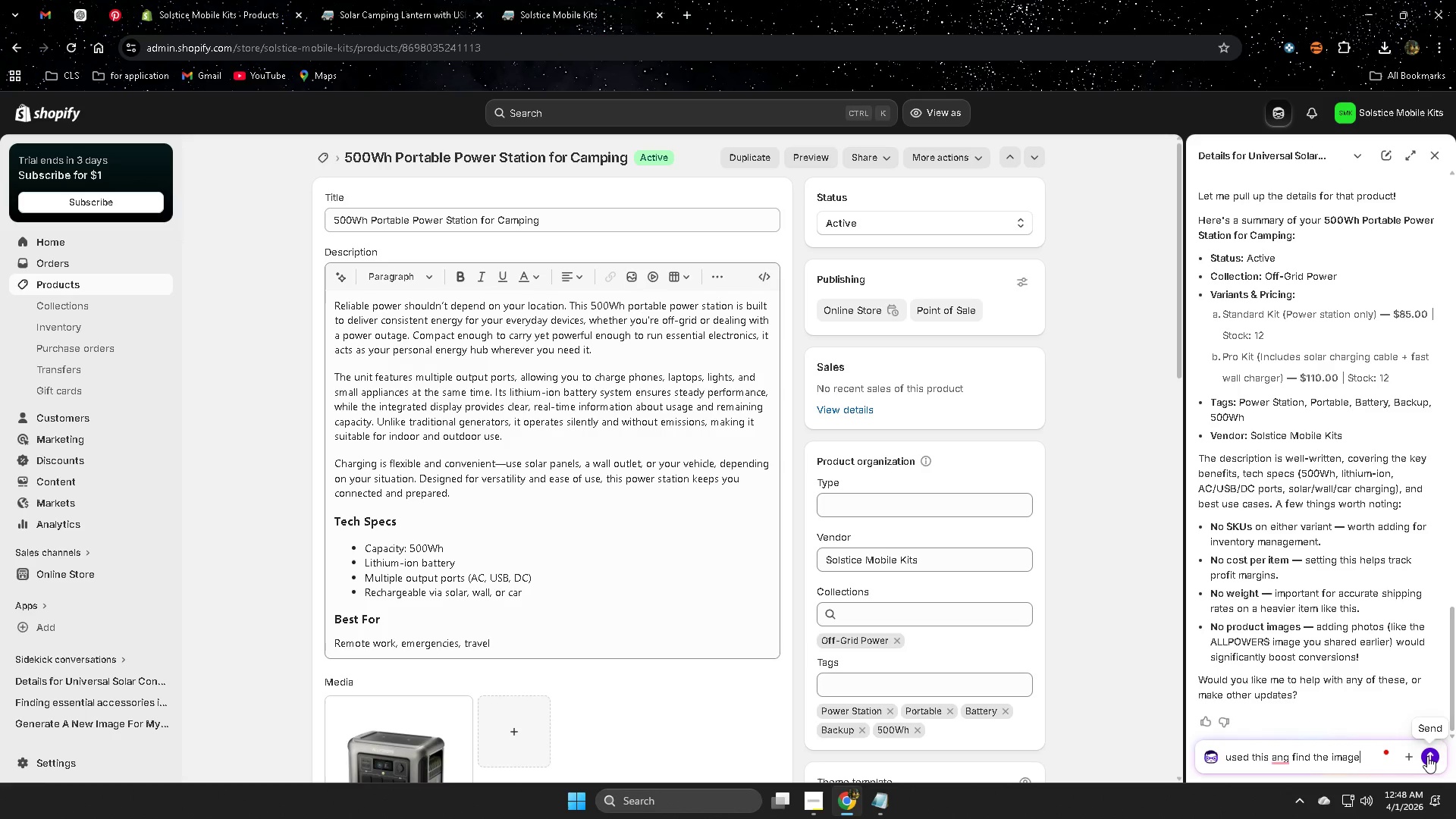 
scroll: coordinate [1344, 539], scroll_direction: up, amount: 3.0
 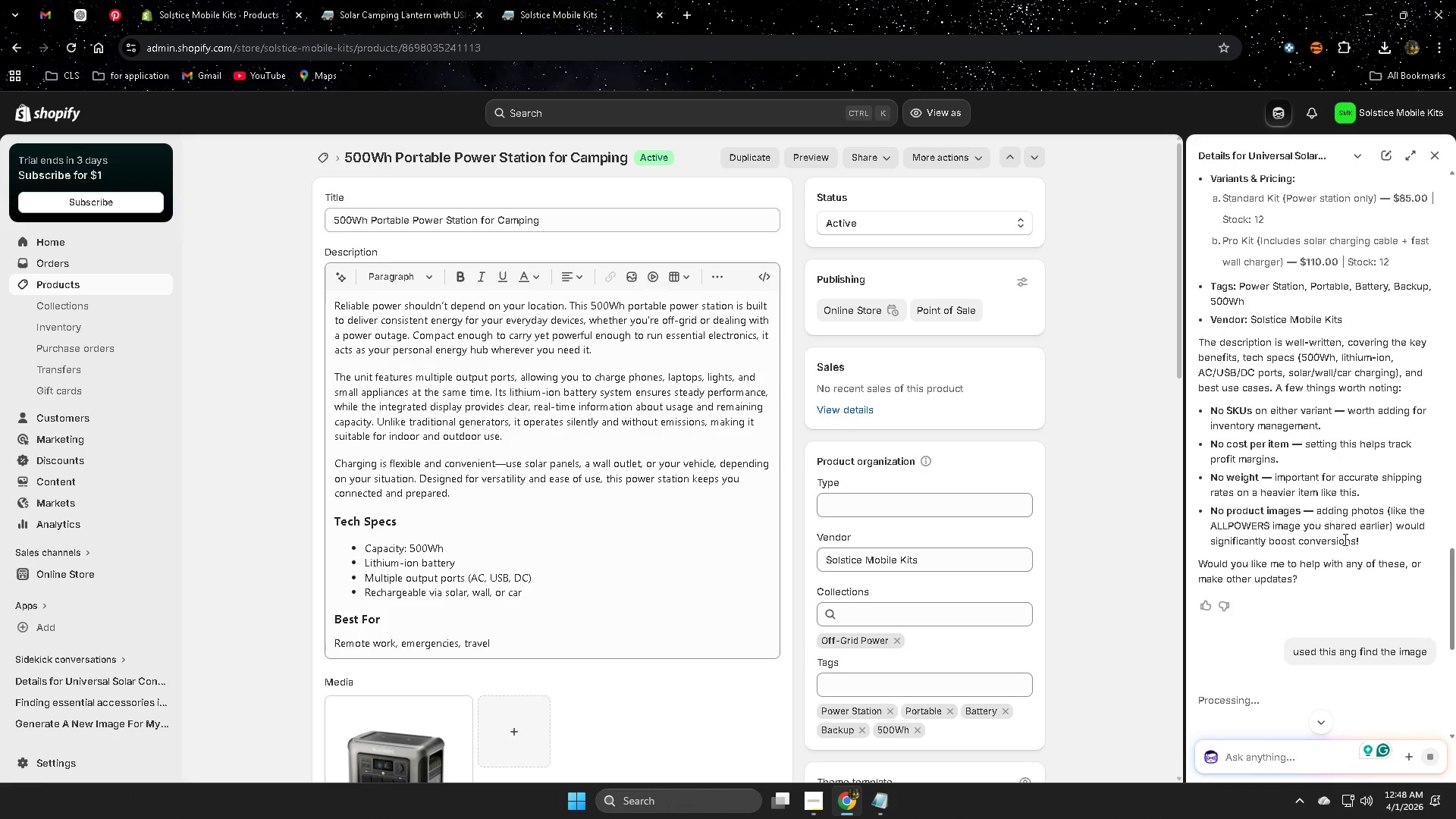 
scroll: coordinate [1392, 542], scroll_direction: down, amount: 6.0
 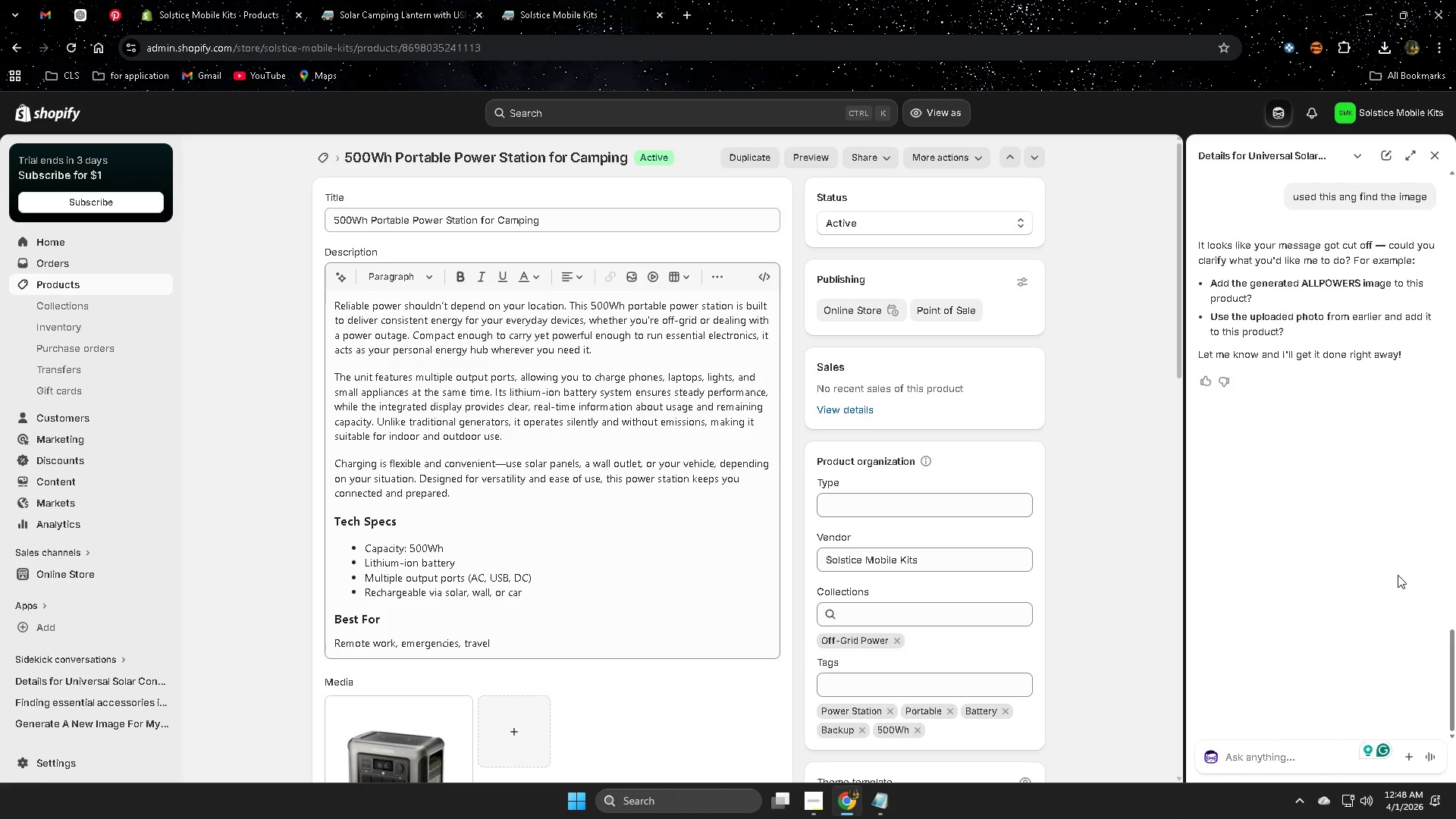 
scroll: coordinate [1342, 366], scroll_direction: up, amount: 11.0
 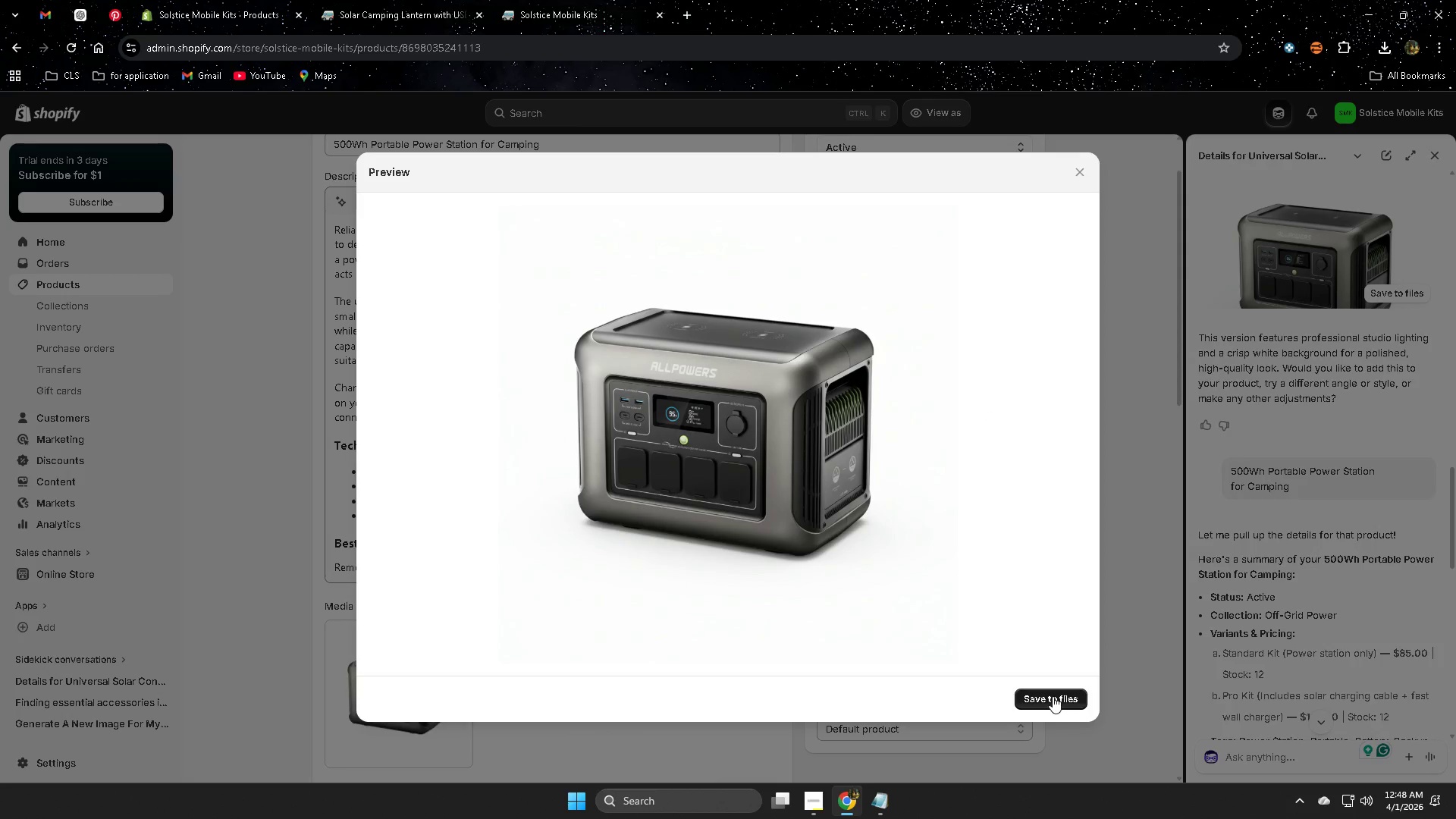 
left_click([1046, 702])
 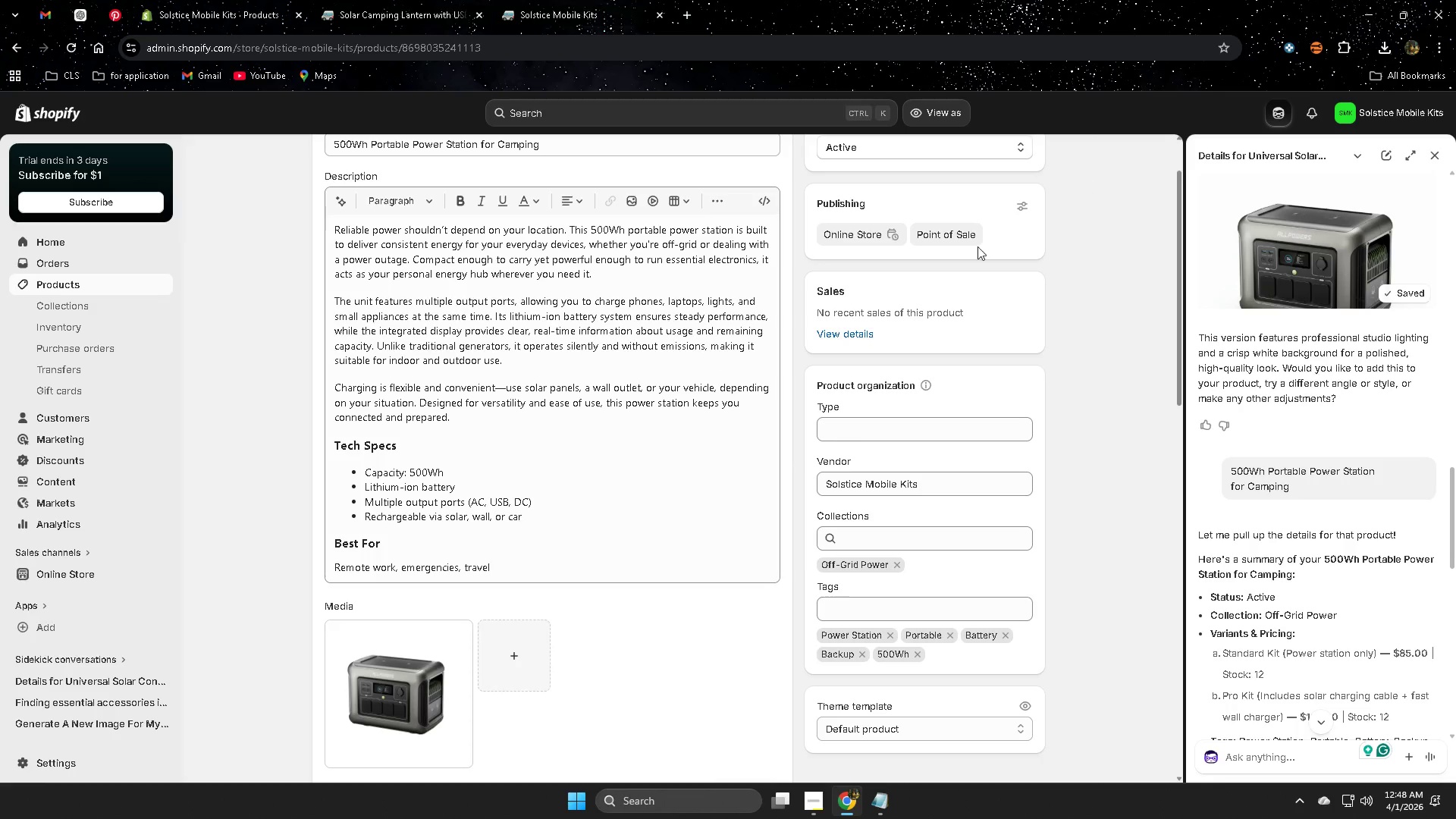 
wait(5.47)
 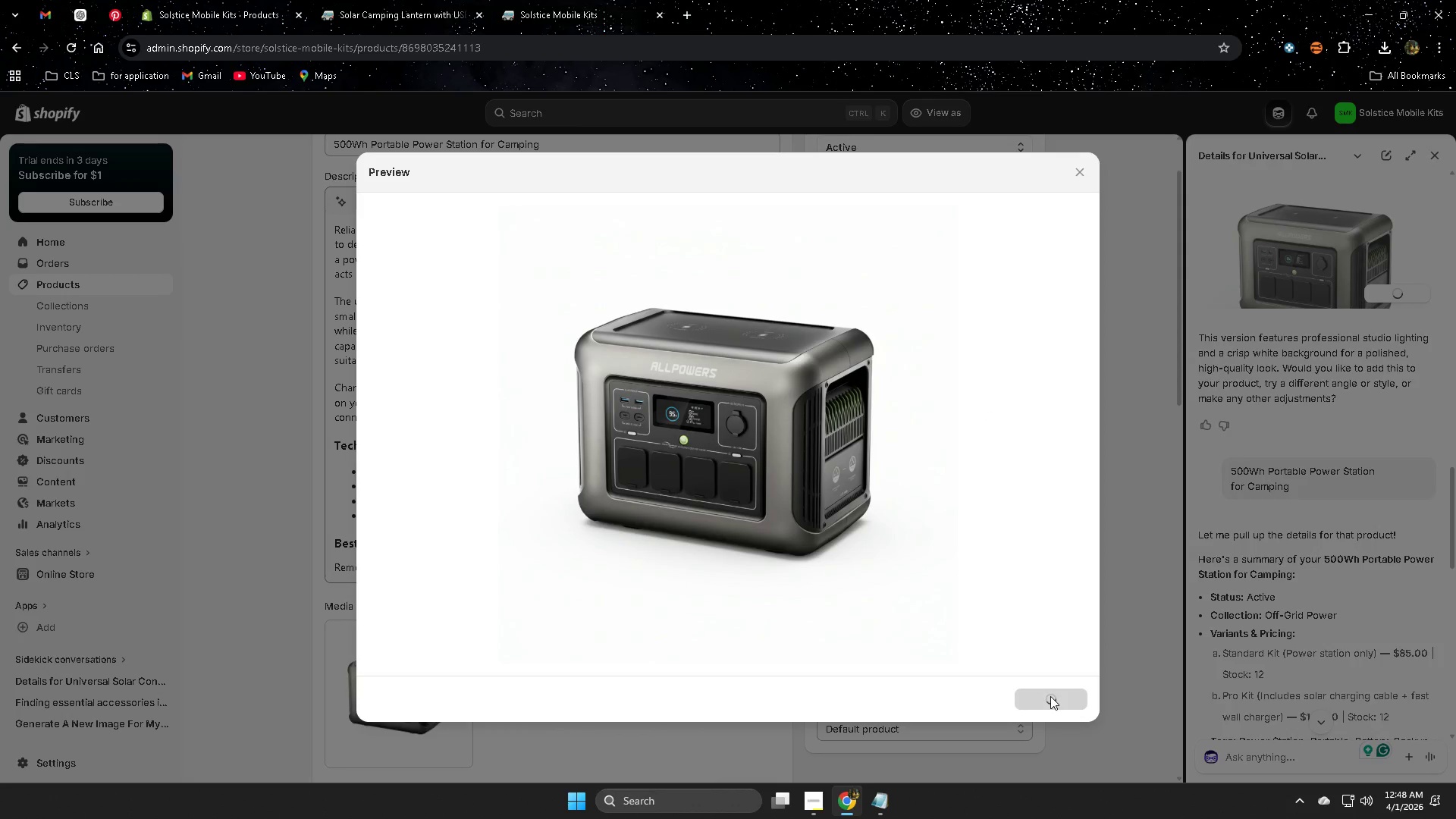 
left_click([405, 672])
 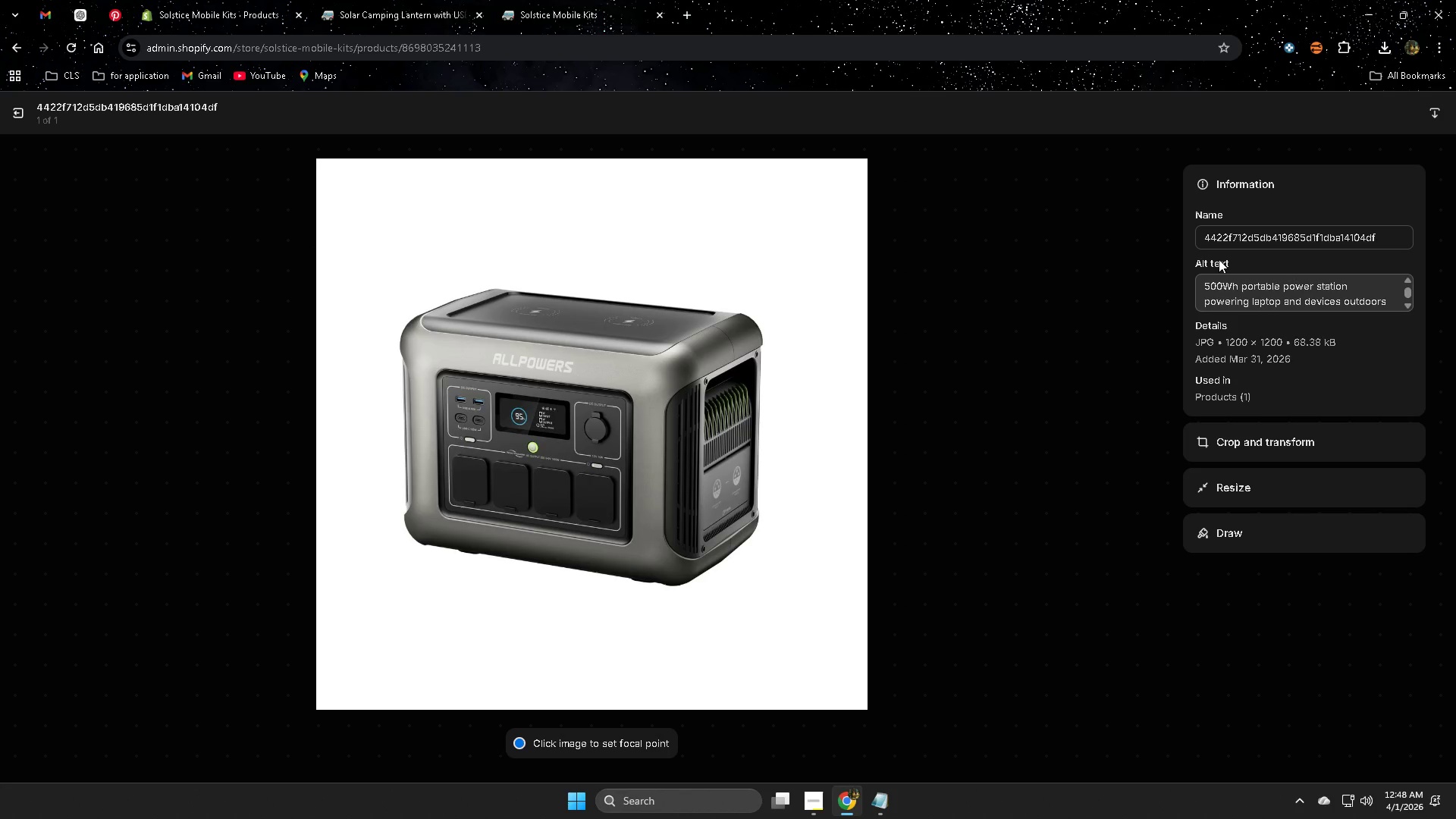 
left_click_drag(start_coordinate=[1203, 287], to_coordinate=[1387, 305])
 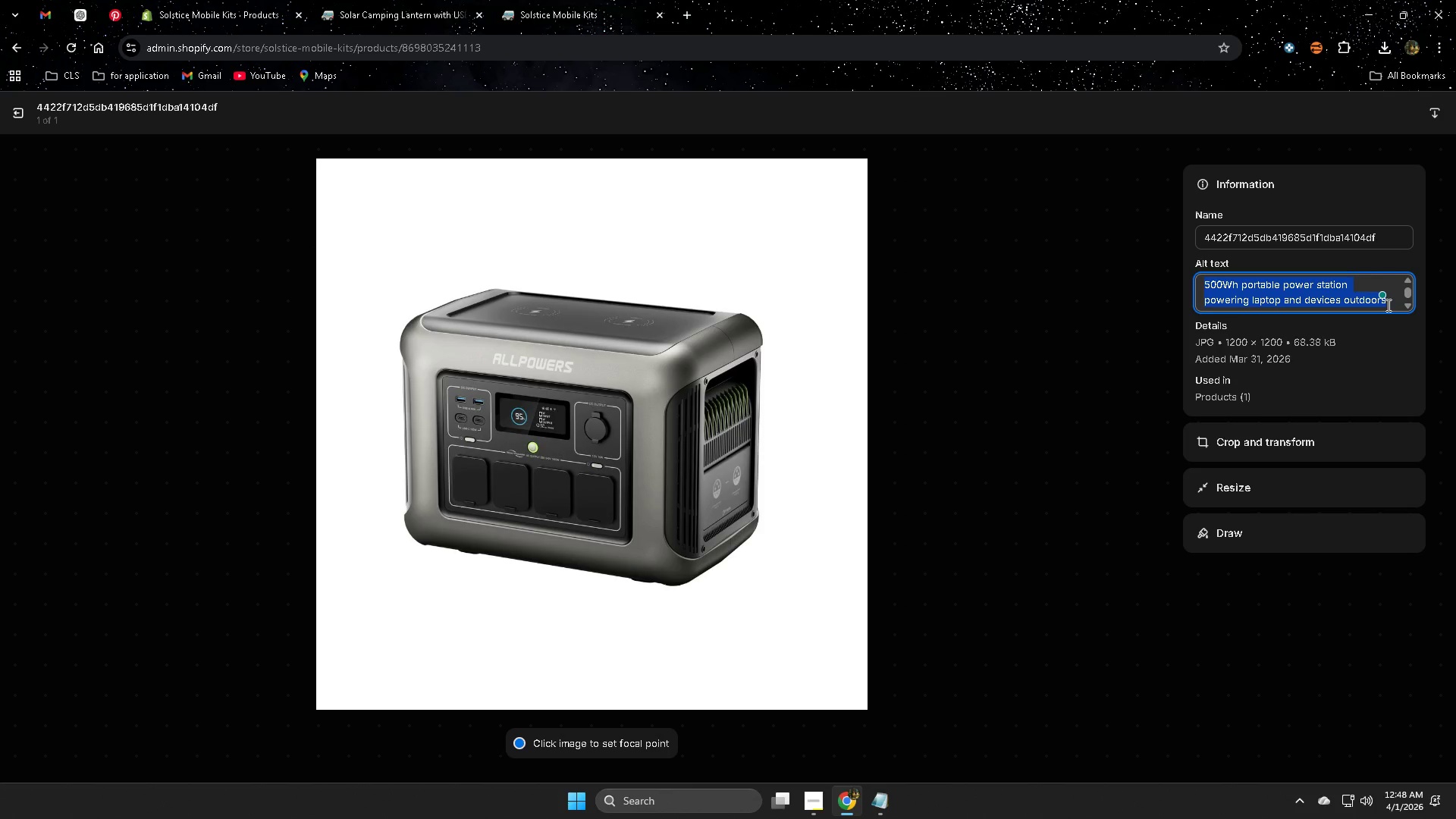 
key(Control+ControlLeft)
 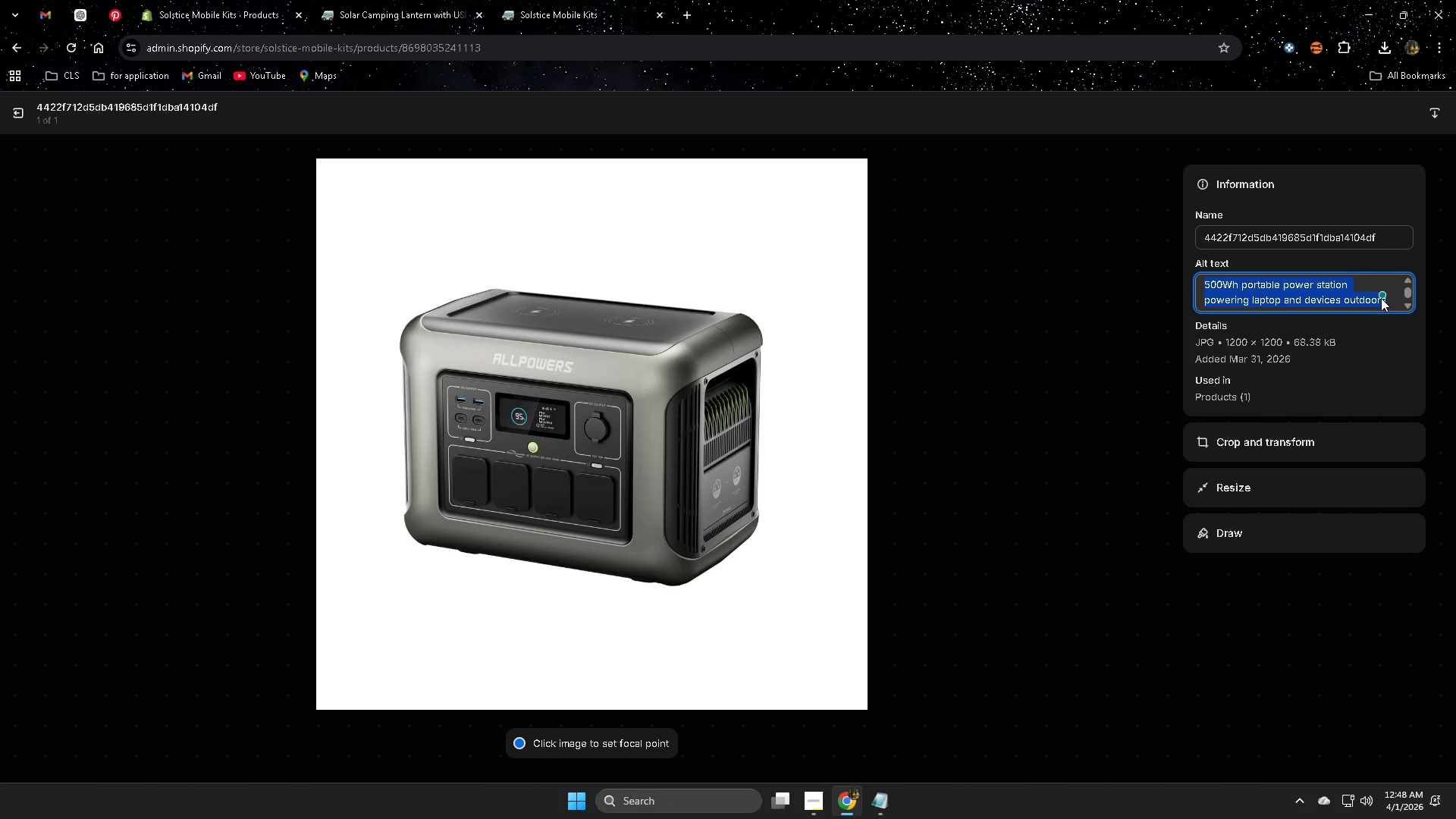 
key(Control+C)
 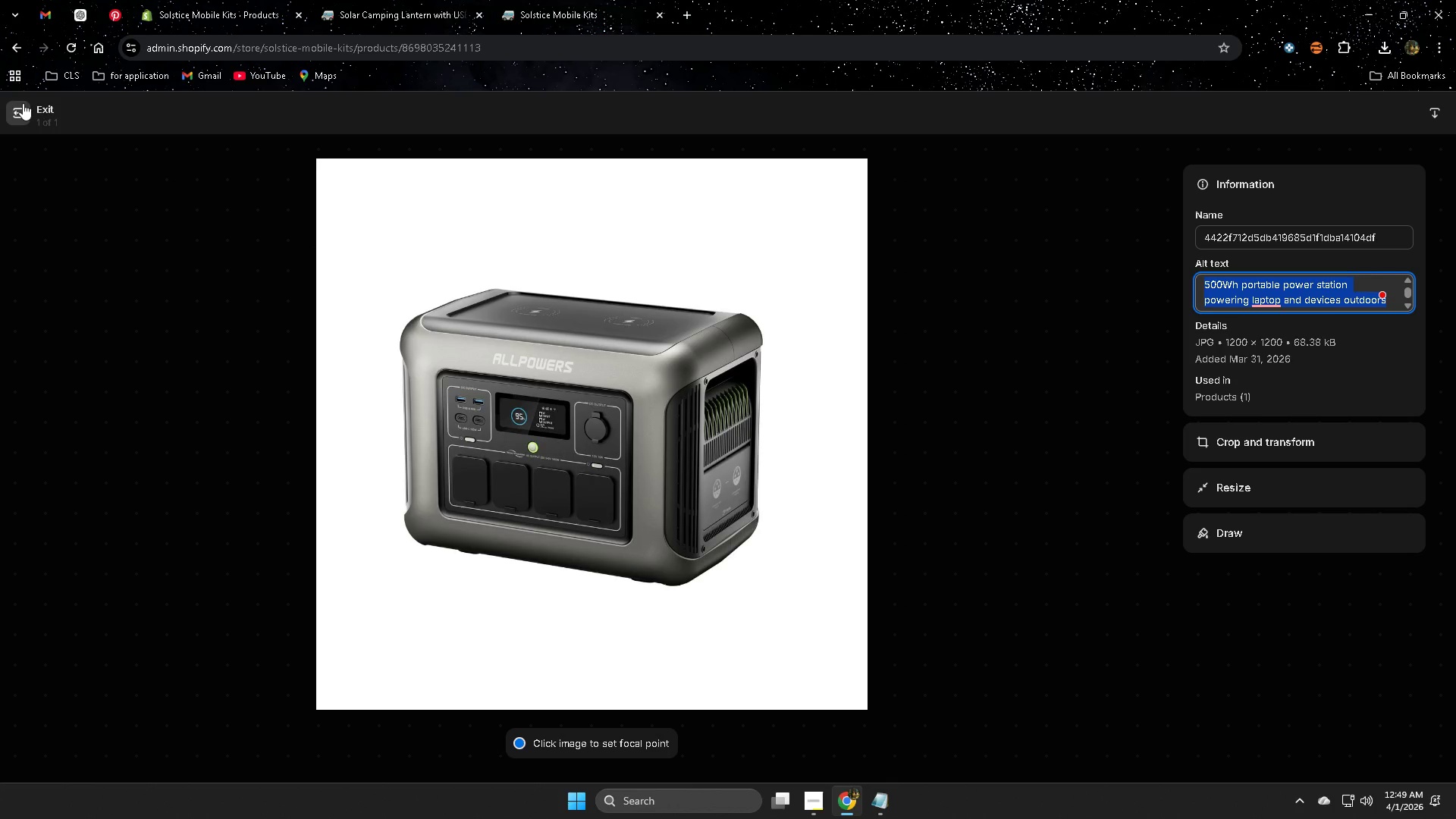 
left_click([46, 116])
 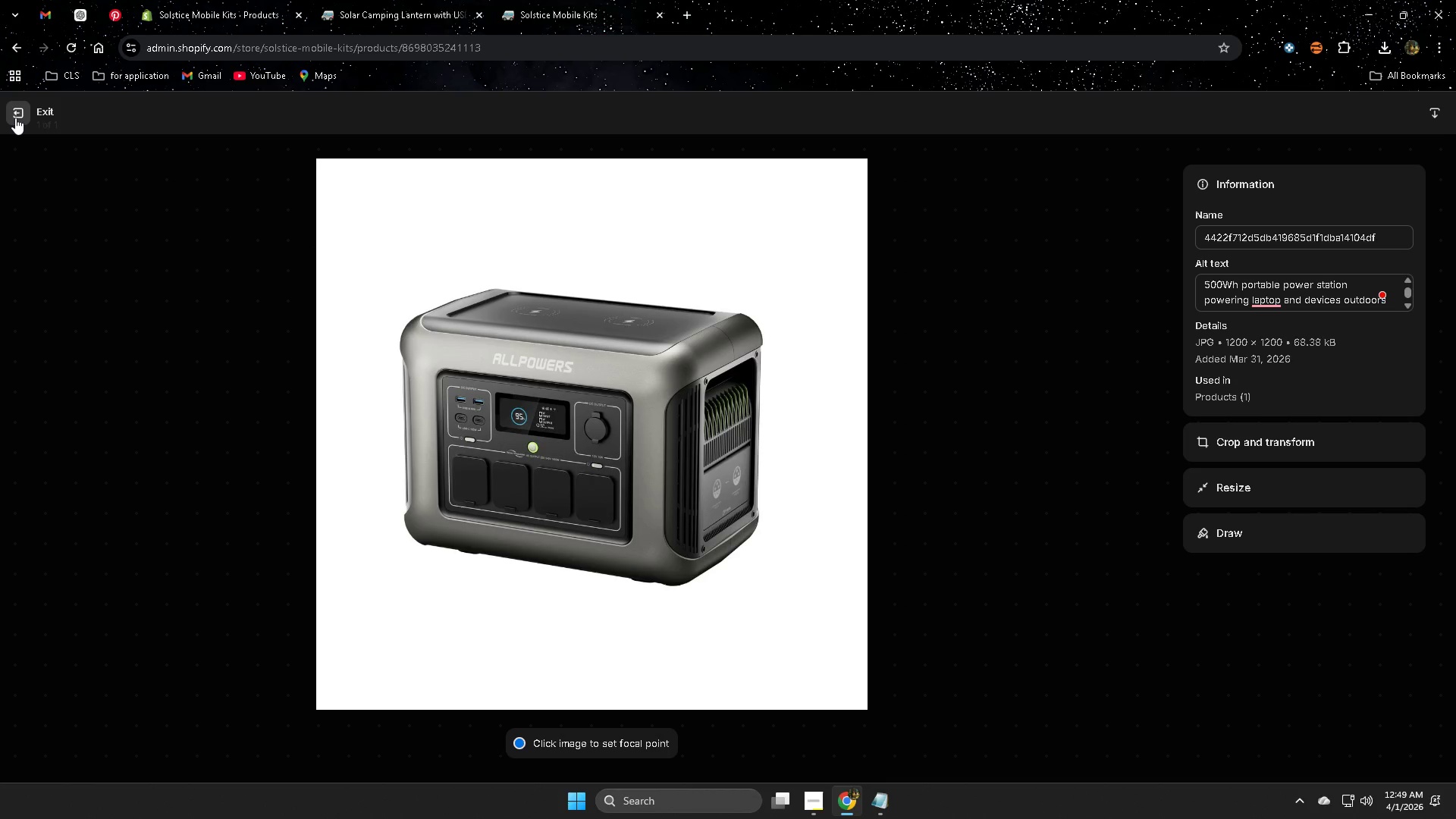 
left_click([15, 118])
 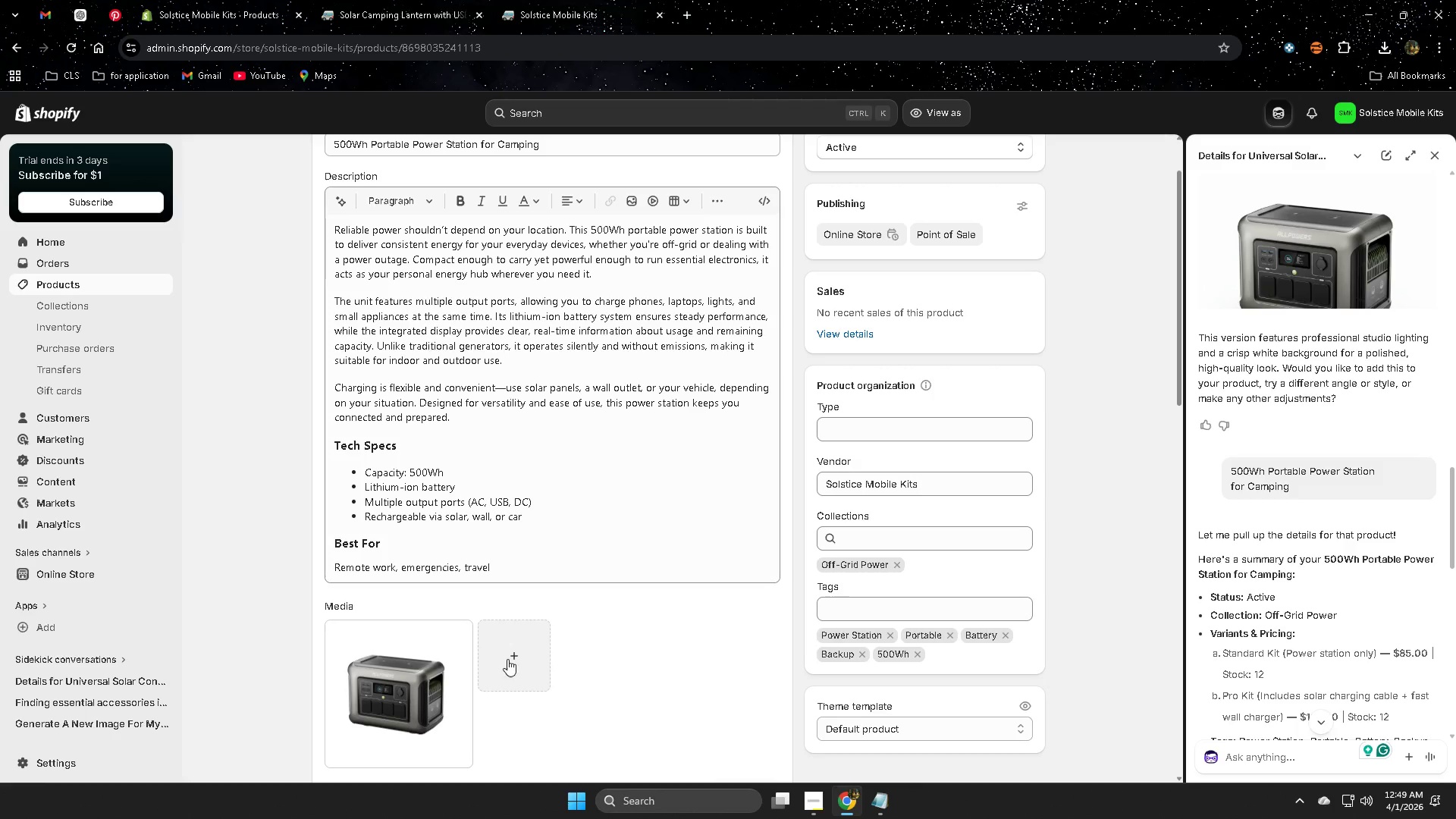 
left_click([509, 654])
 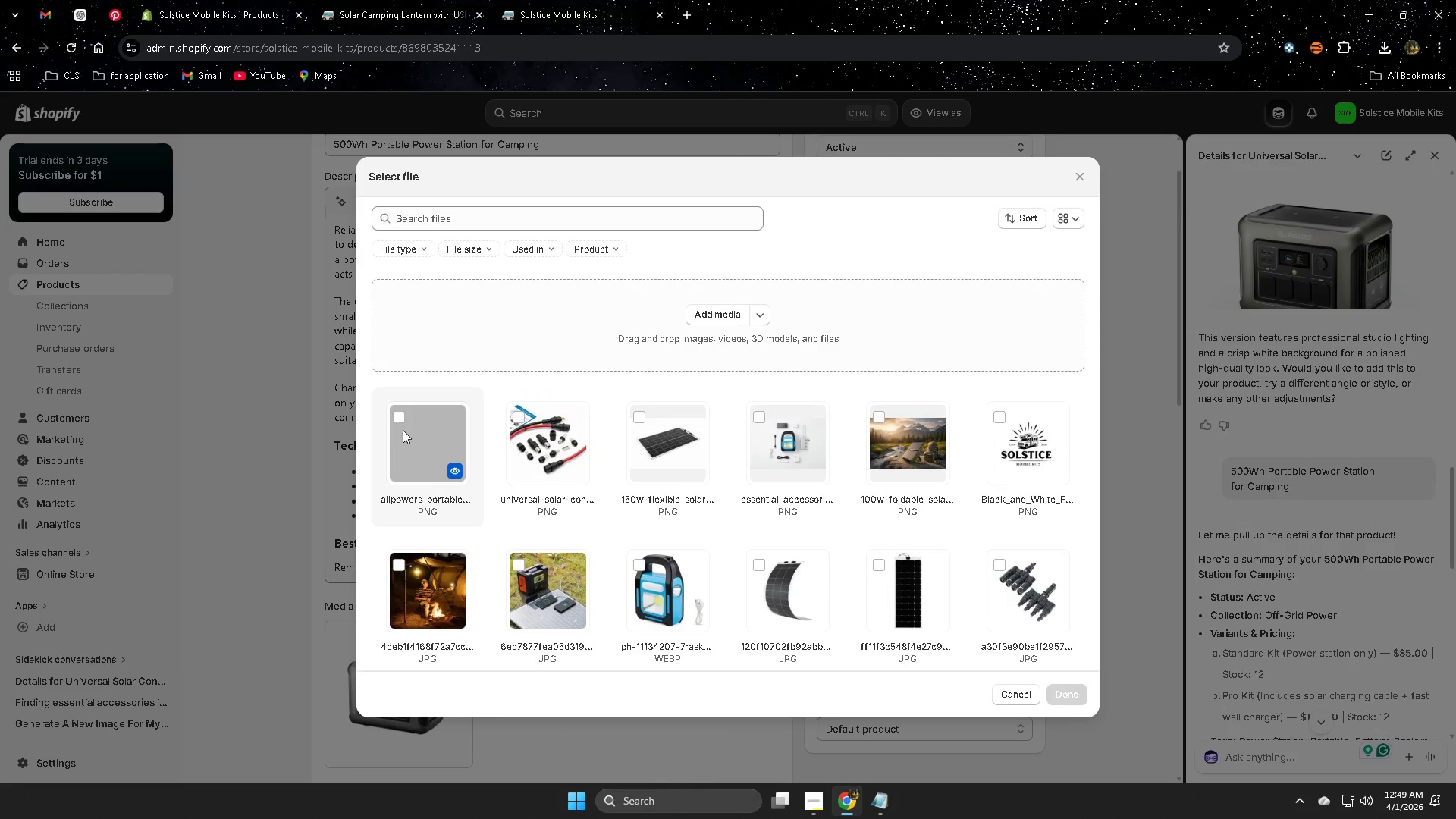 
left_click([398, 421])
 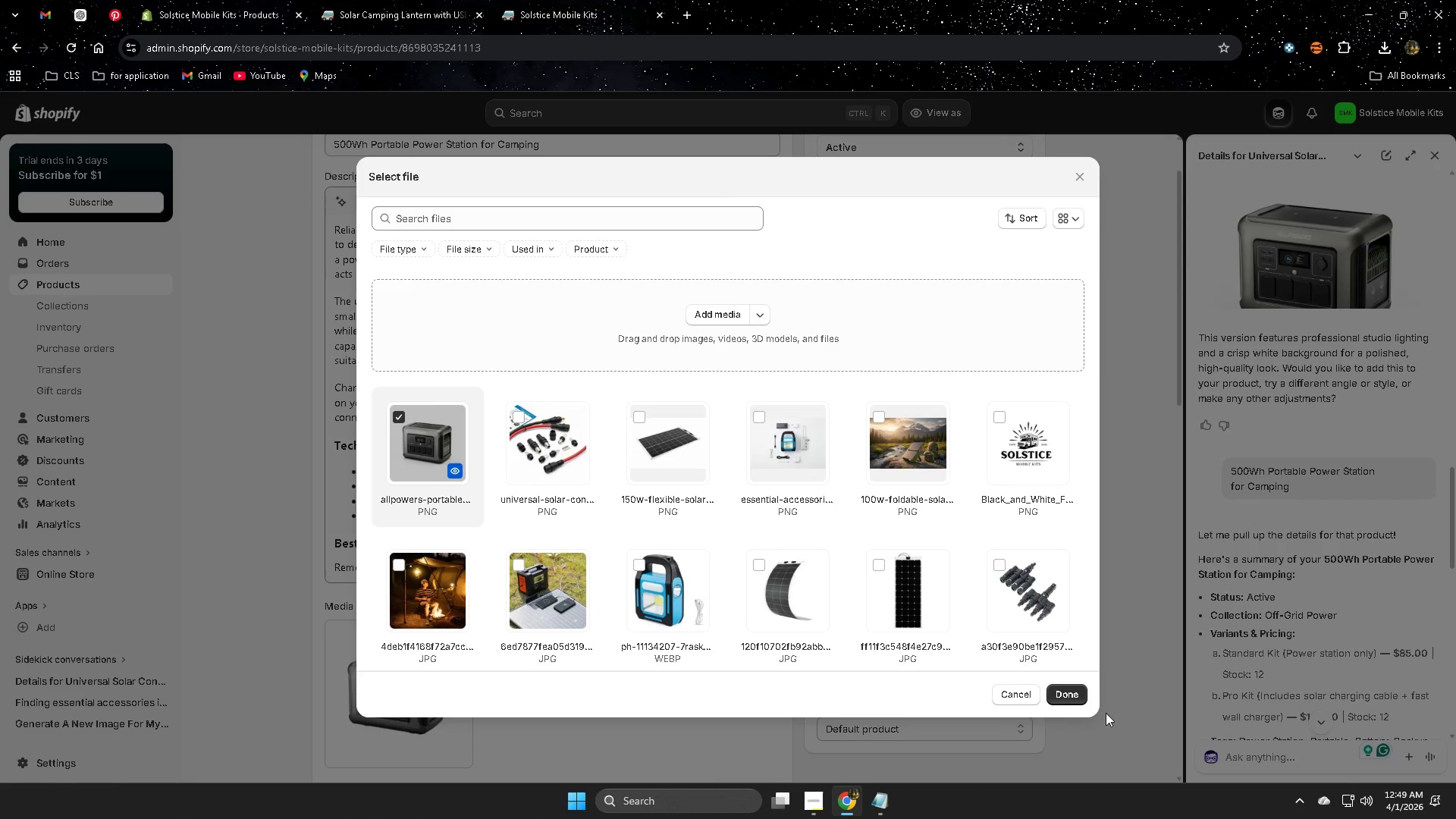 
left_click([1071, 695])
 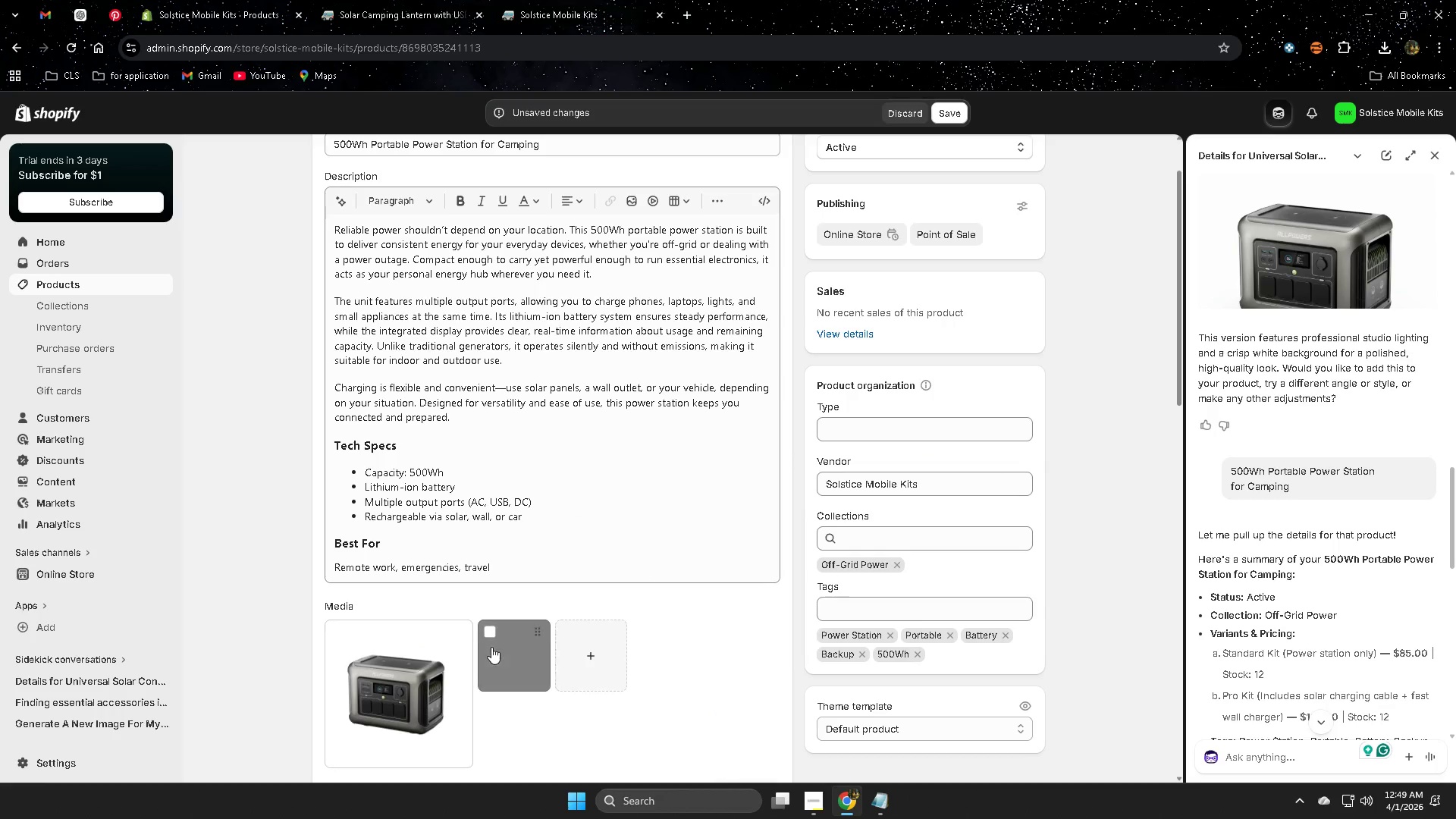 
left_click_drag(start_coordinate=[511, 435], to_coordinate=[373, 493])
 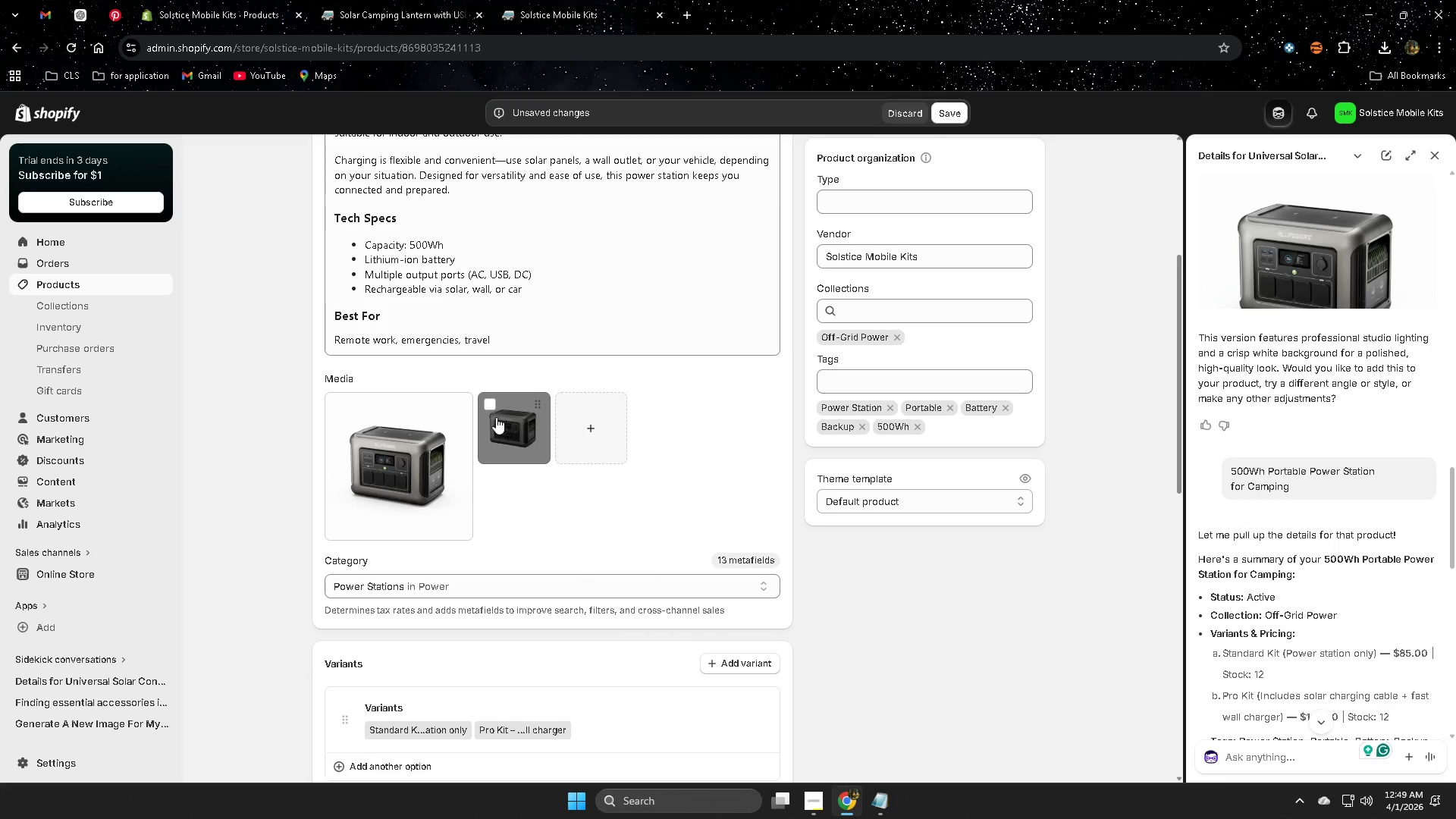 
scroll: coordinate [604, 632], scroll_direction: down, amount: 3.0
 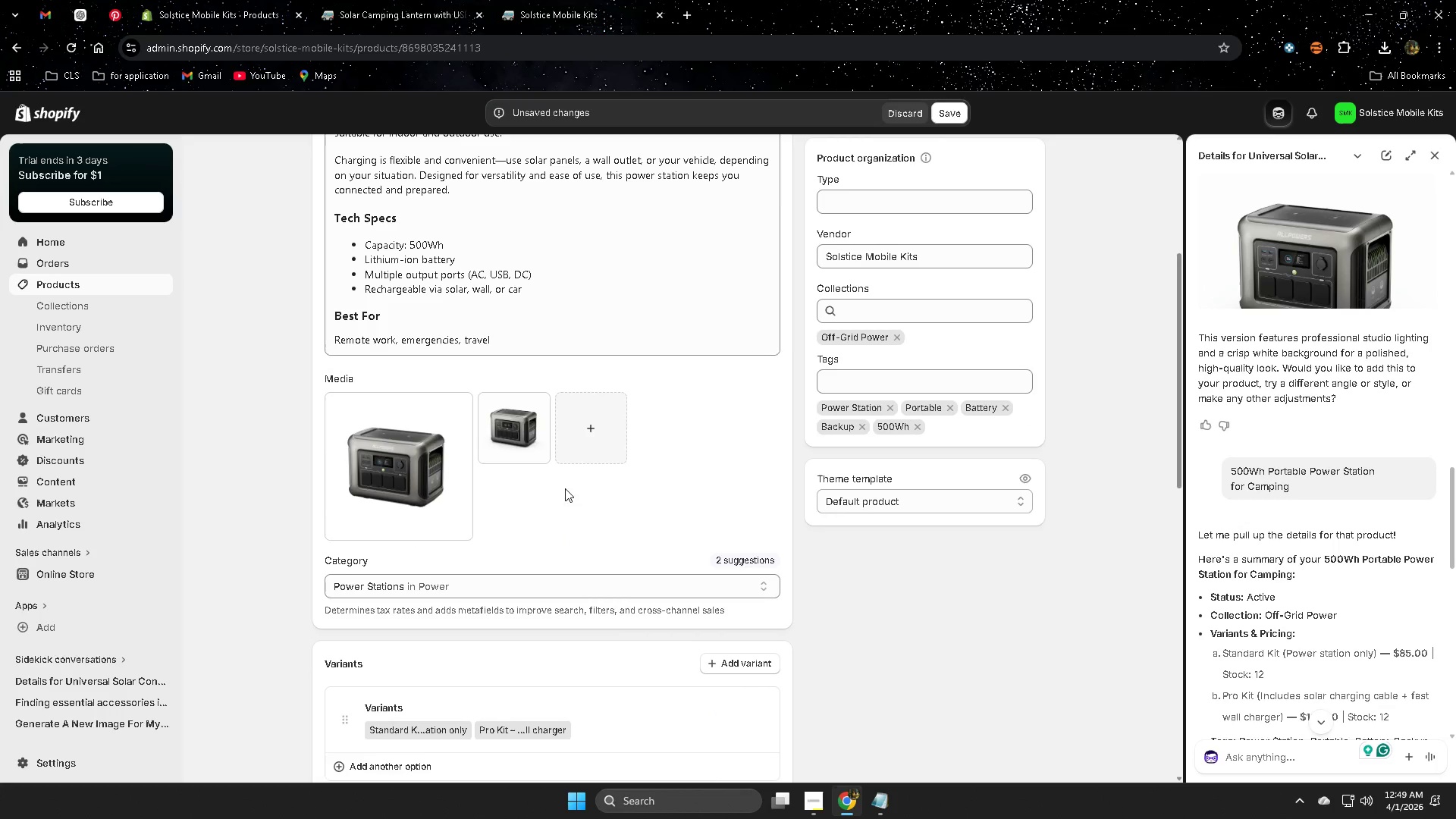 
left_click([485, 402])
 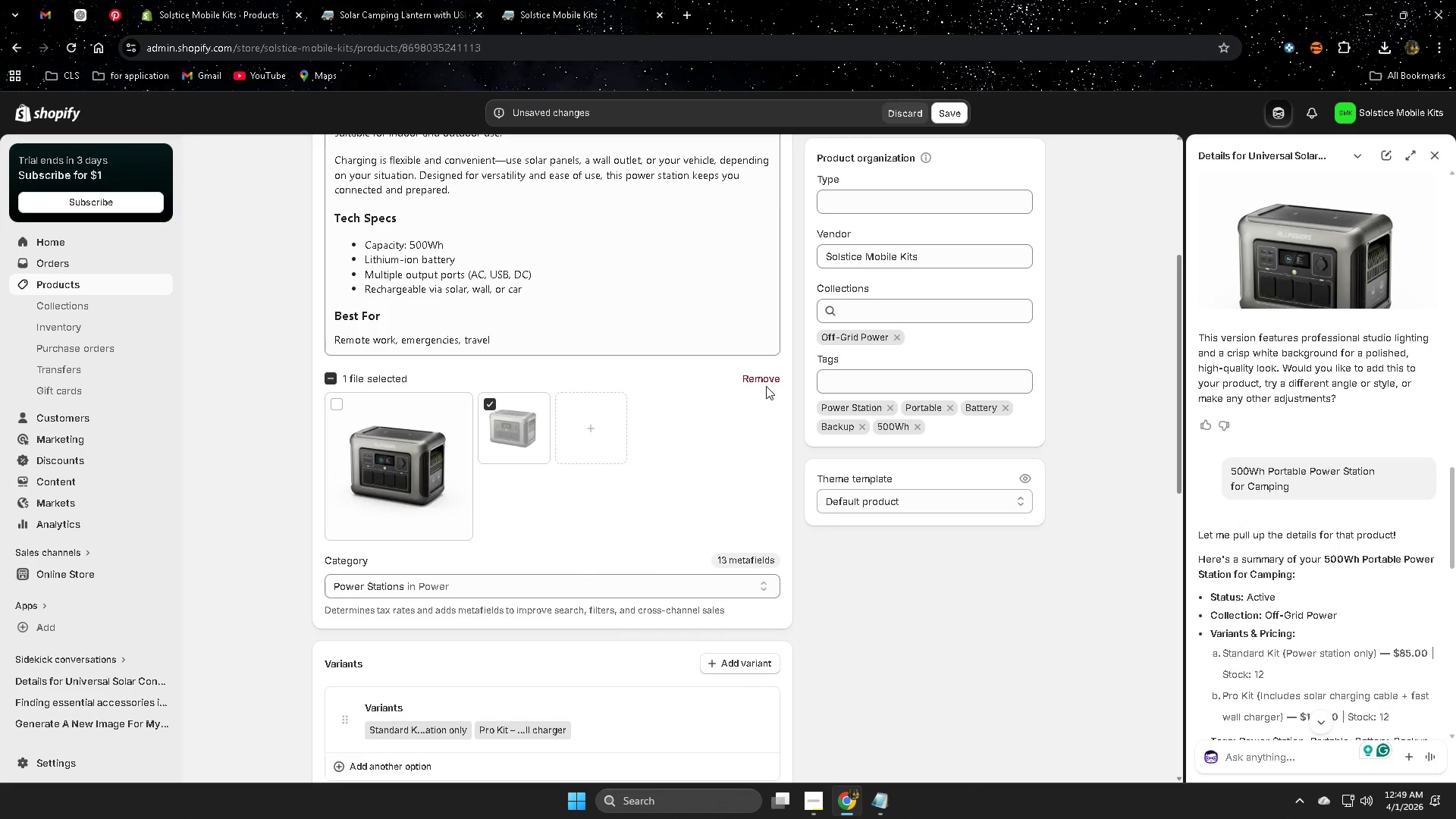 
left_click([766, 384])
 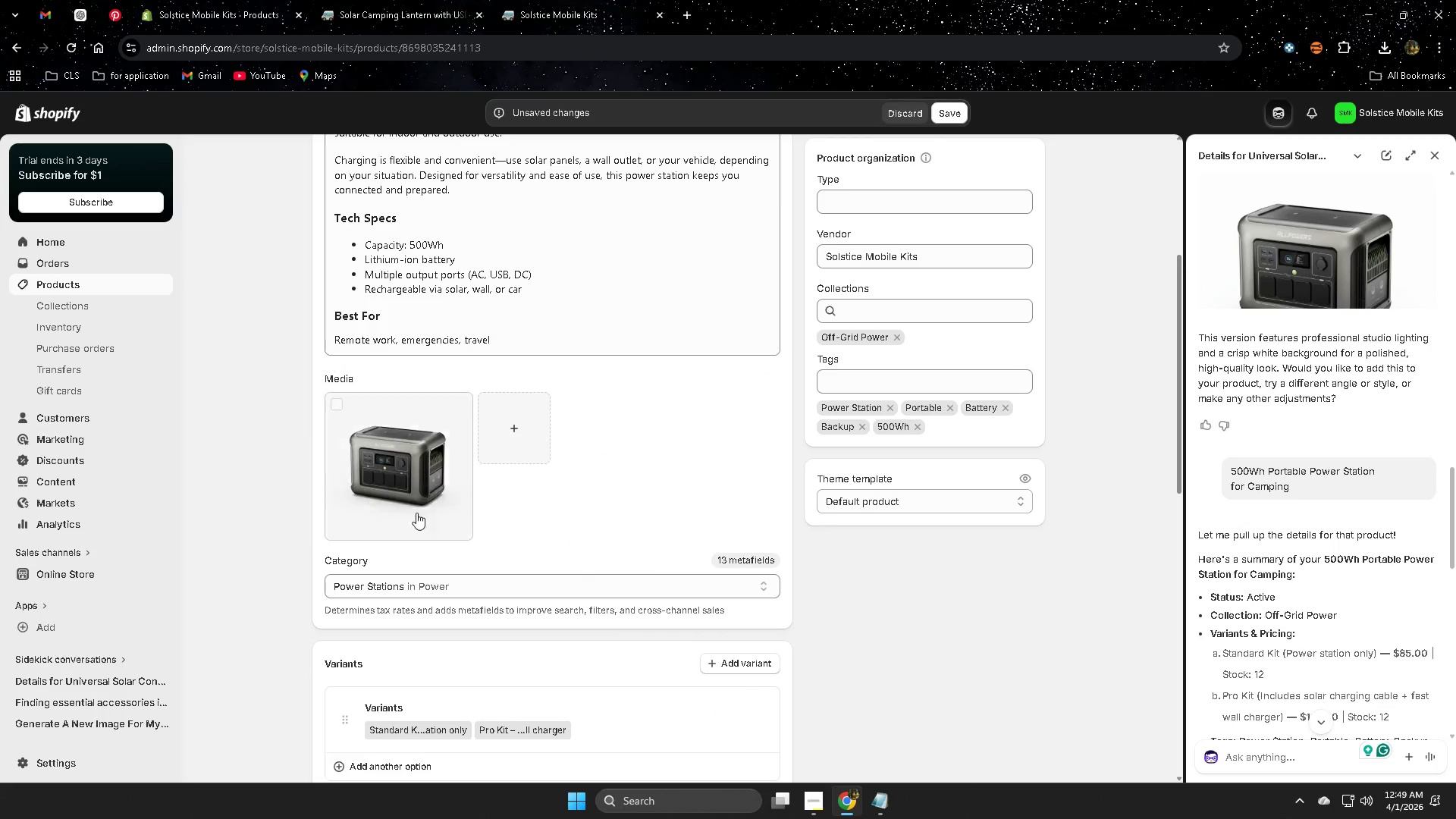 
left_click([383, 468])
 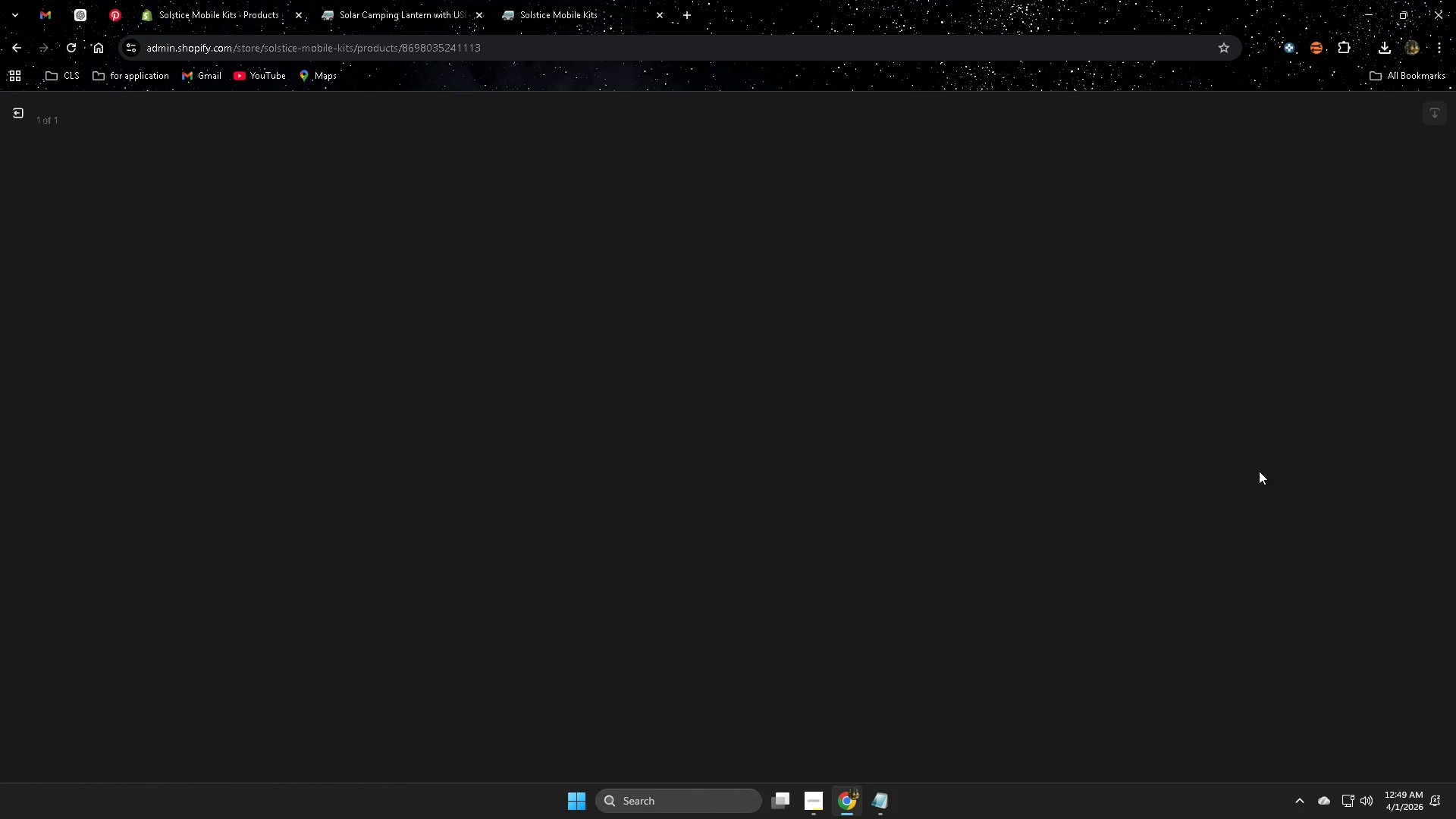 
mouse_move([1261, 466])
 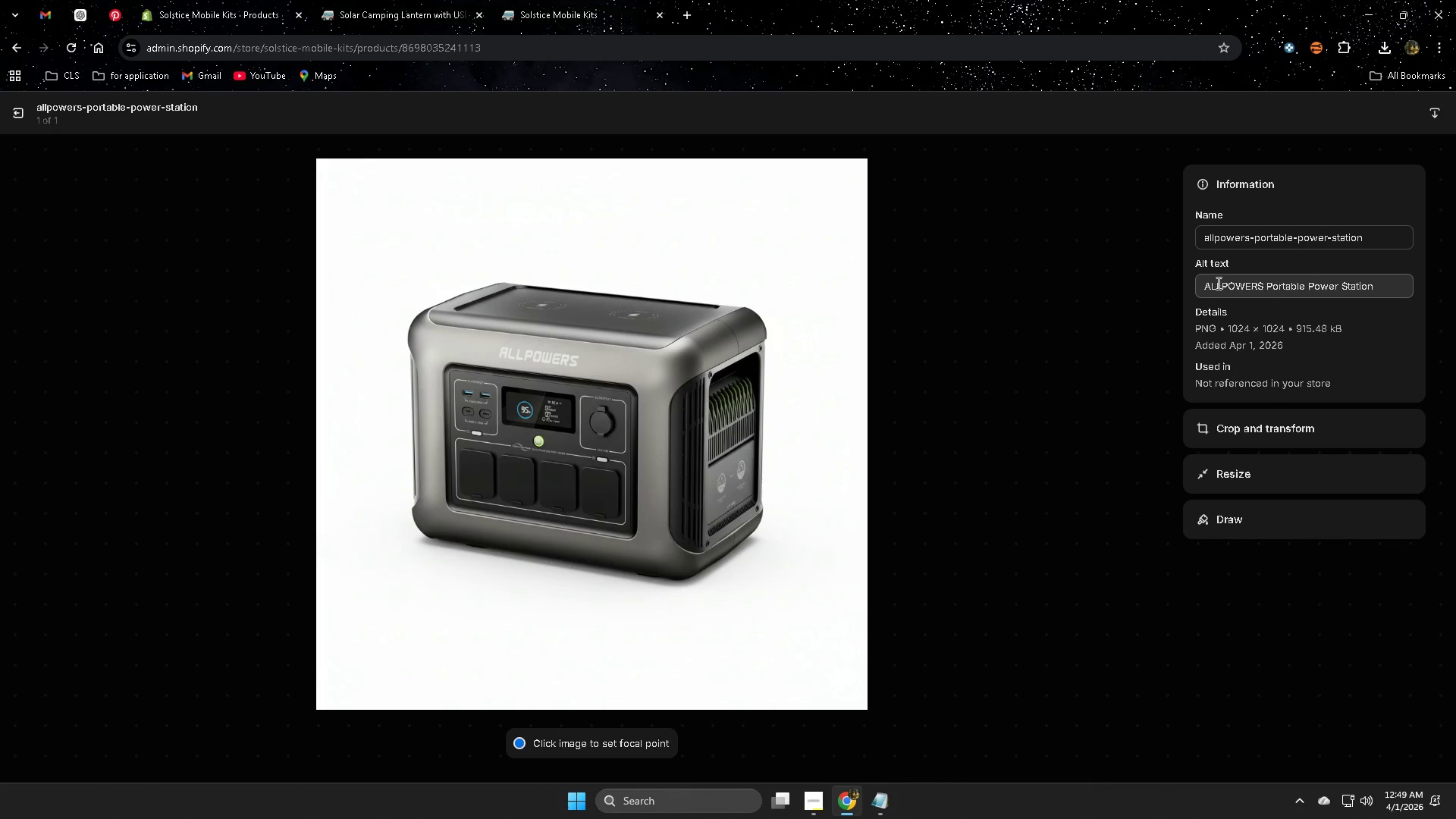 
double_click([1217, 283])
 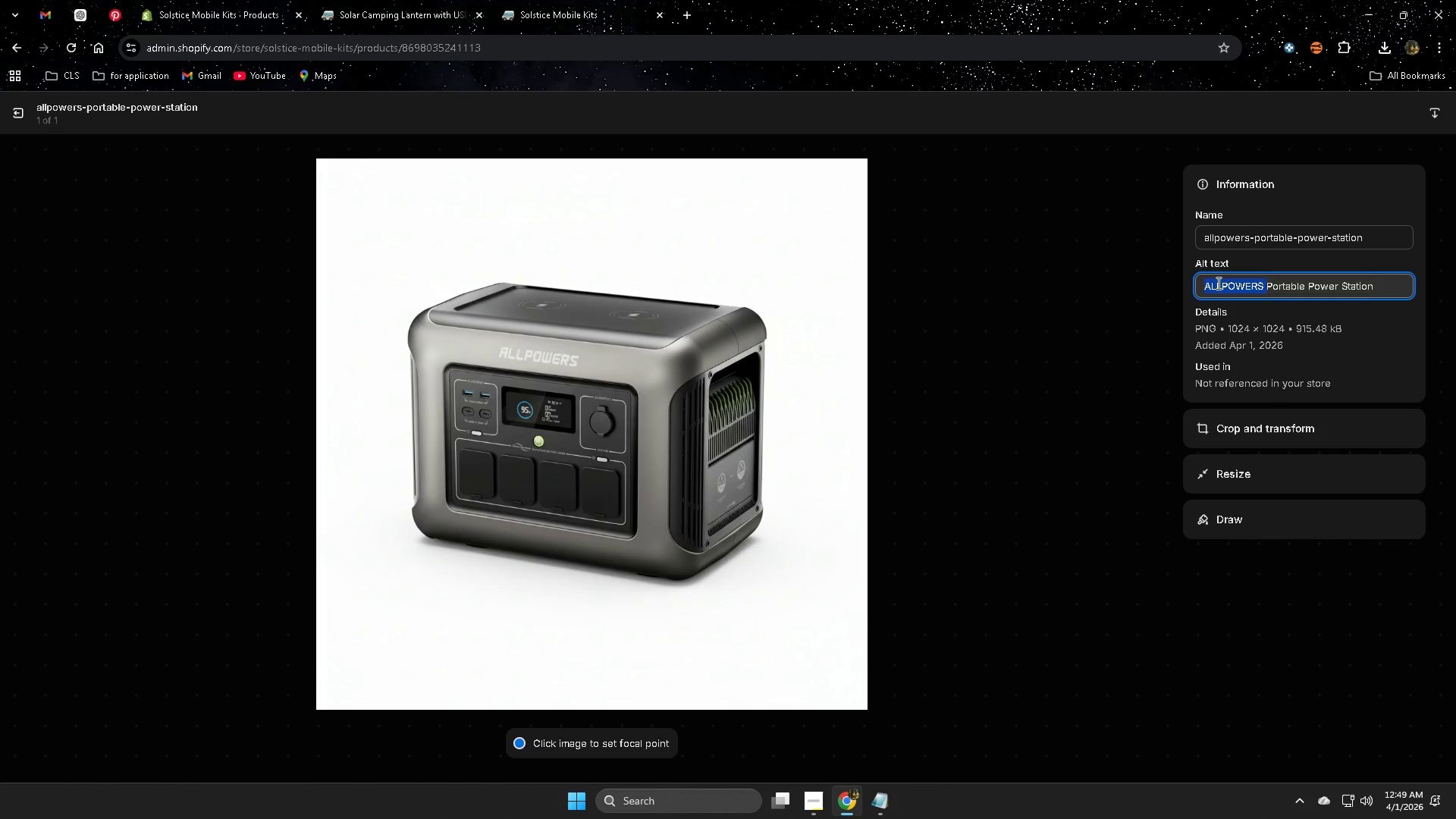 
triple_click([1217, 283])
 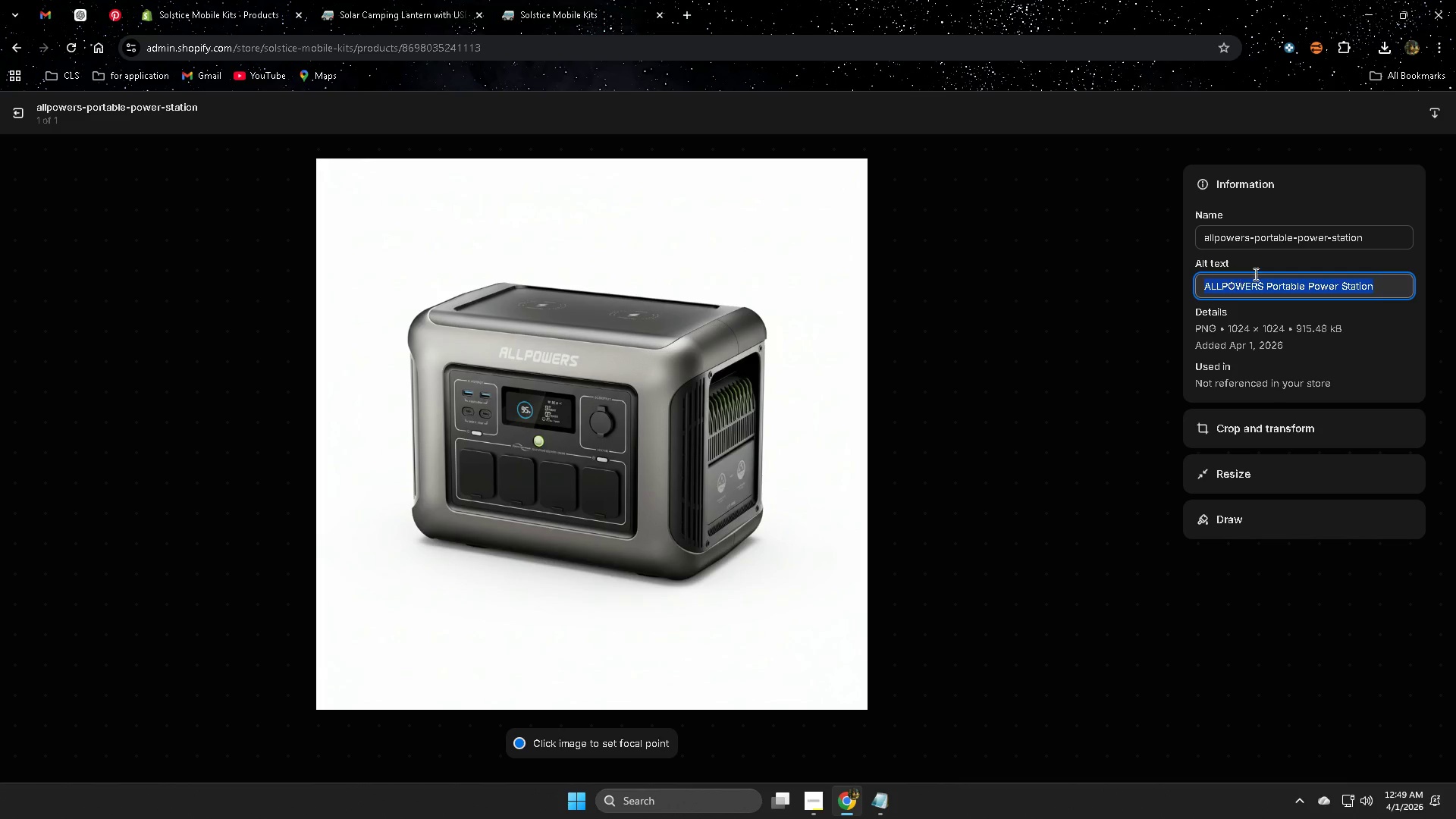 
key(Control+V)
 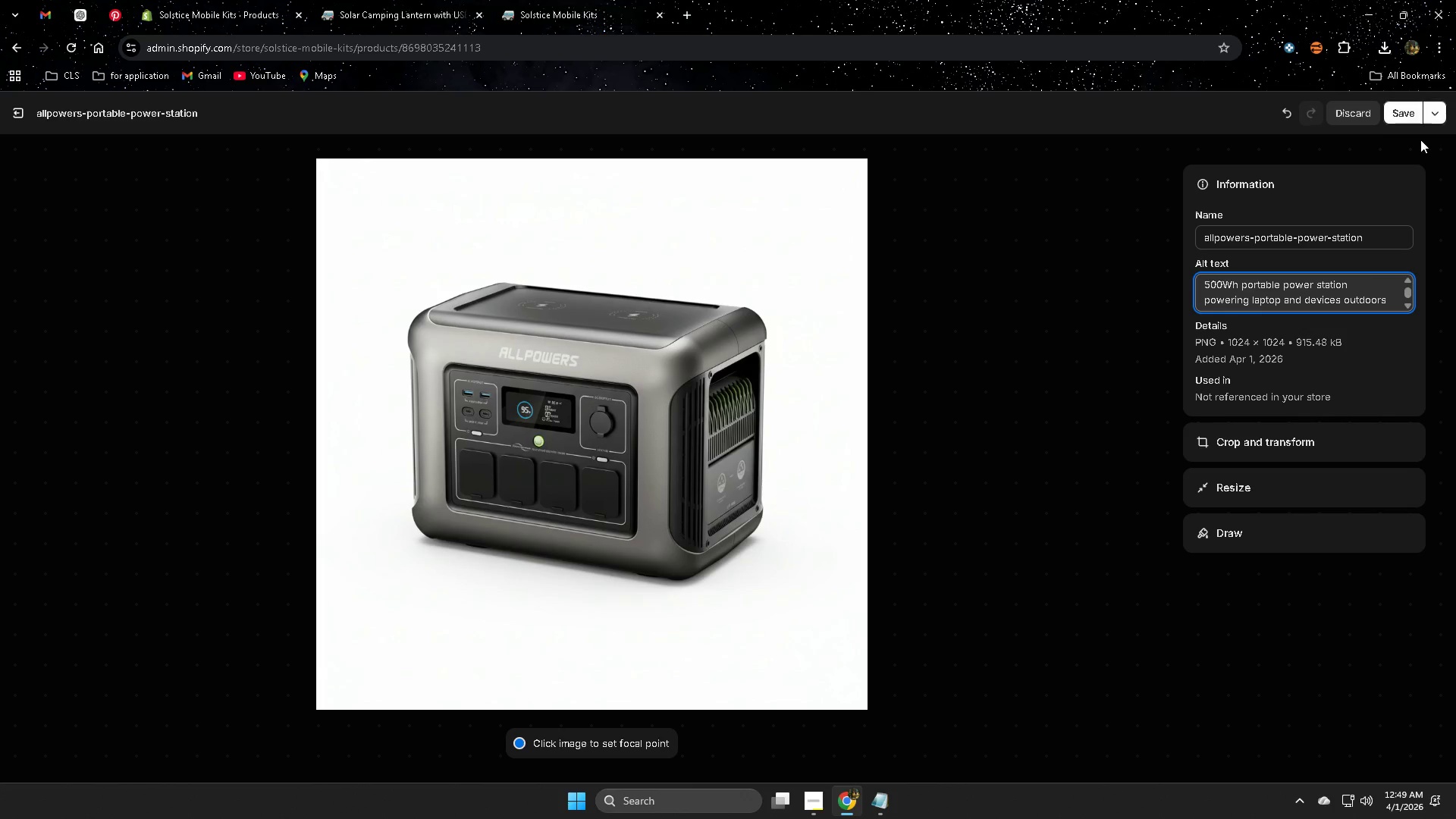 
left_click([1396, 111])
 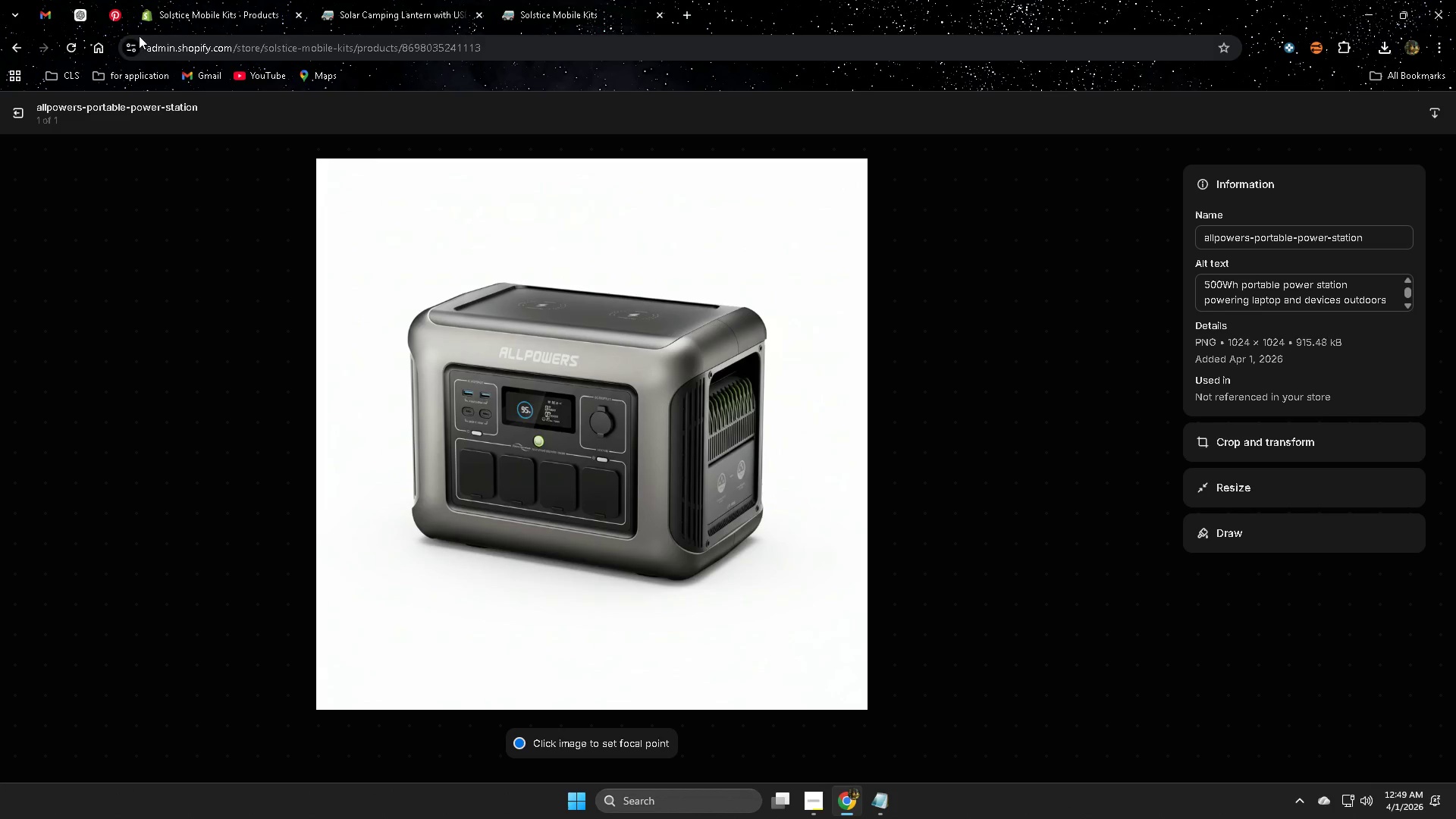 
left_click([8, 118])
 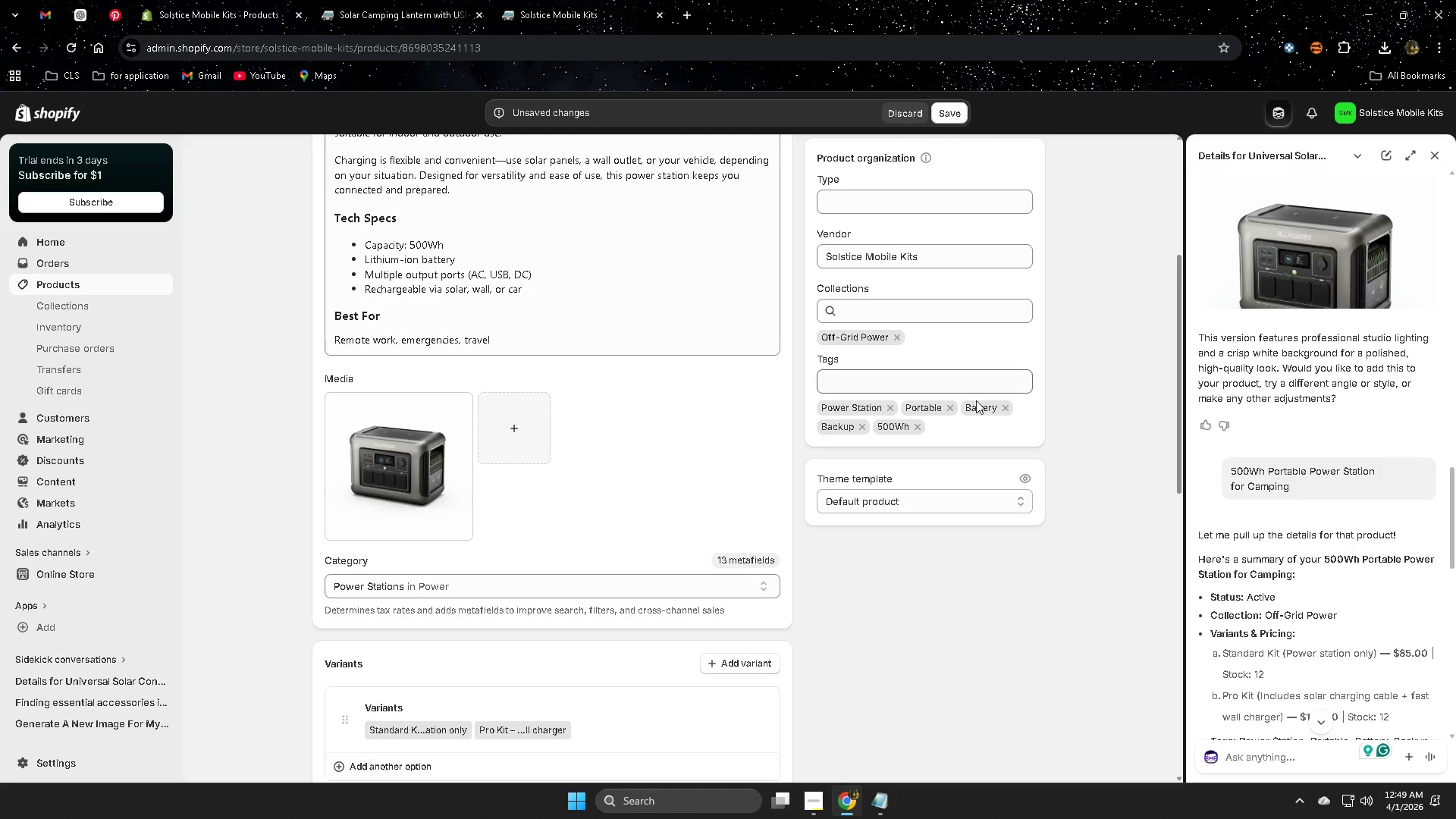 
scroll: coordinate [987, 460], scroll_direction: up, amount: 8.0
 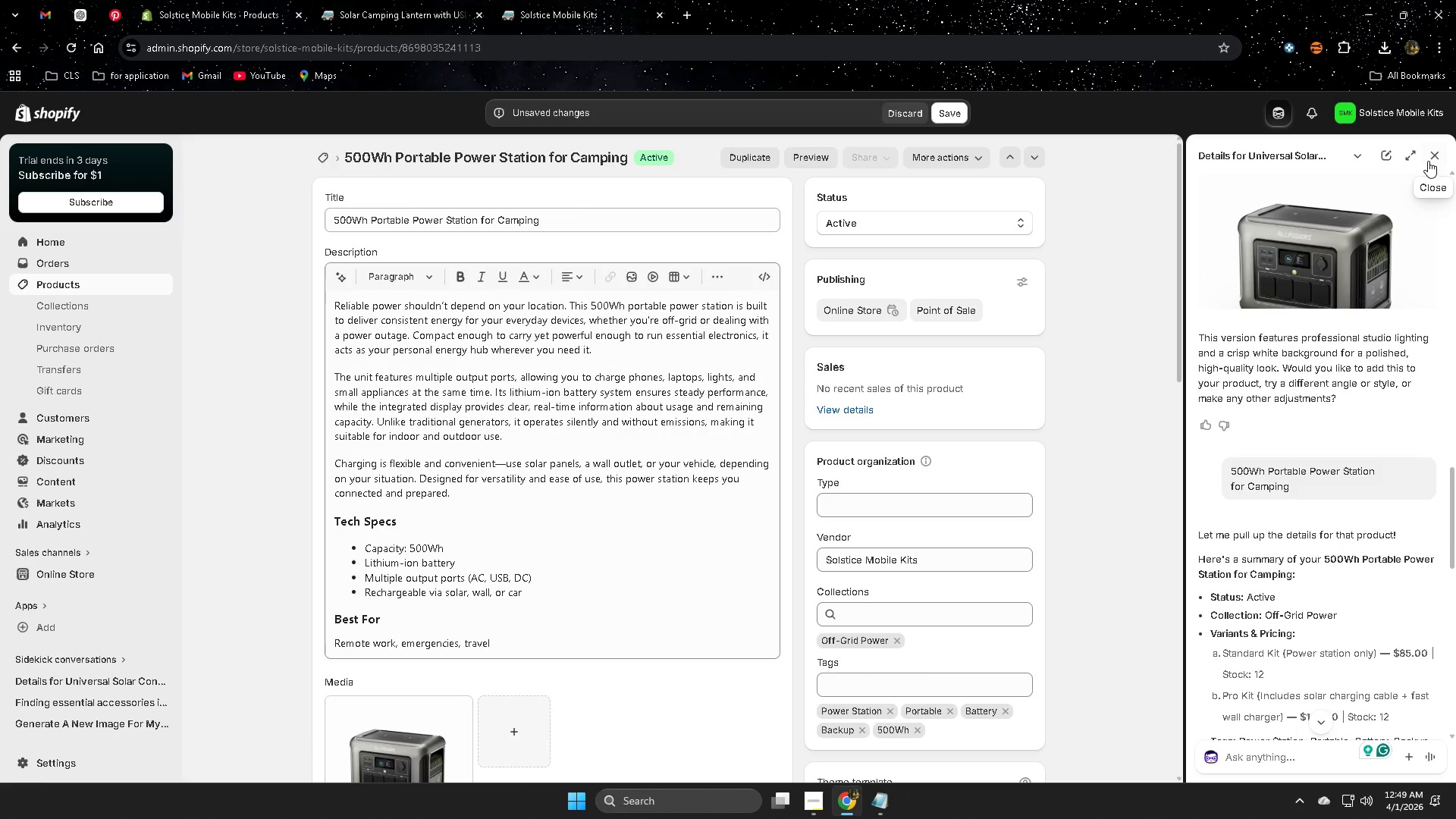 
left_click([953, 115])
 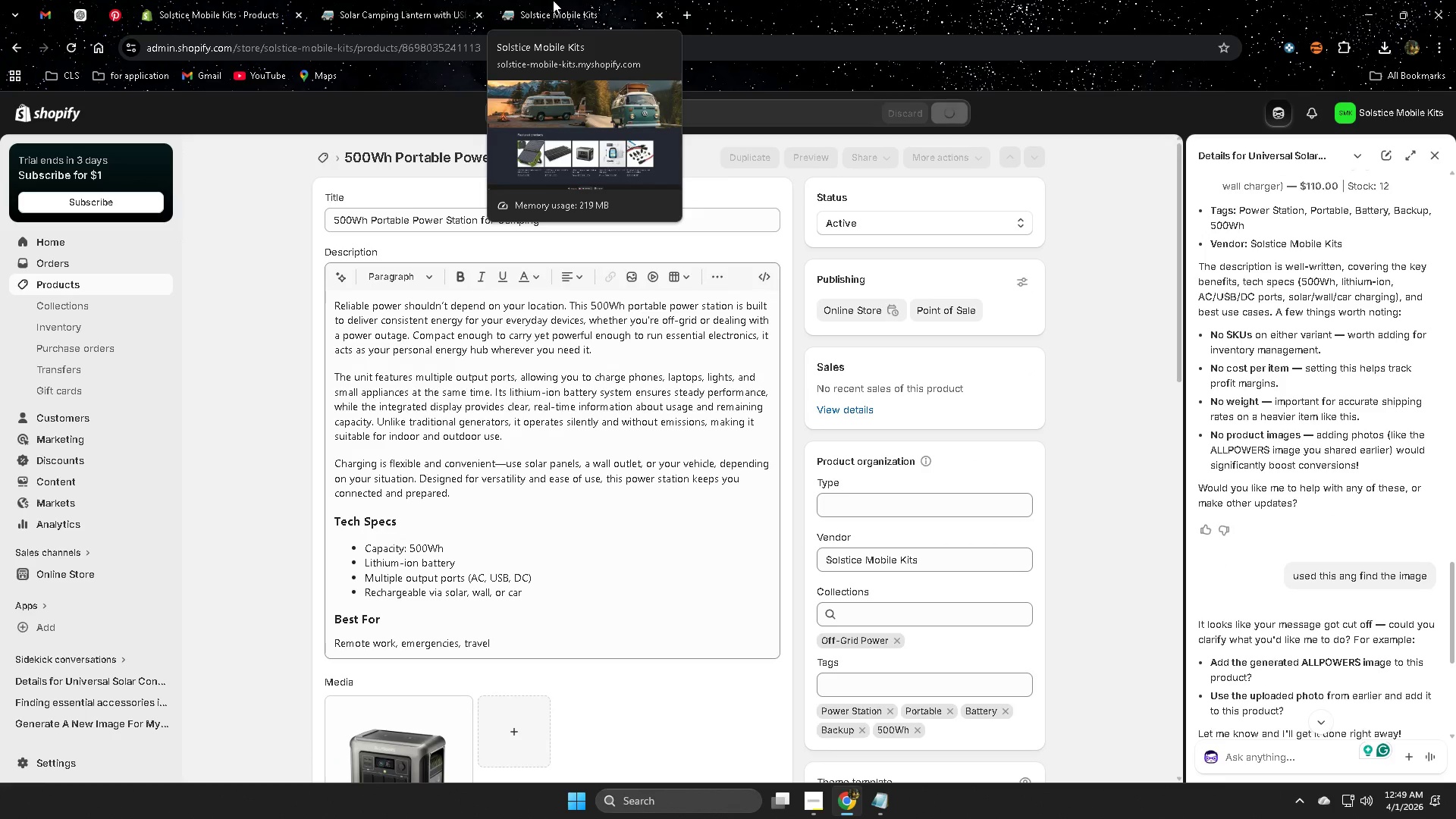 
scroll: coordinate [1366, 489], scroll_direction: down, amount: 7.0
 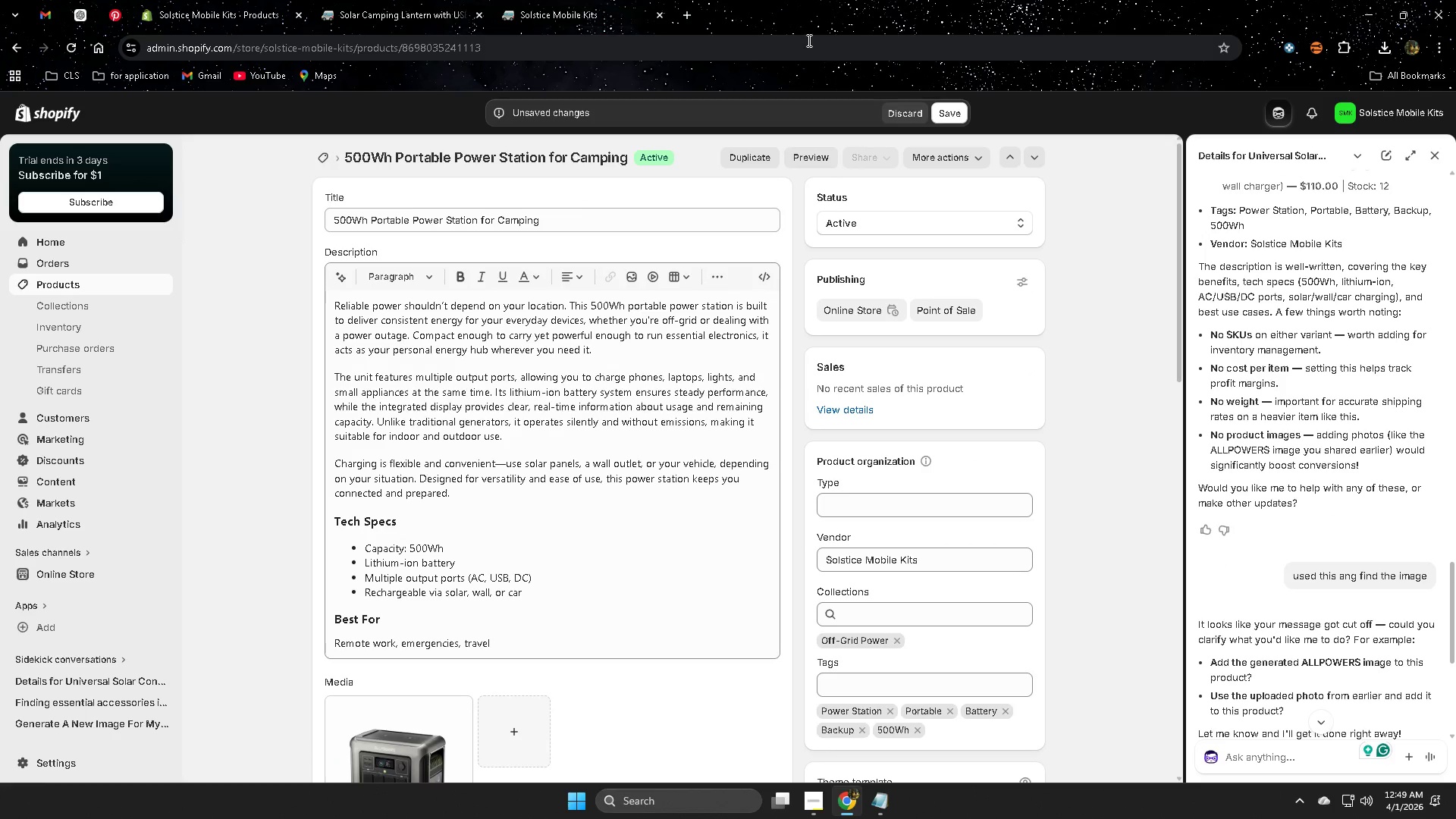 
left_click([553, 0])
 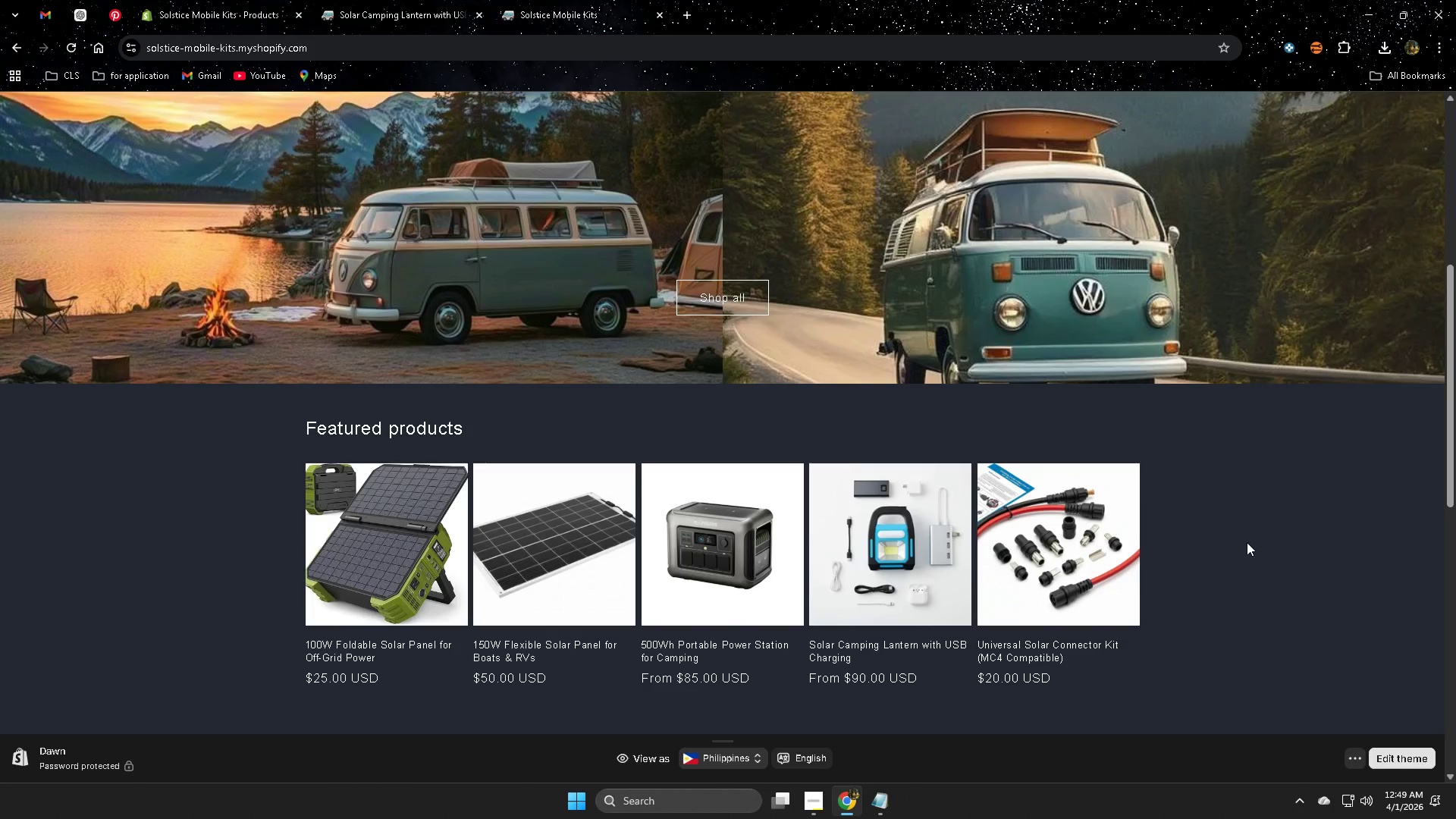 
left_click([215, 0])
 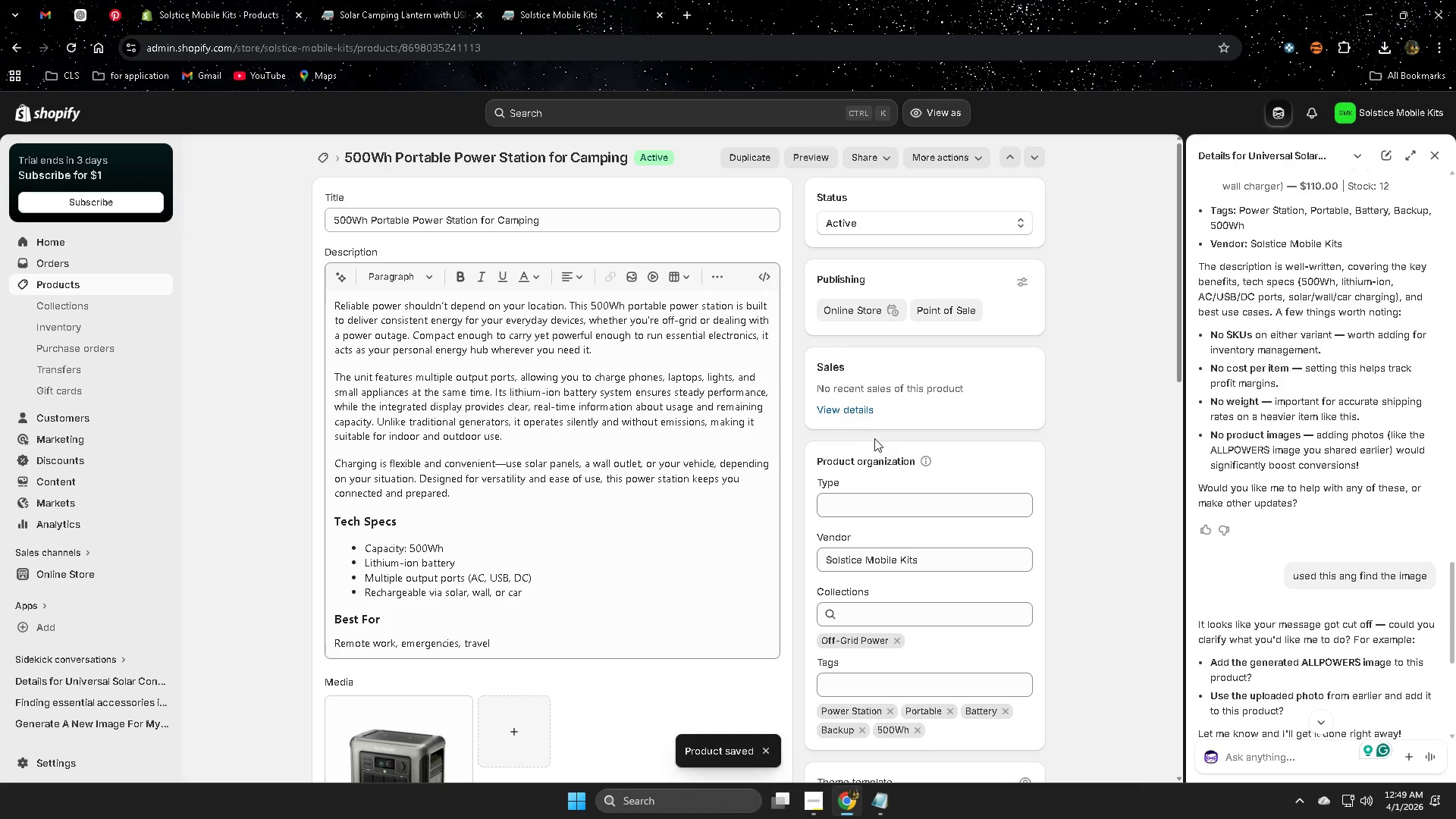 
scroll: coordinate [1213, 538], scroll_direction: down, amount: 1.0
 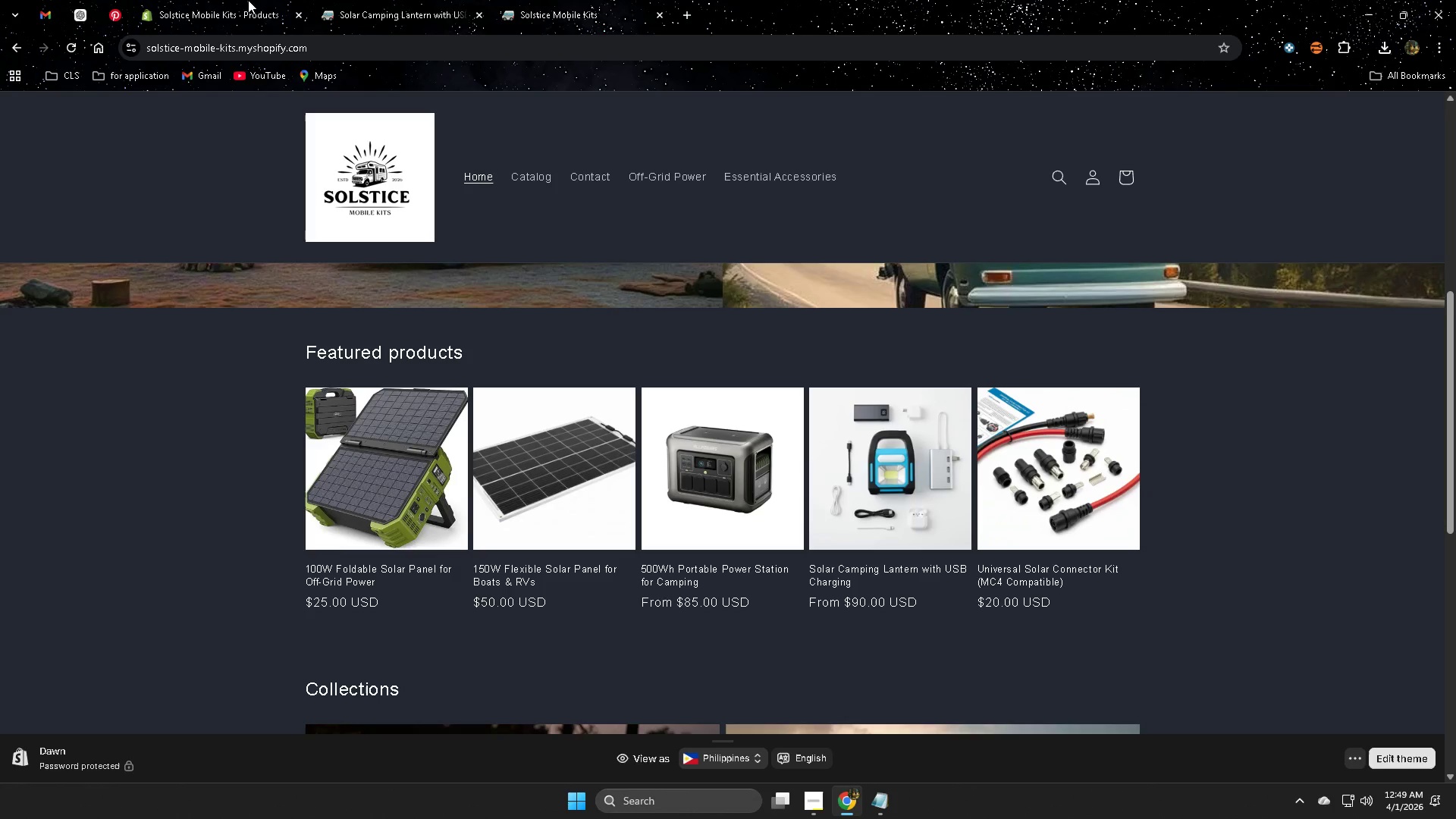 
left_click([74, 48])
 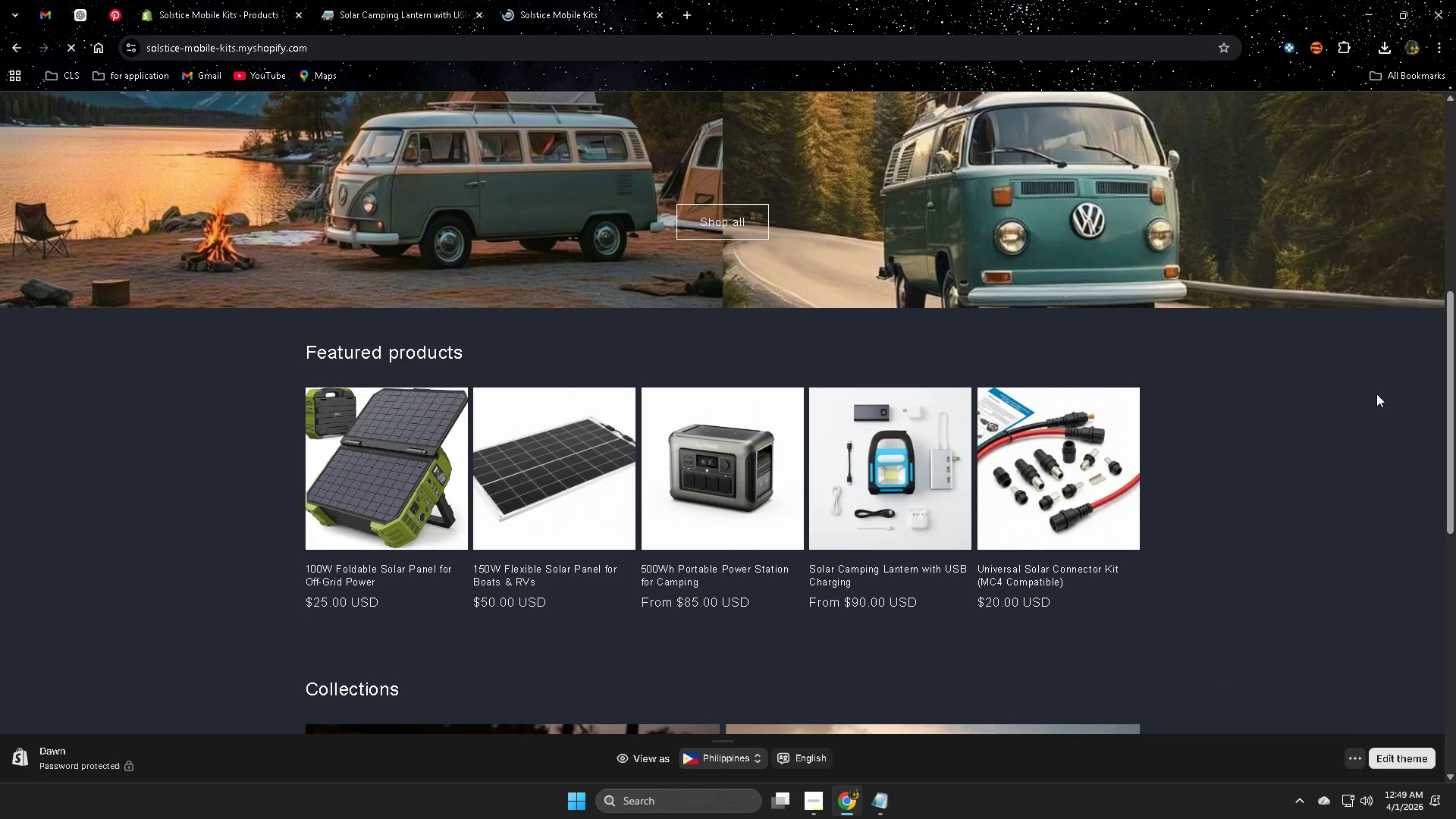 
scroll: coordinate [902, 446], scroll_direction: up, amount: 3.0
 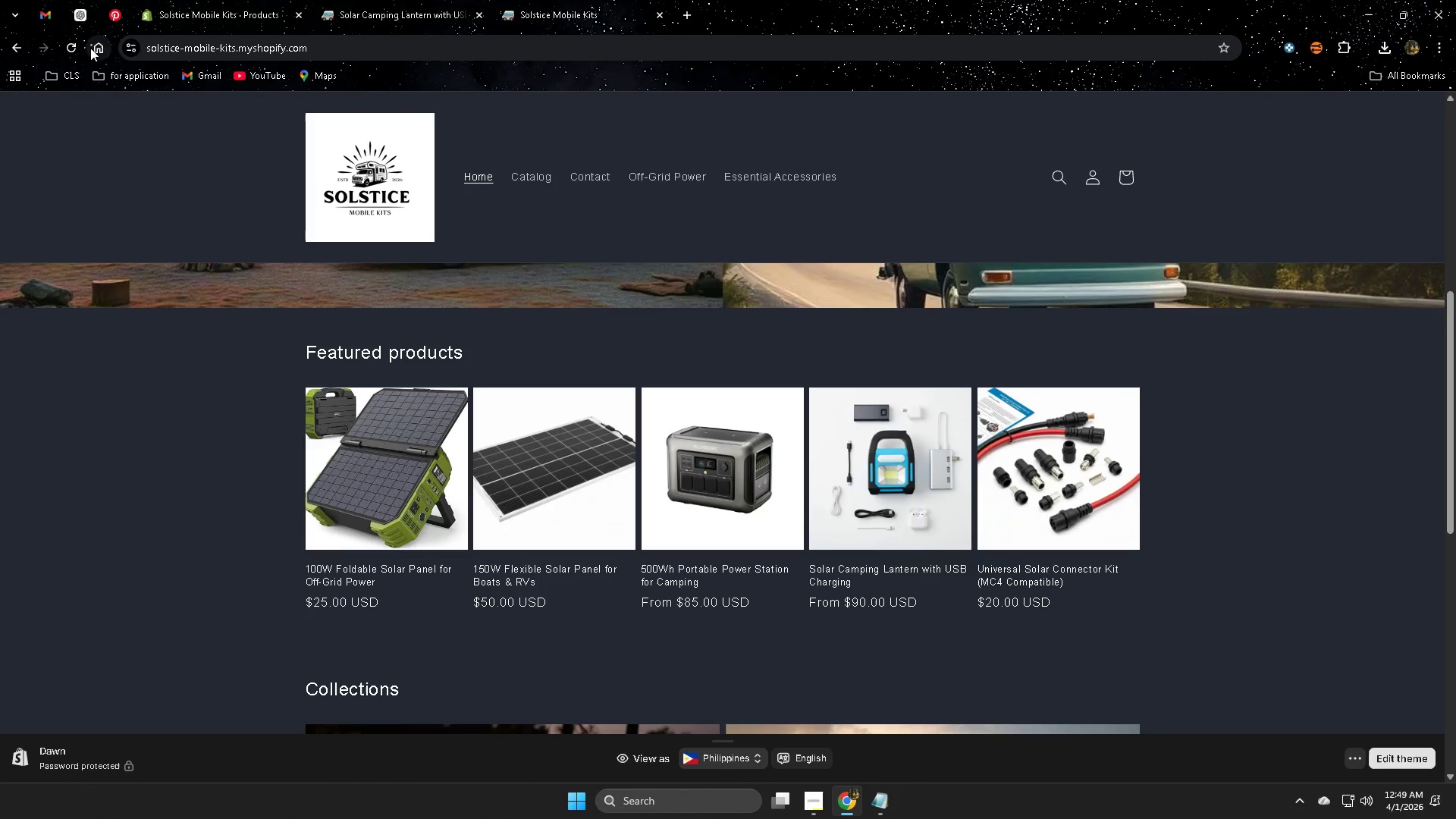 
left_click([731, 442])
 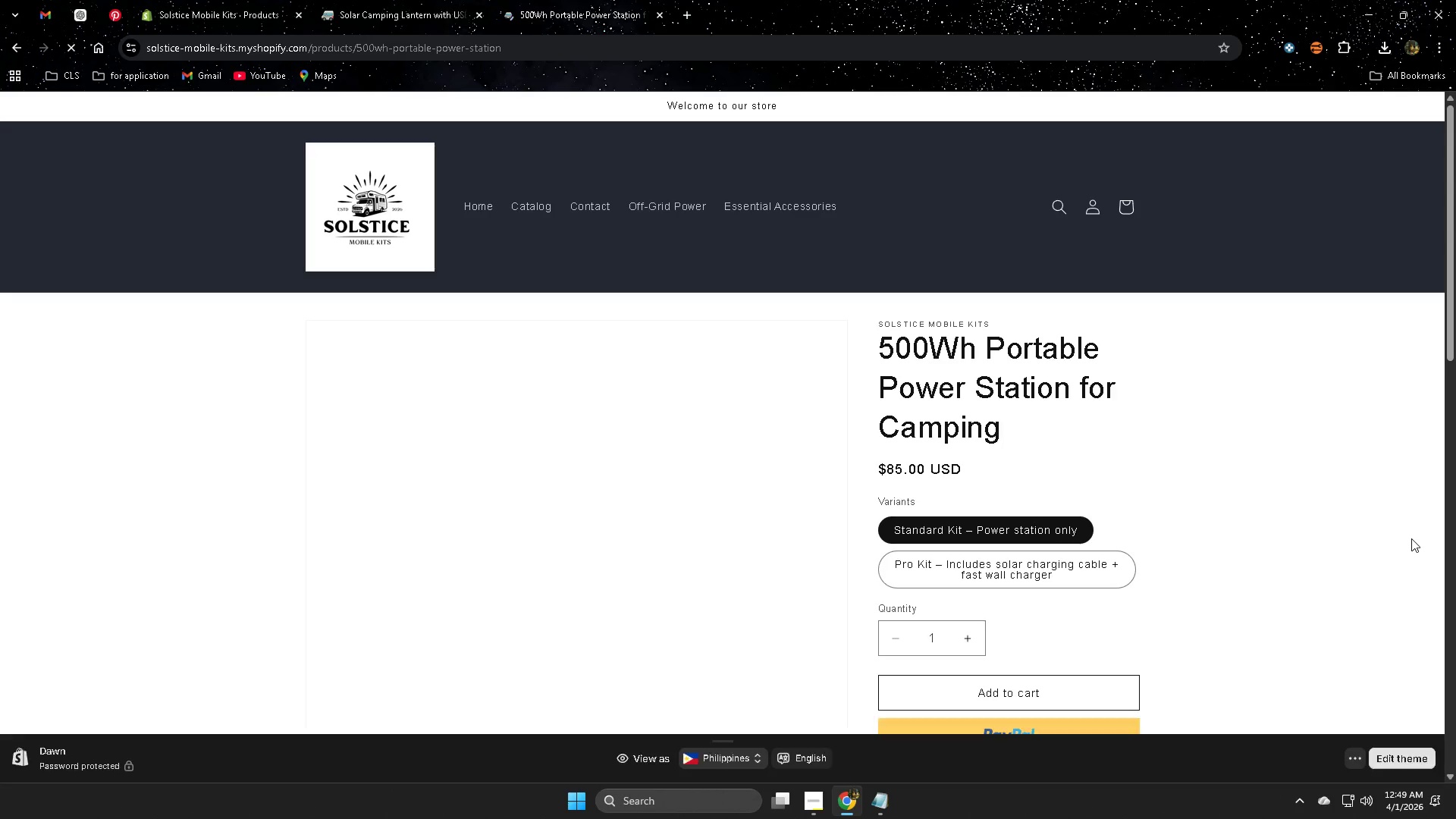 
left_click([567, 397])
 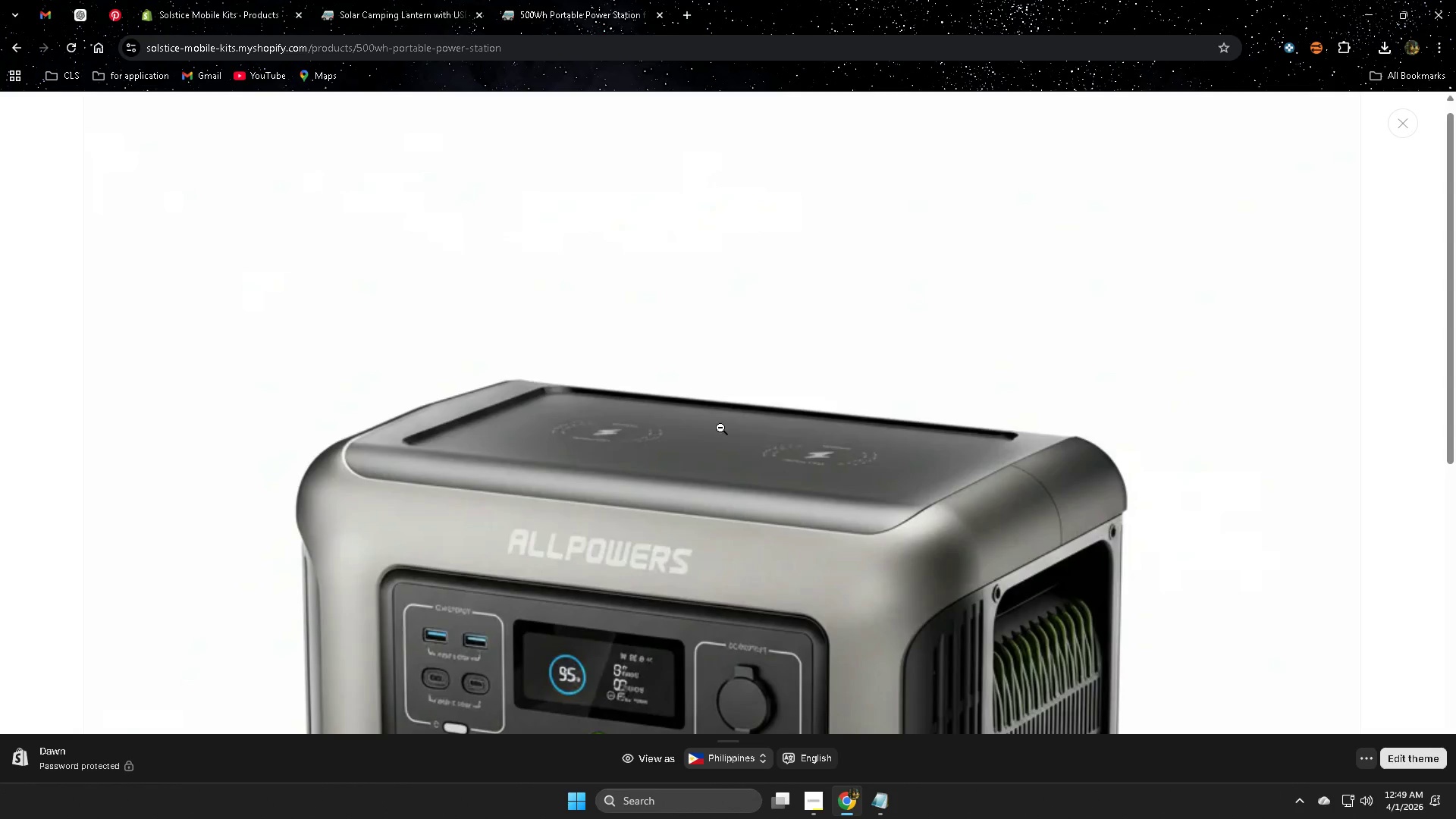 
scroll: coordinate [1352, 541], scroll_direction: down, amount: 2.0
 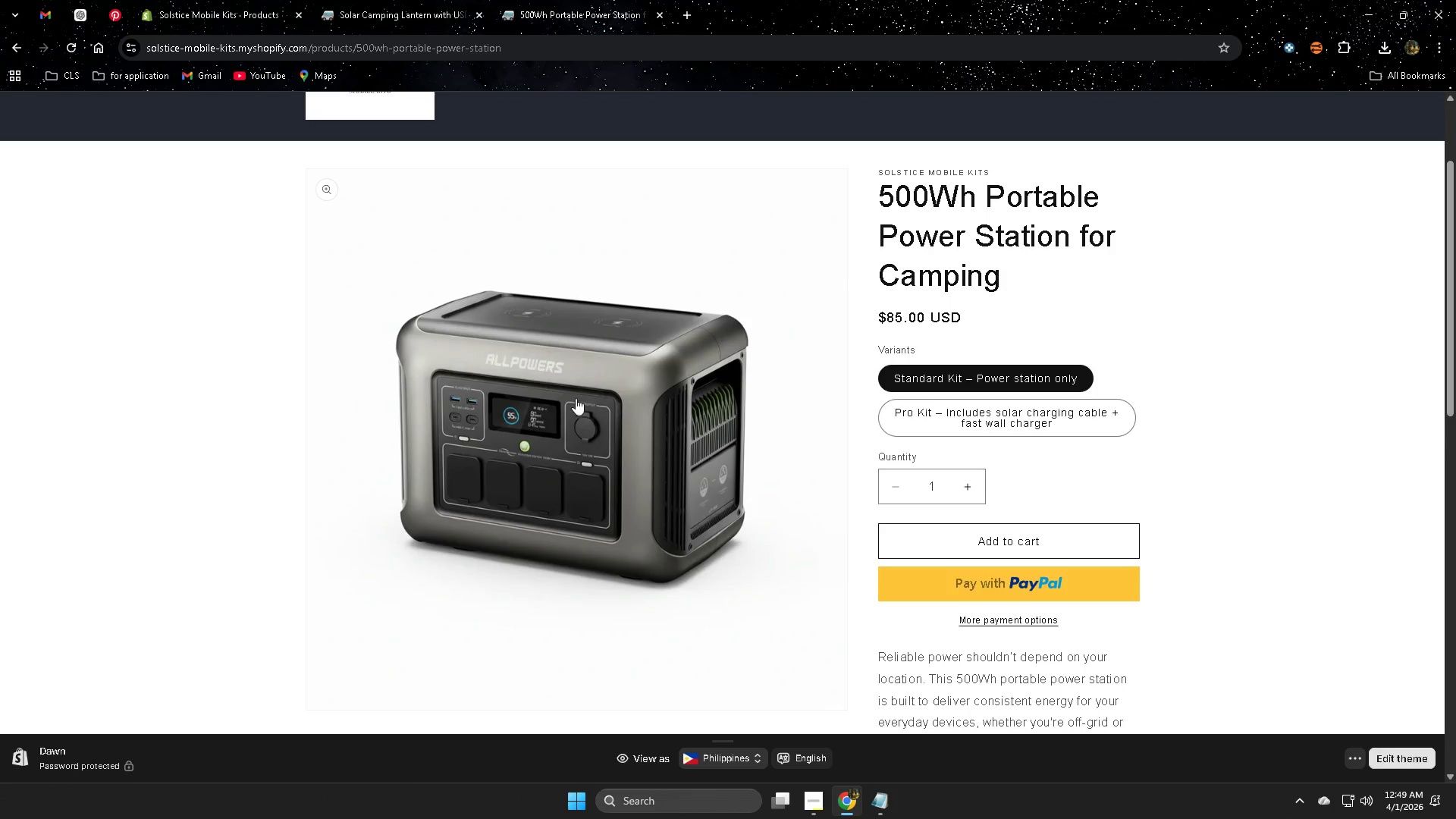 
left_click([1404, 133])
 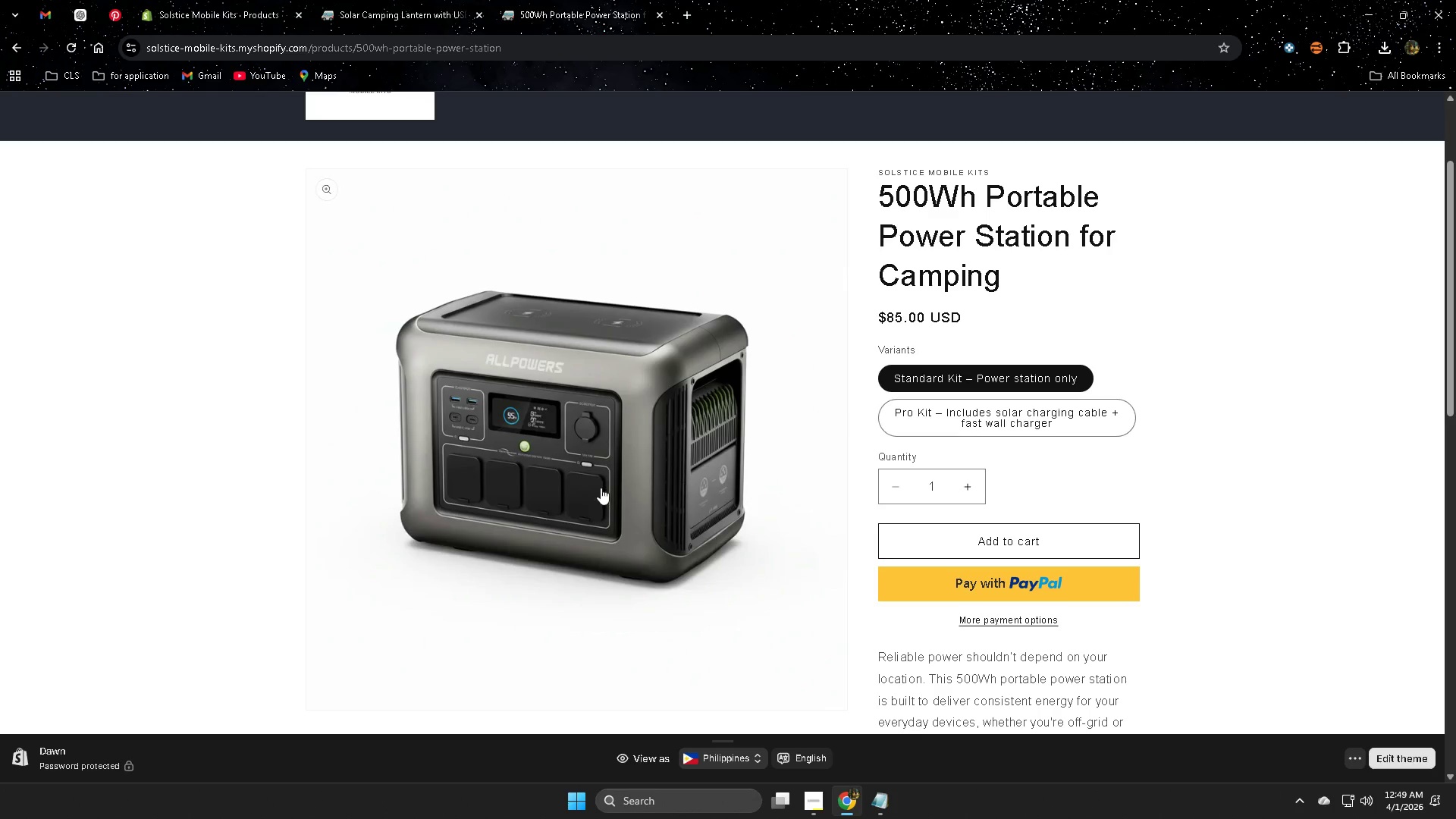 
scroll: coordinate [858, 460], scroll_direction: down, amount: 3.0
 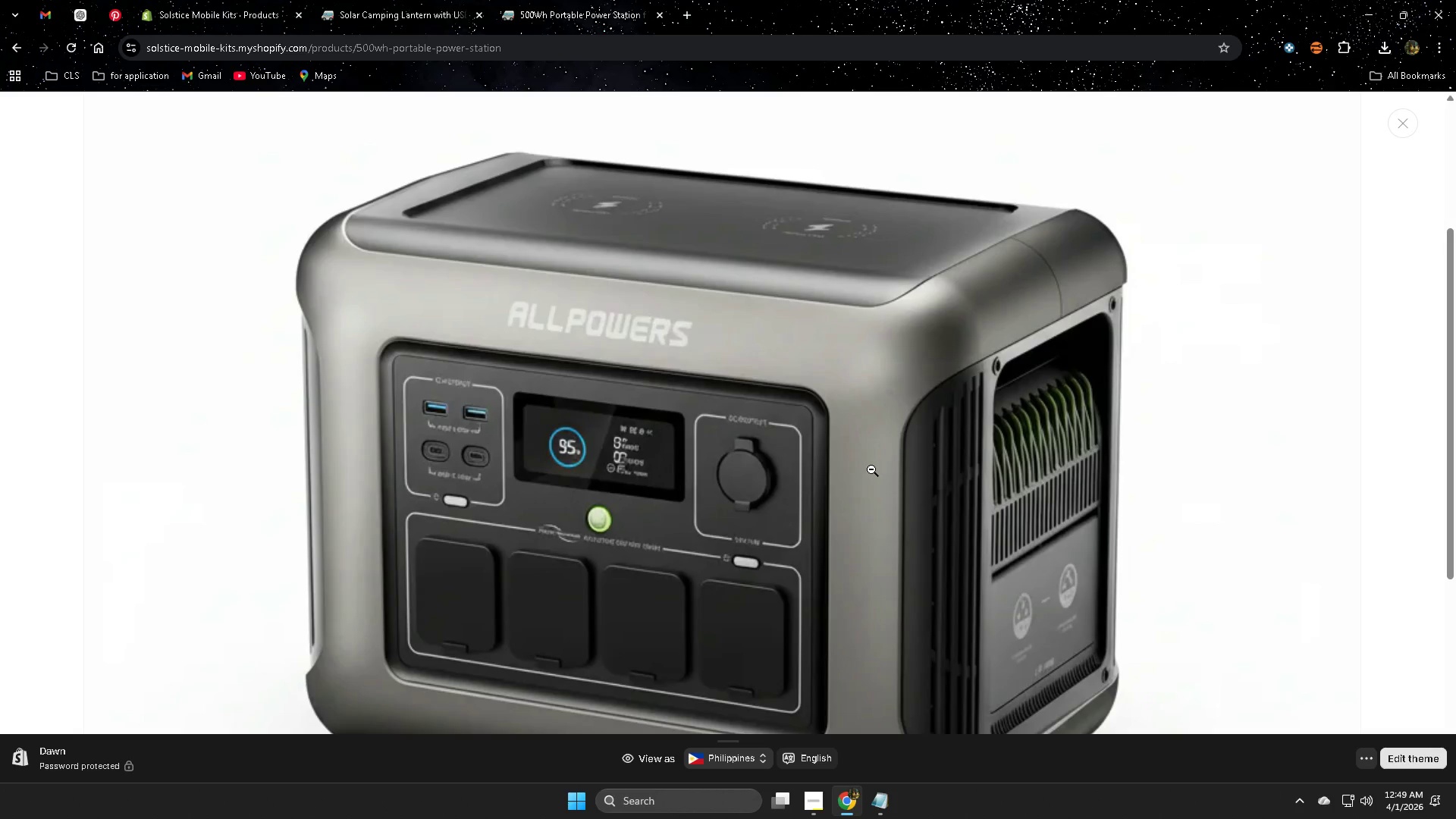 
left_click([468, 198])
 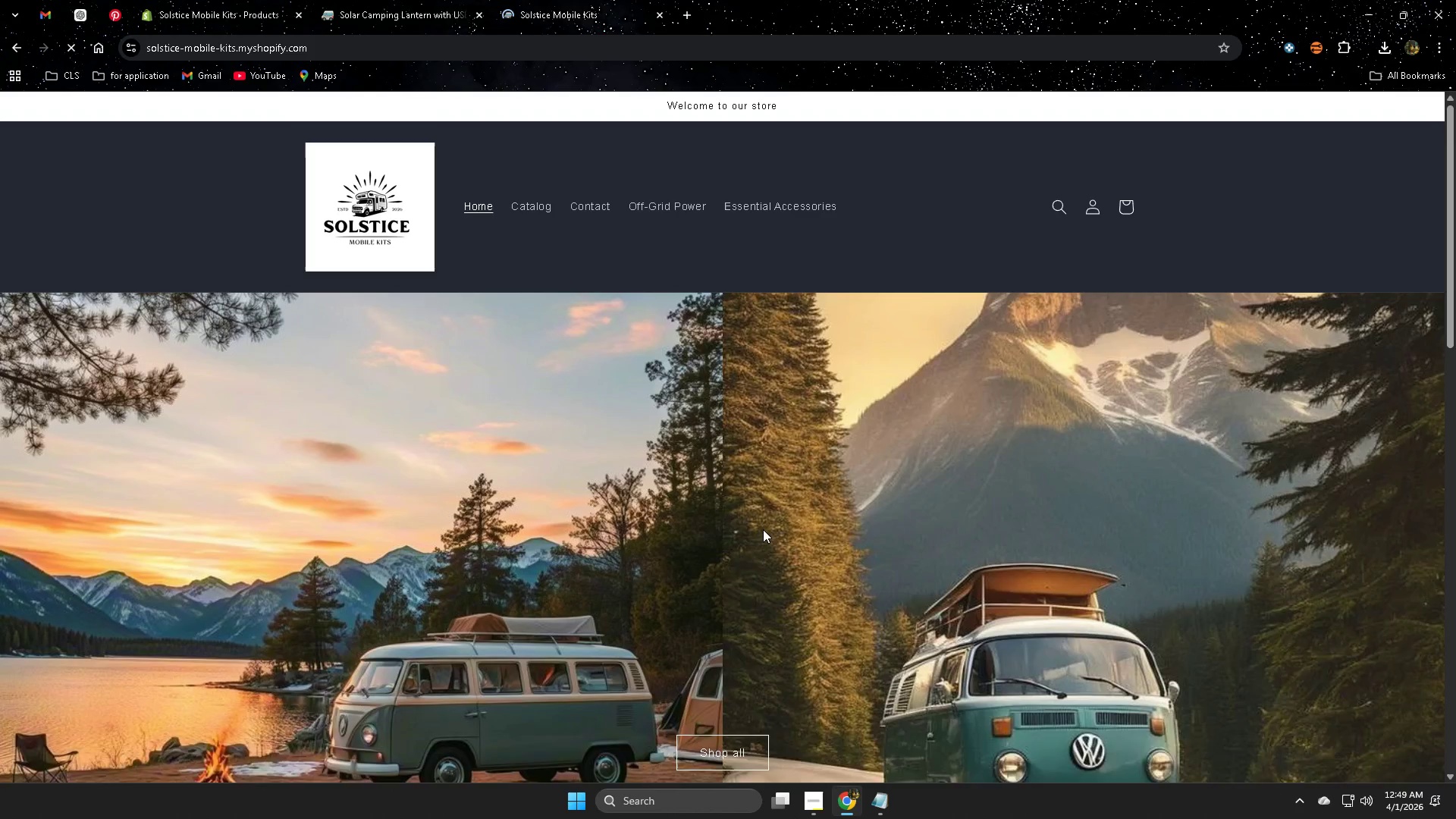 
scroll: coordinate [871, 468], scroll_direction: down, amount: 1.0
 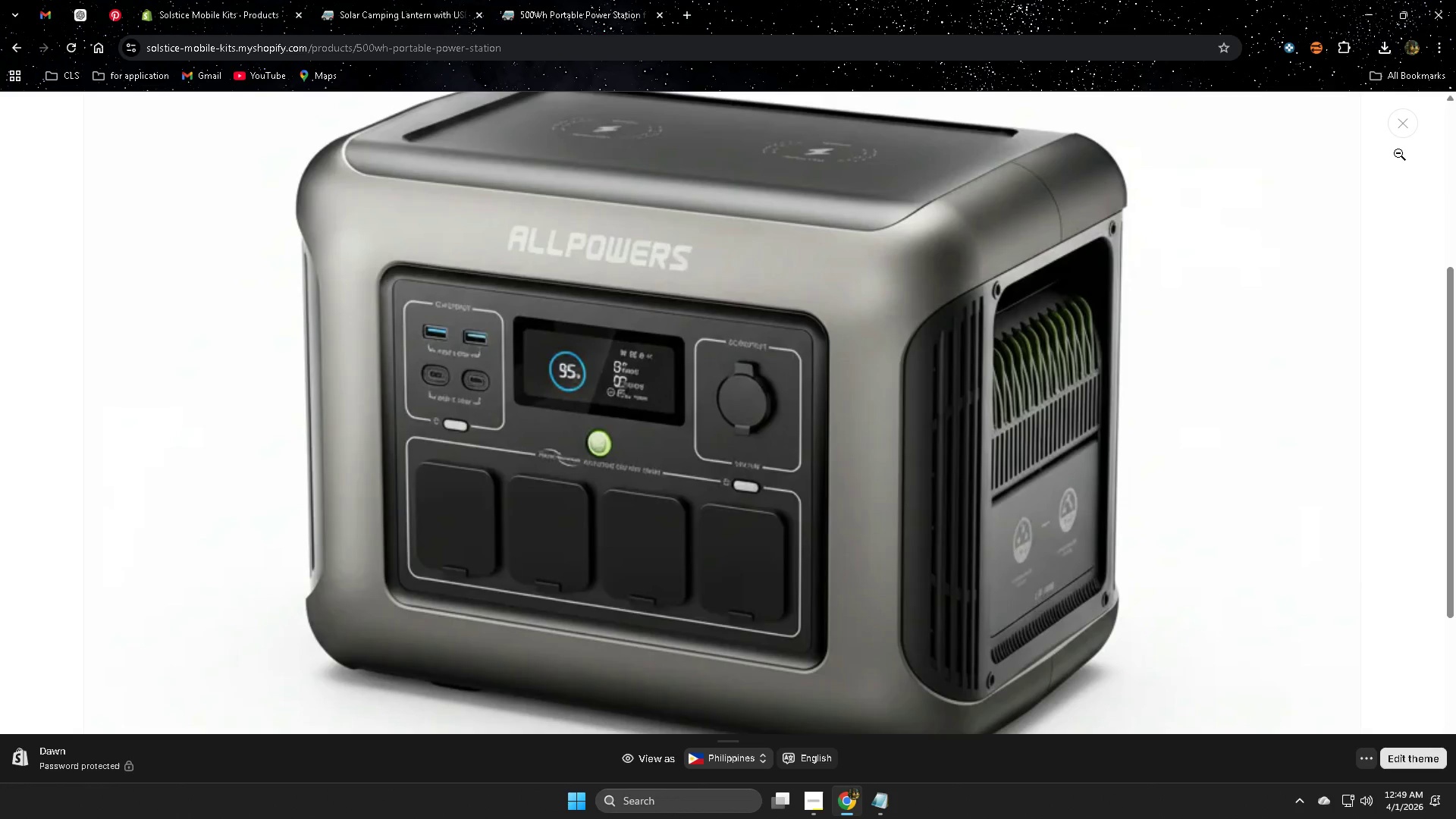 
scroll: coordinate [509, 441], scroll_direction: up, amount: 4.0
 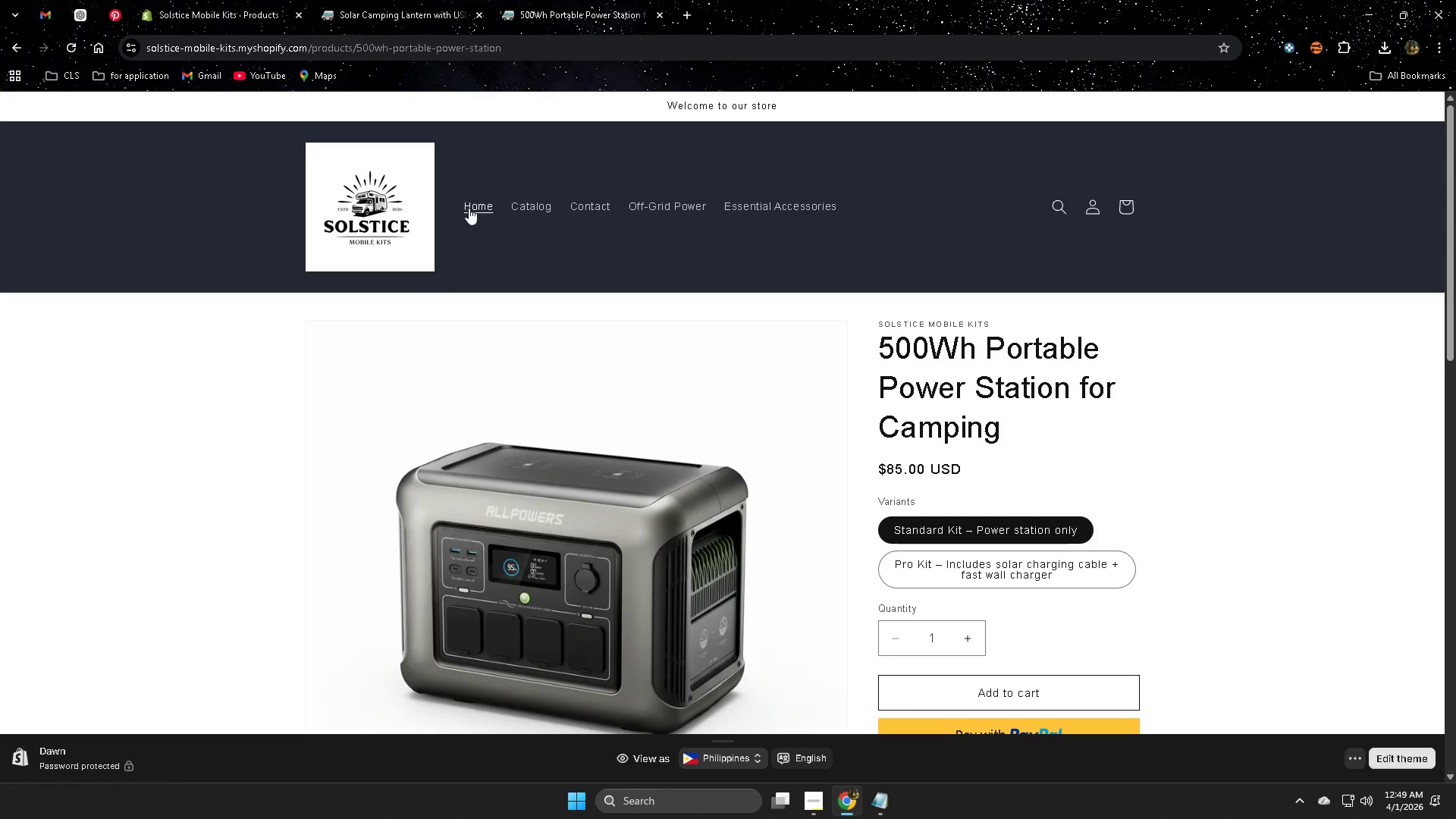 
scroll: coordinate [763, 529], scroll_direction: down, amount: 8.0
 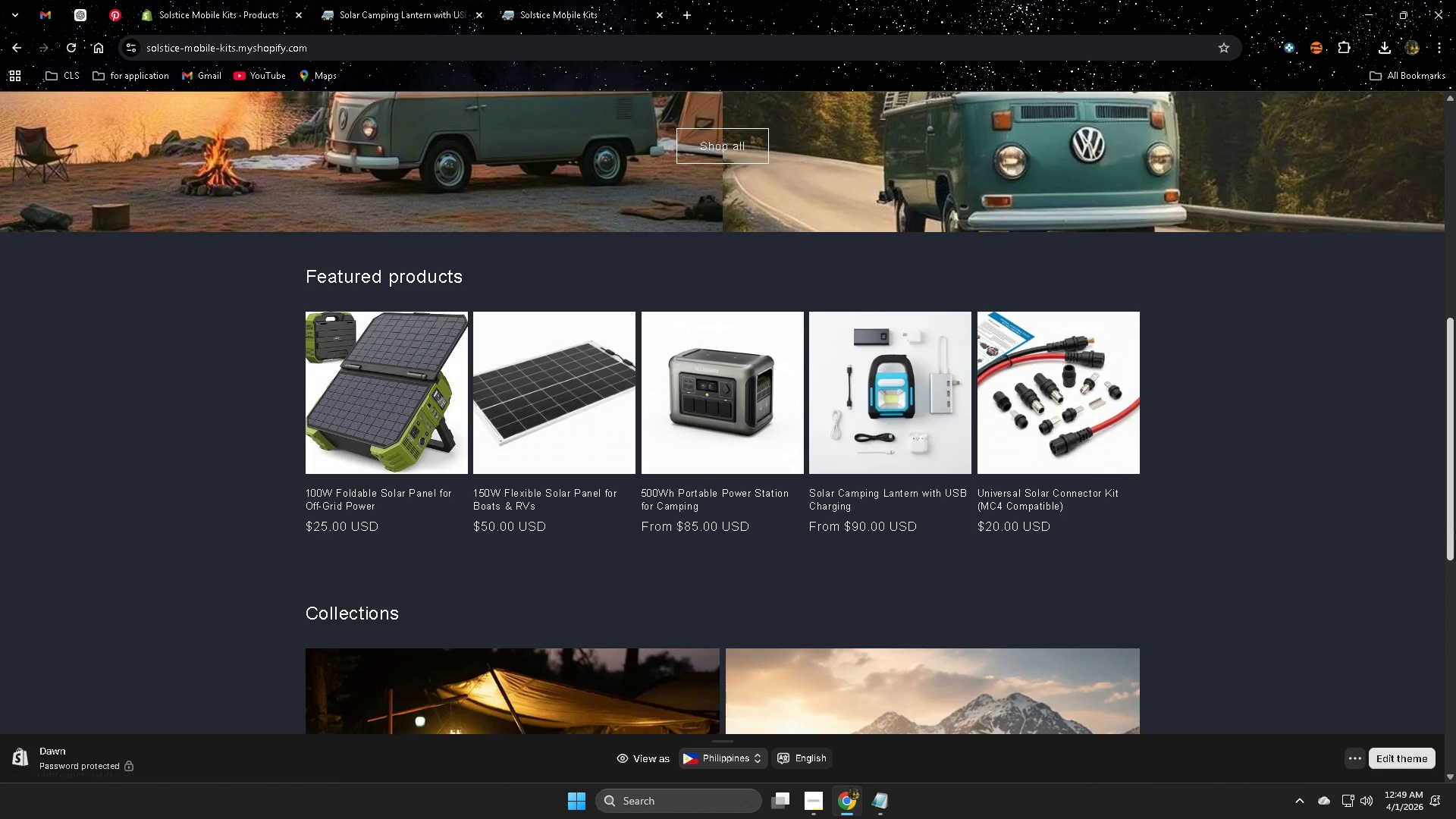 
left_click([211, 2])
 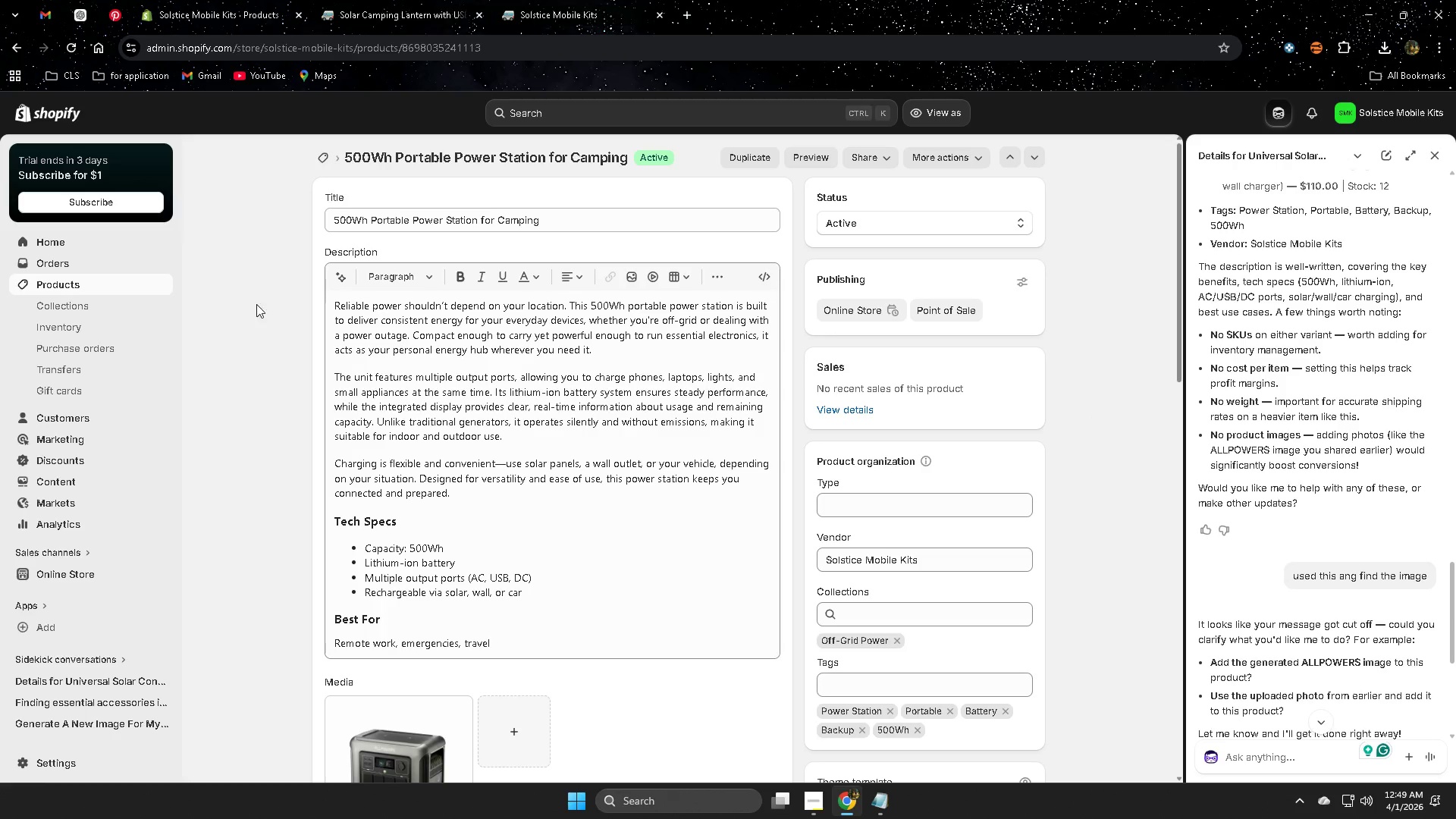 
scroll: coordinate [86, 429], scroll_direction: down, amount: 3.0
 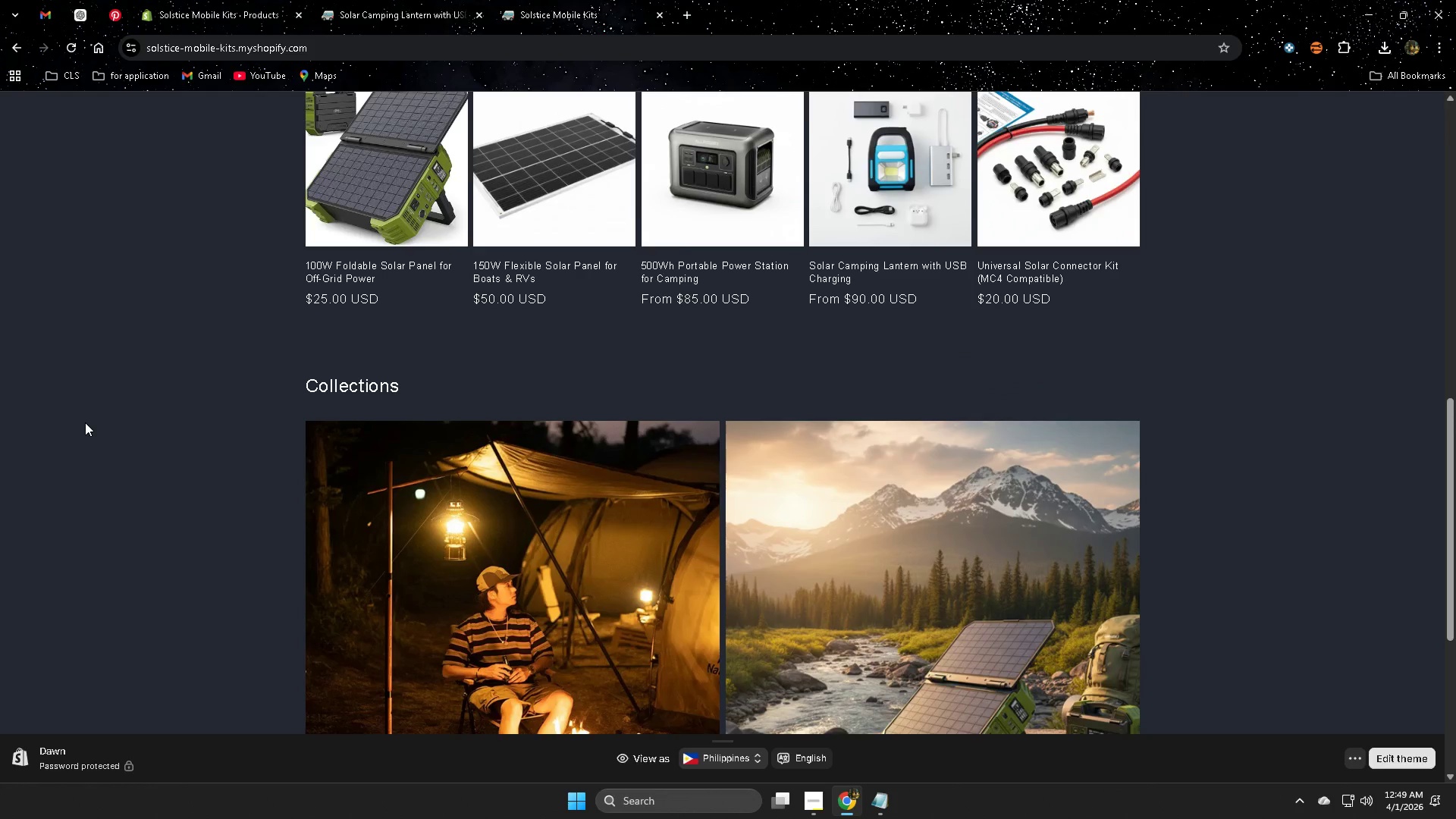 
scroll: coordinate [85, 422], scroll_direction: up, amount: 3.0
 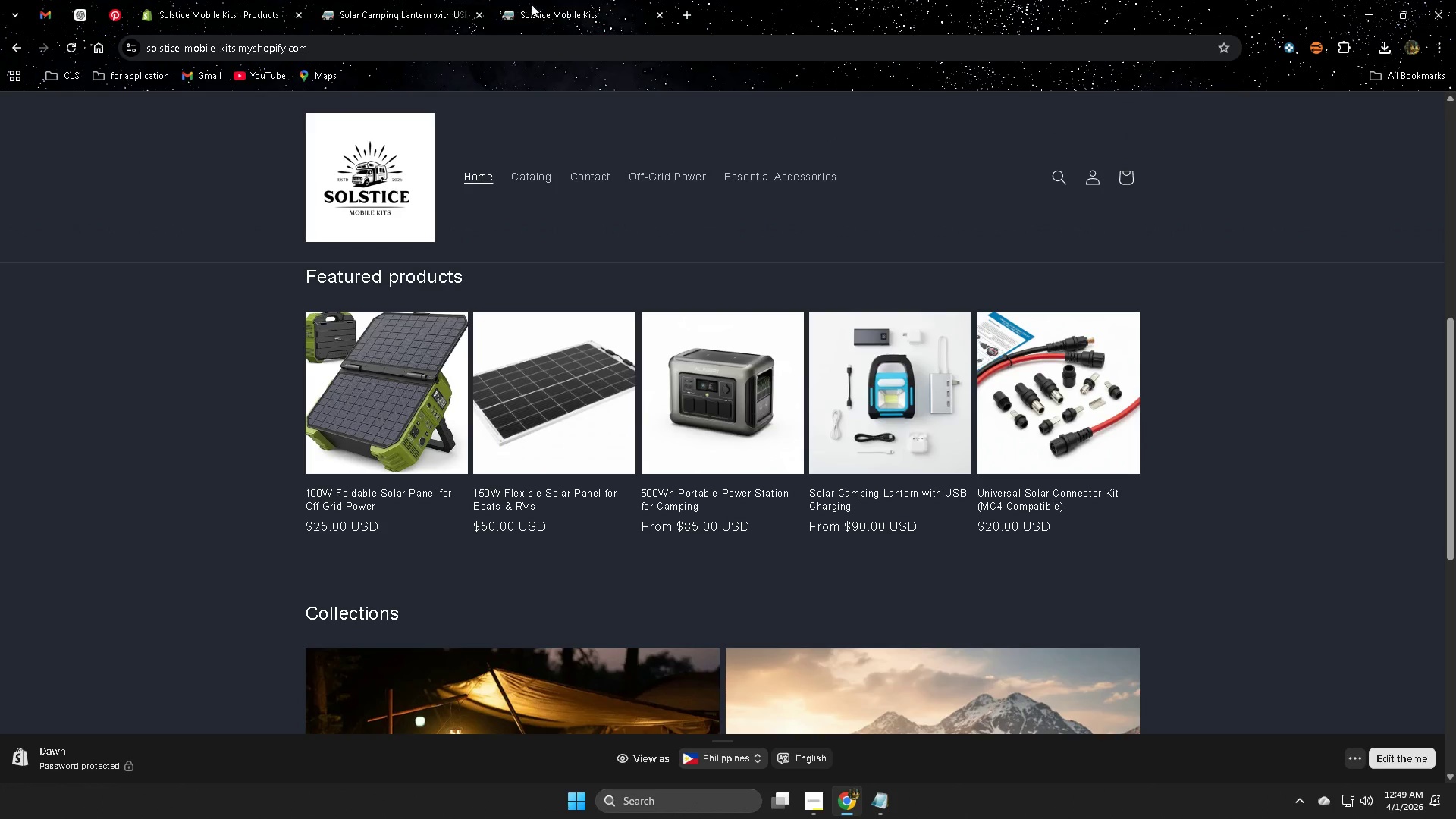 
left_click([96, 286])
 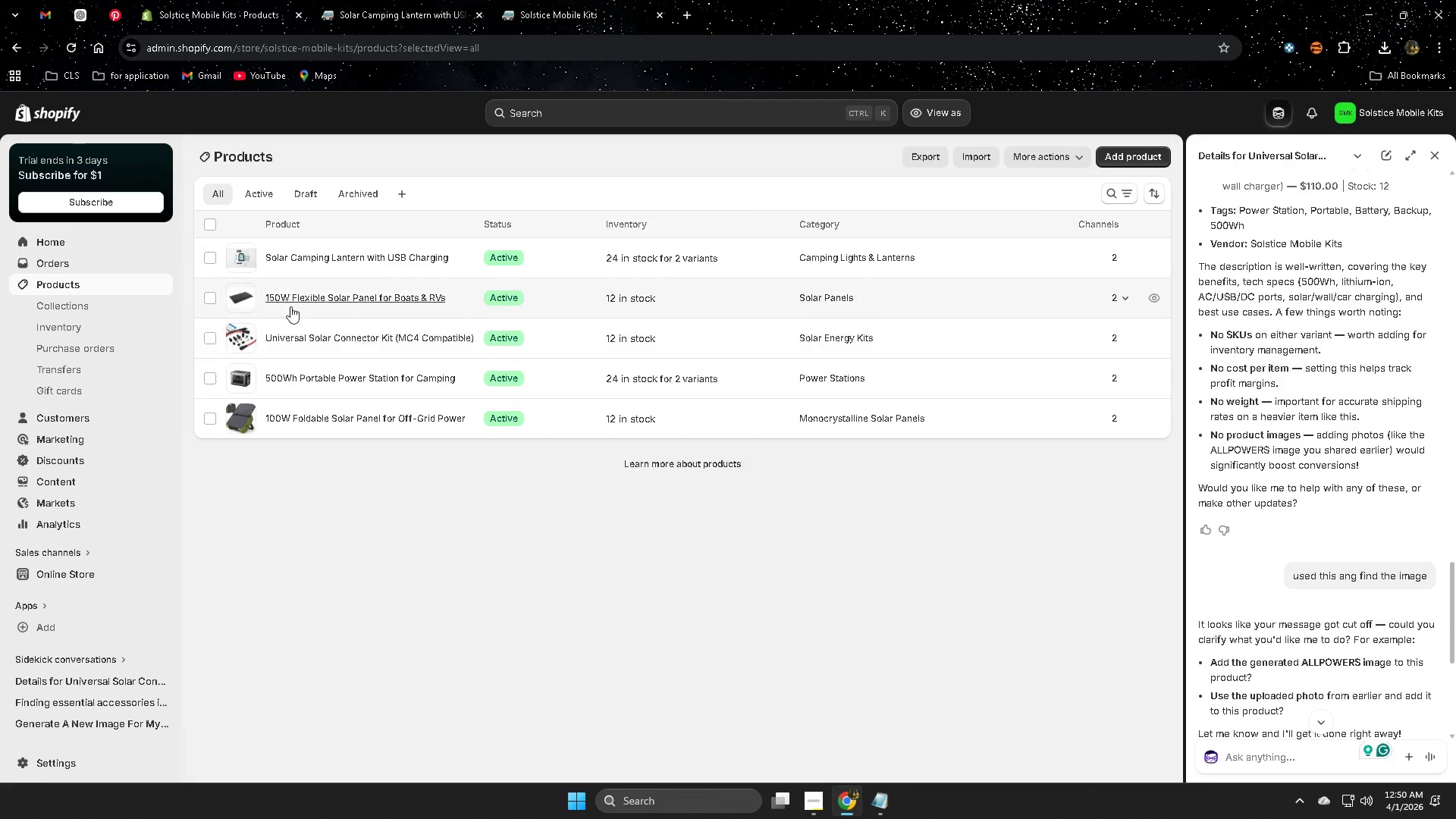 
left_click([317, 413])
 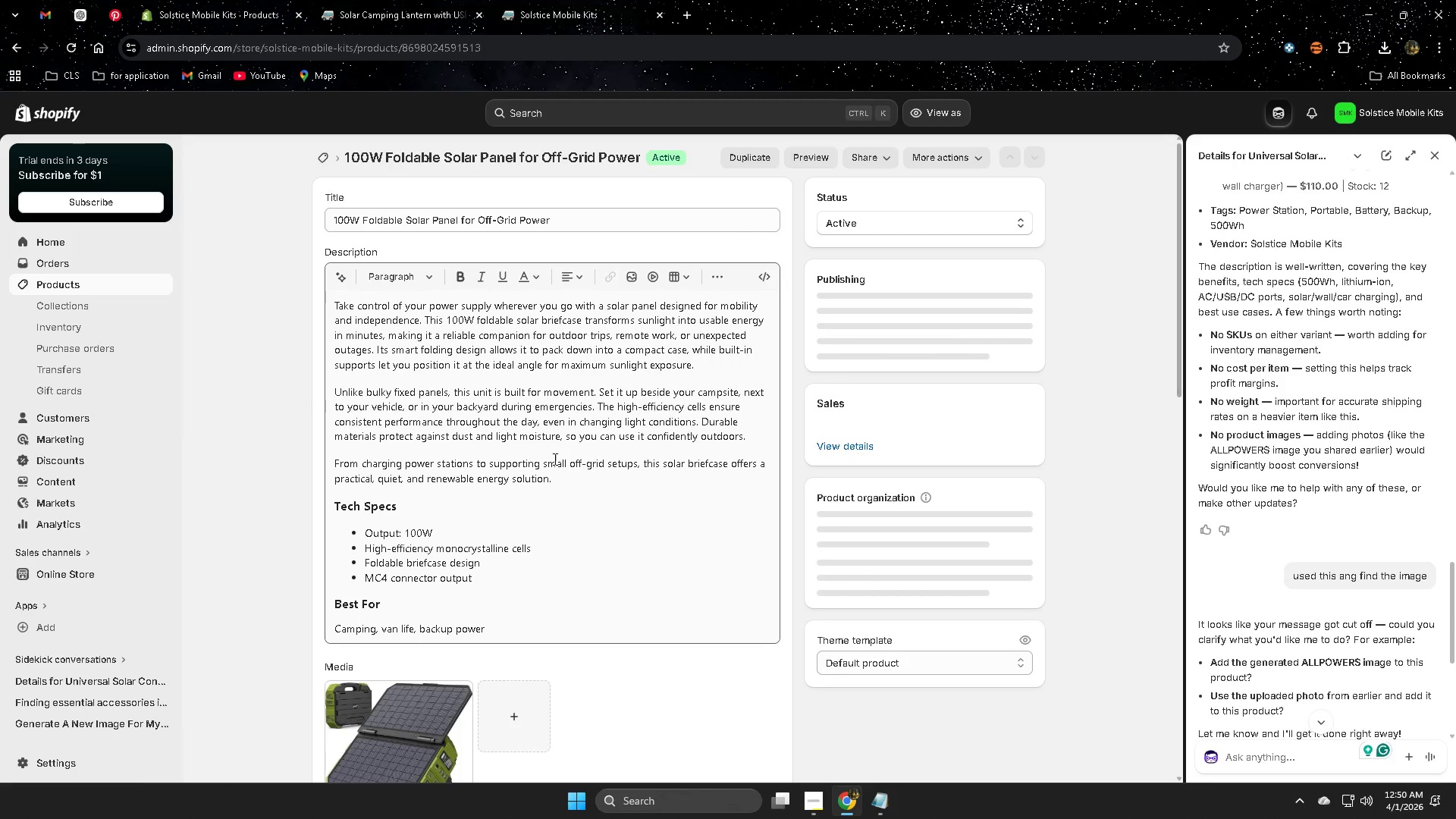 
left_click_drag(start_coordinate=[391, 613], to_coordinate=[1272, 736])
 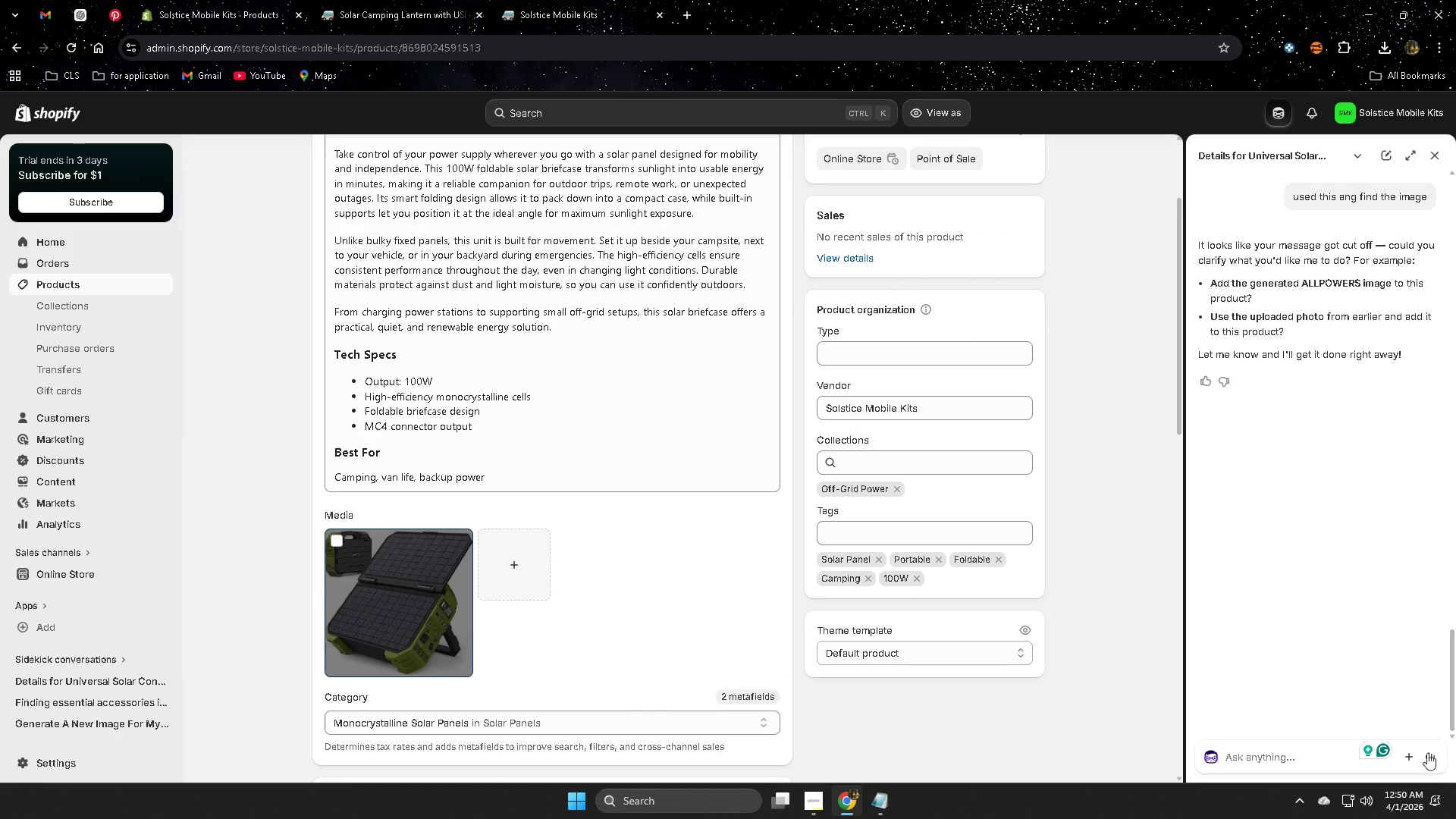 
scroll: coordinate [1326, 689], scroll_direction: down, amount: 9.0
 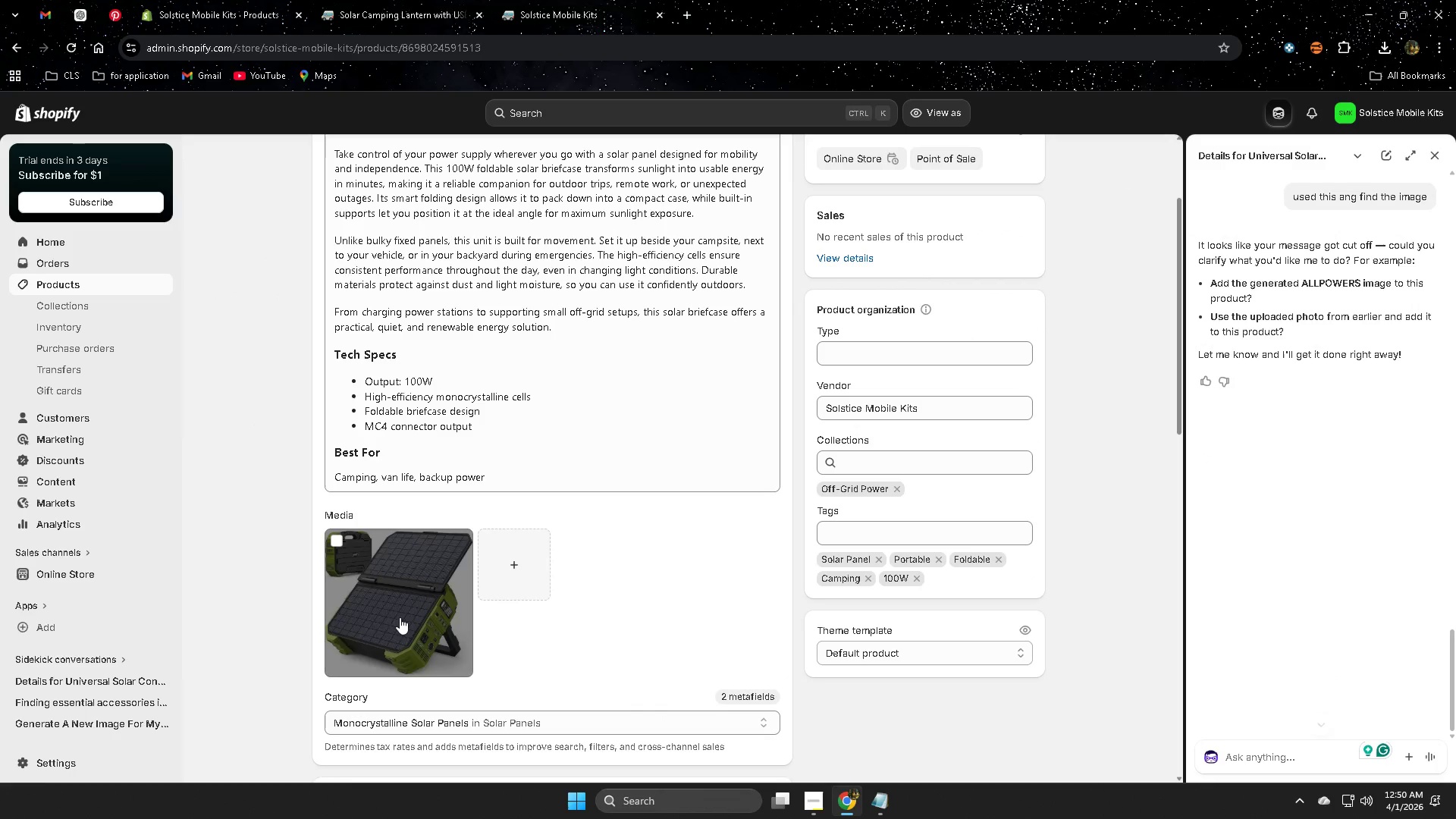 
left_click([1413, 755])
 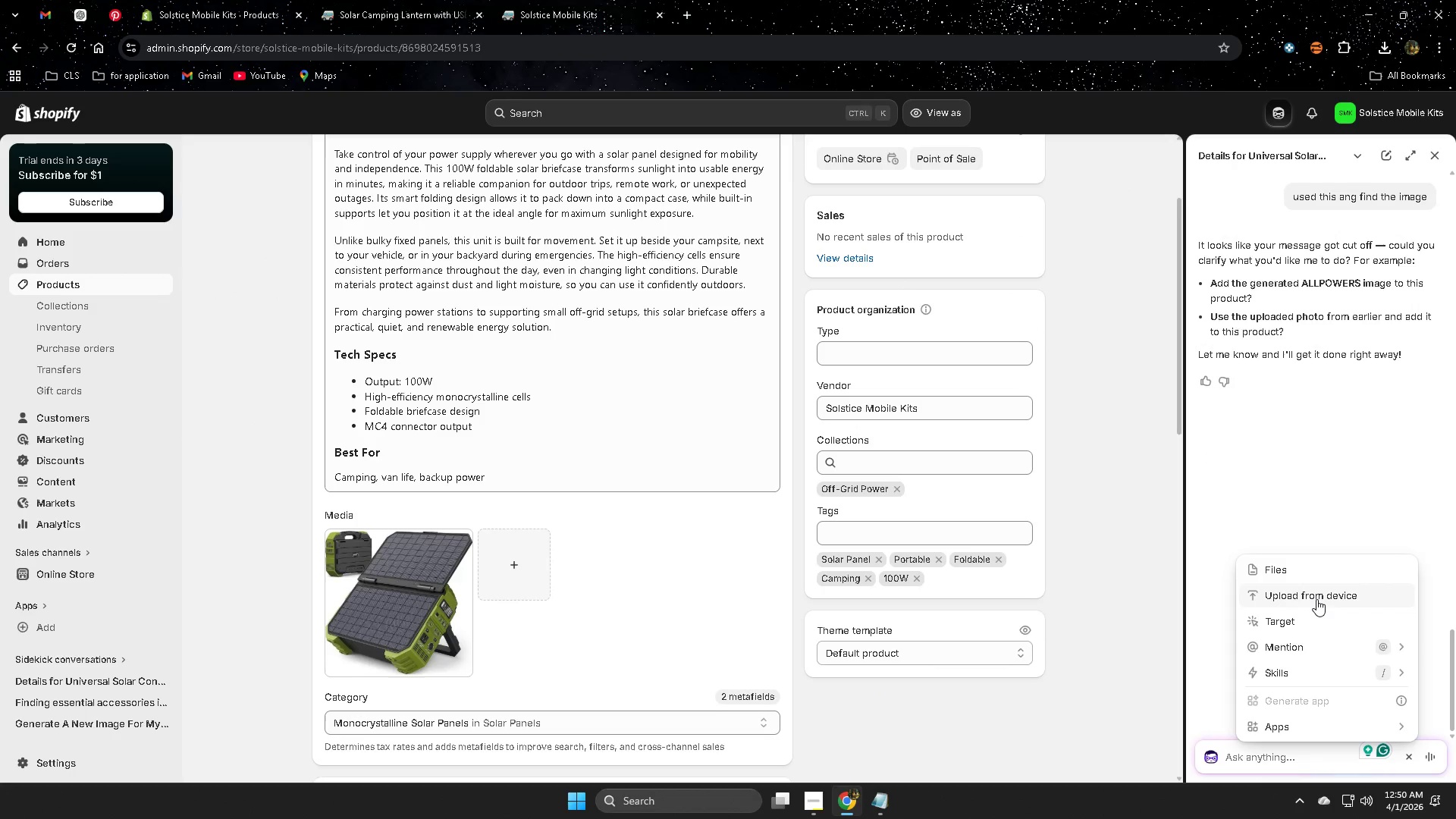 
left_click([1296, 565])
 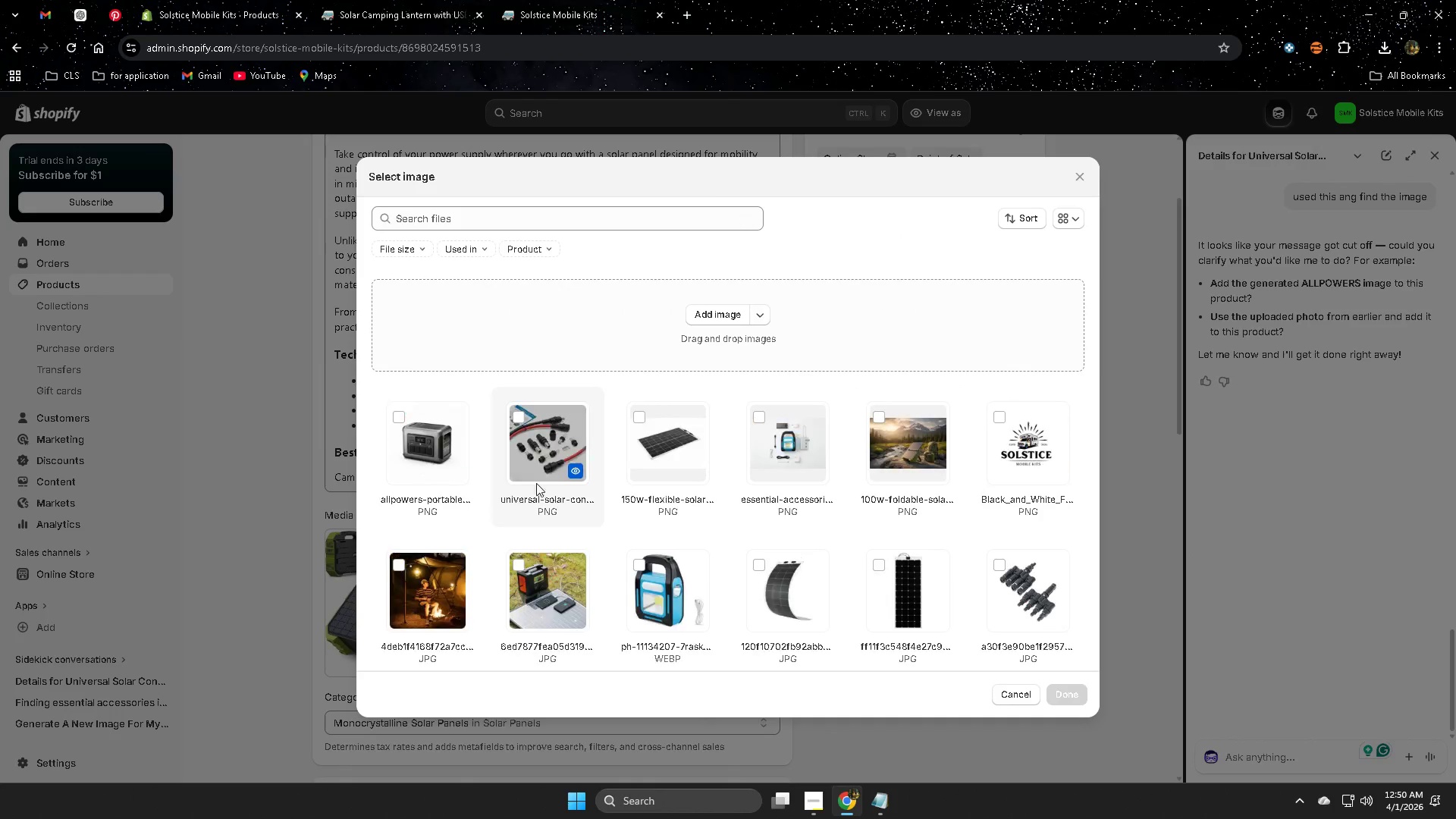 
left_click([761, 563])
 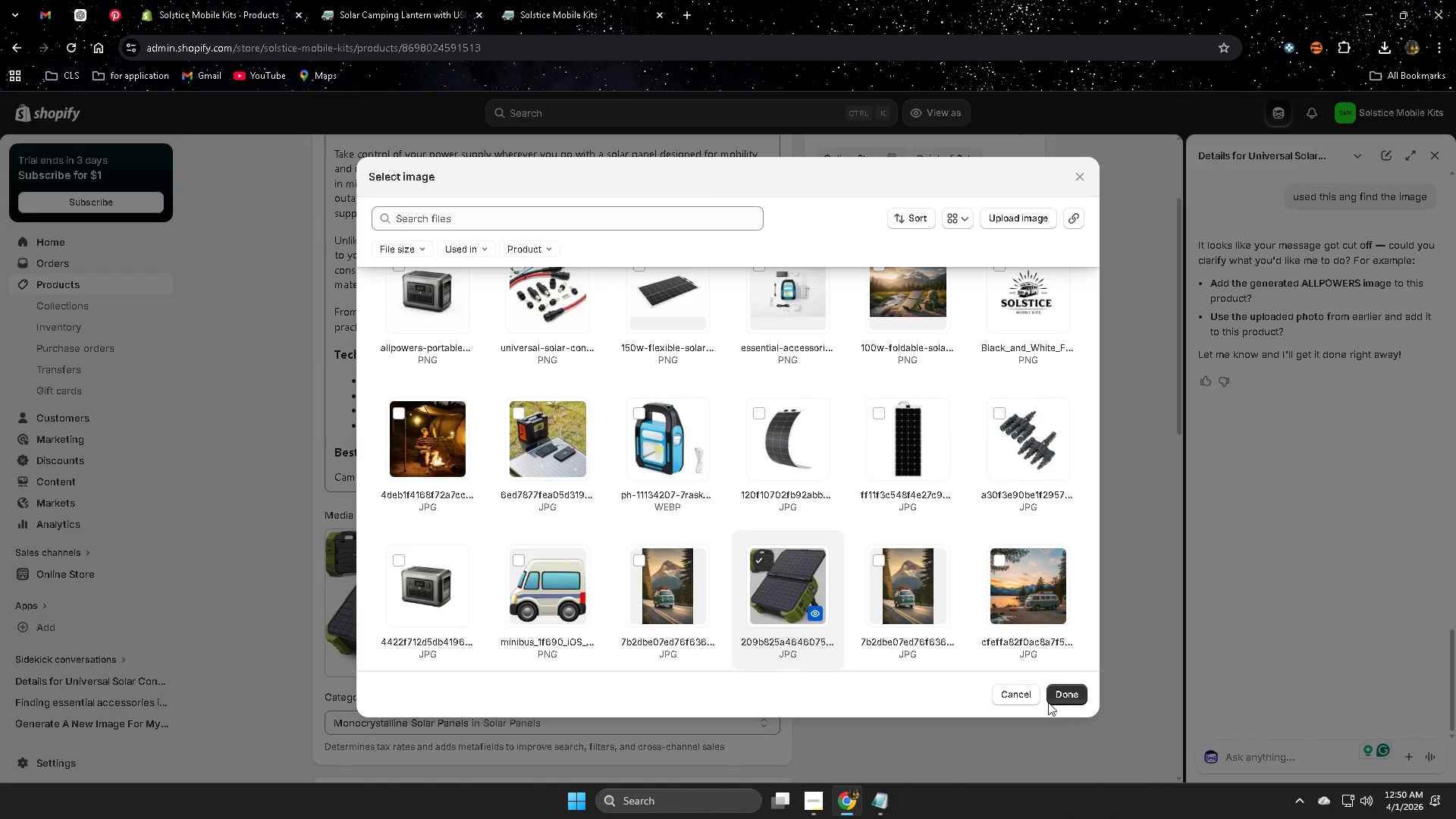 
left_click([1068, 695])
 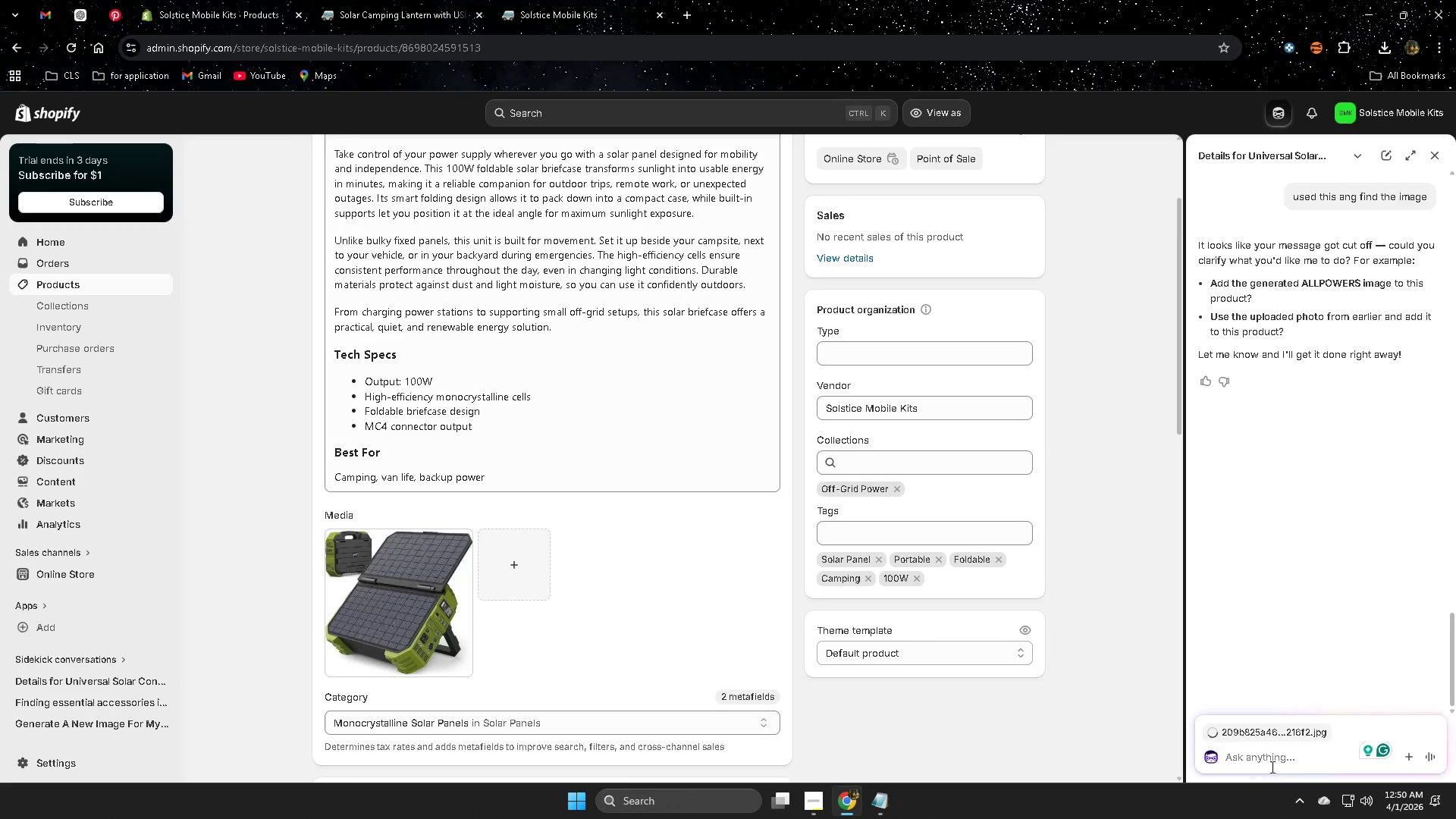 
scroll: coordinate [808, 591], scroll_direction: down, amount: 2.0
 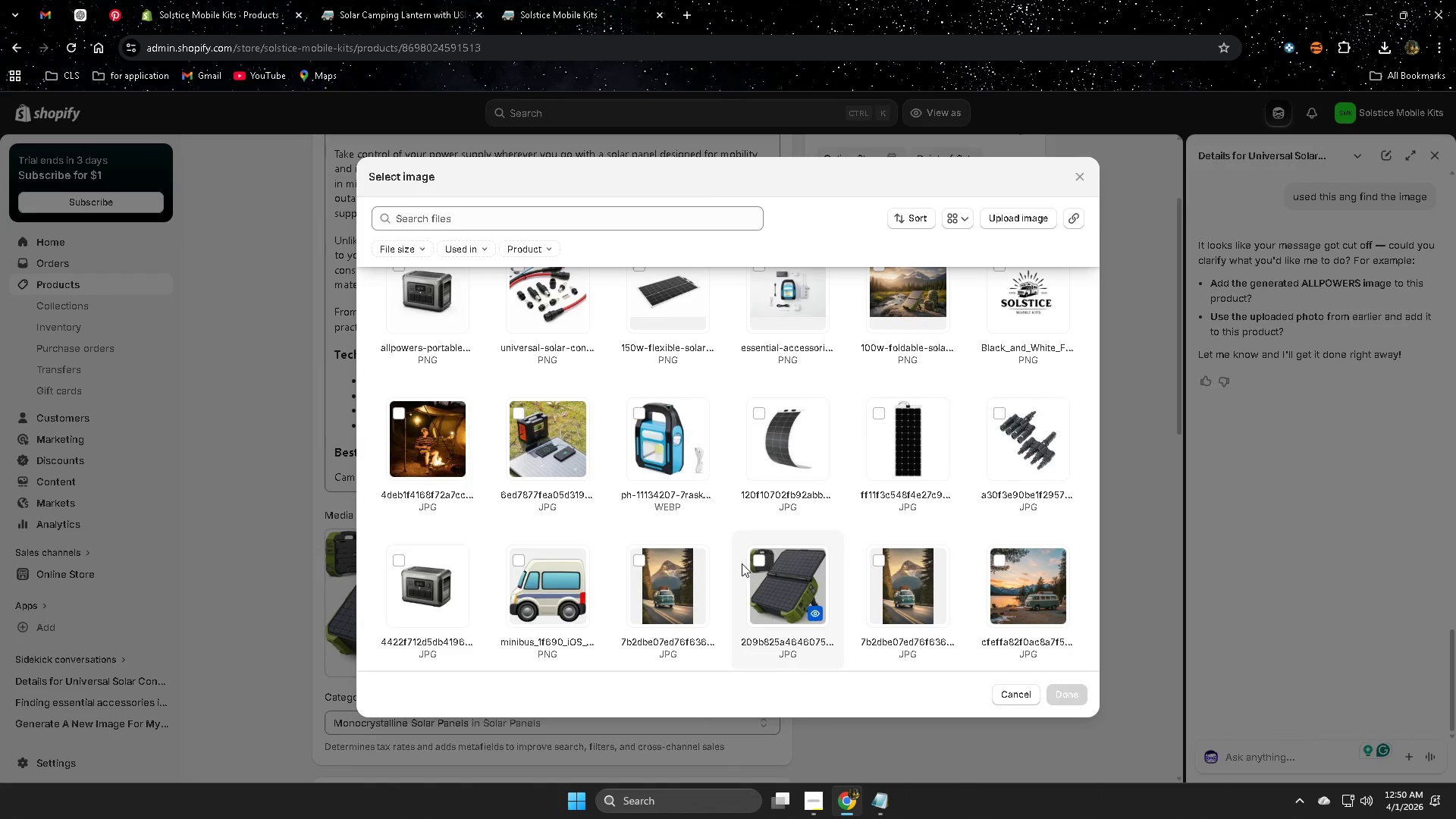 
left_click([1269, 761])
 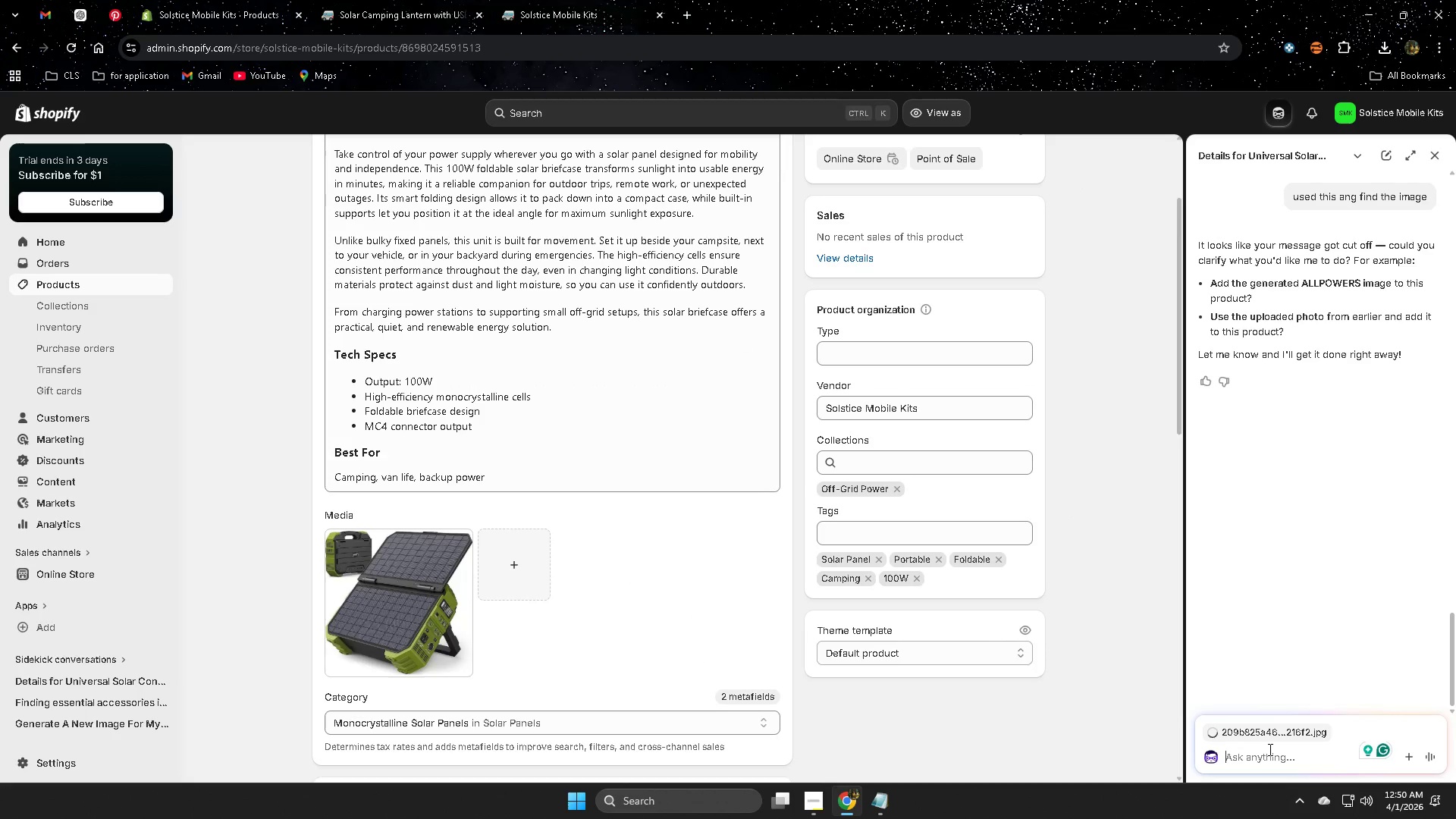 
type(m,a)
key(Backspace)
key(Backspace)
key(Backspace)
type(mk)
key(Backspace)
type(ake hig)
key(Backspace)
type(gh quality ph)
key(Backspace)
key(Backspace)
type(imgage fo)
key(Backspace)
key(Backspace)
key(Backspace)
key(Backspace)
key(Backspace)
key(Backspace)
key(Backspace)
type(age for ti )
key(Backspace)
key(Backspace)
type(his items)
 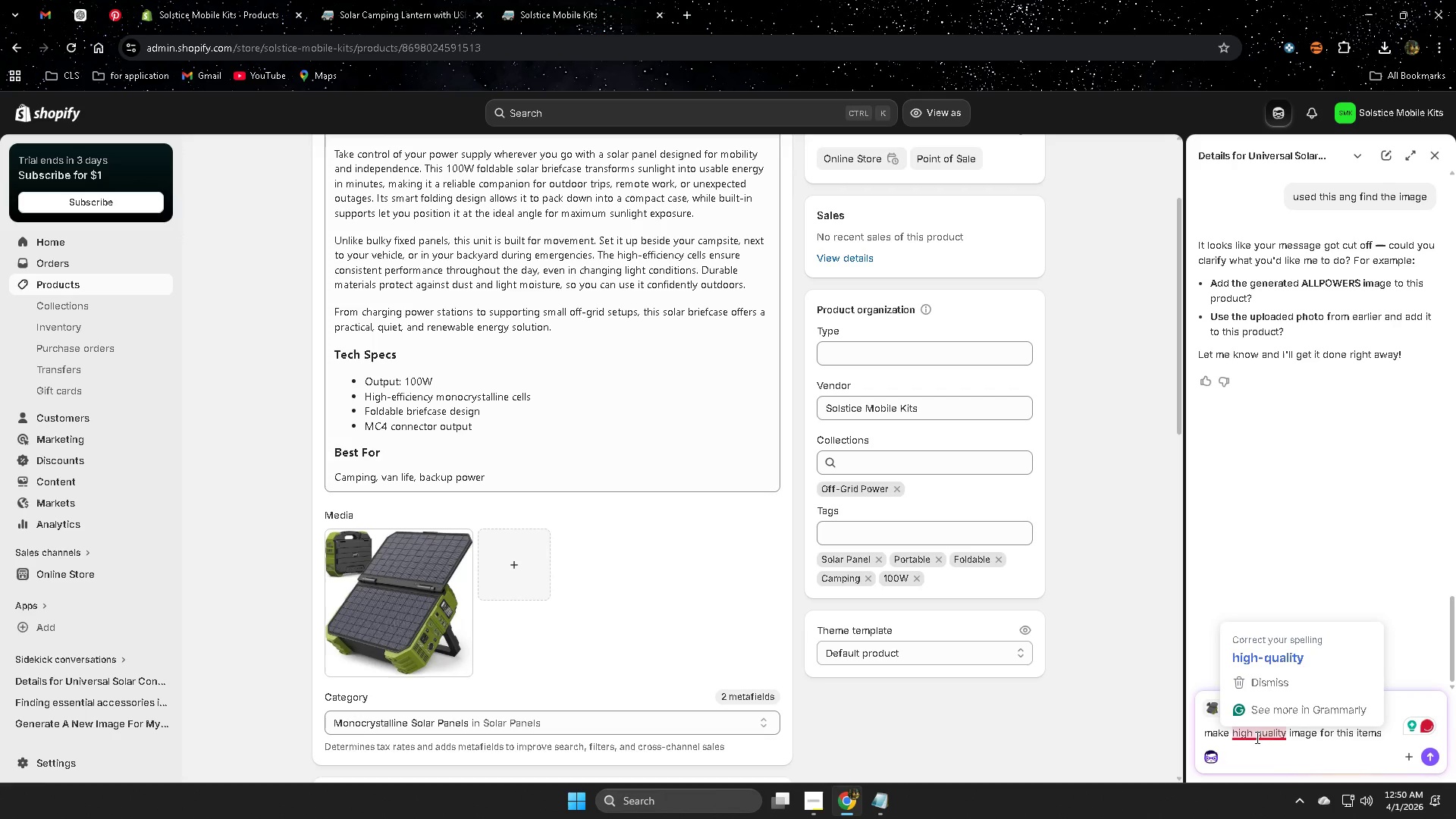 
left_click([1268, 659])
 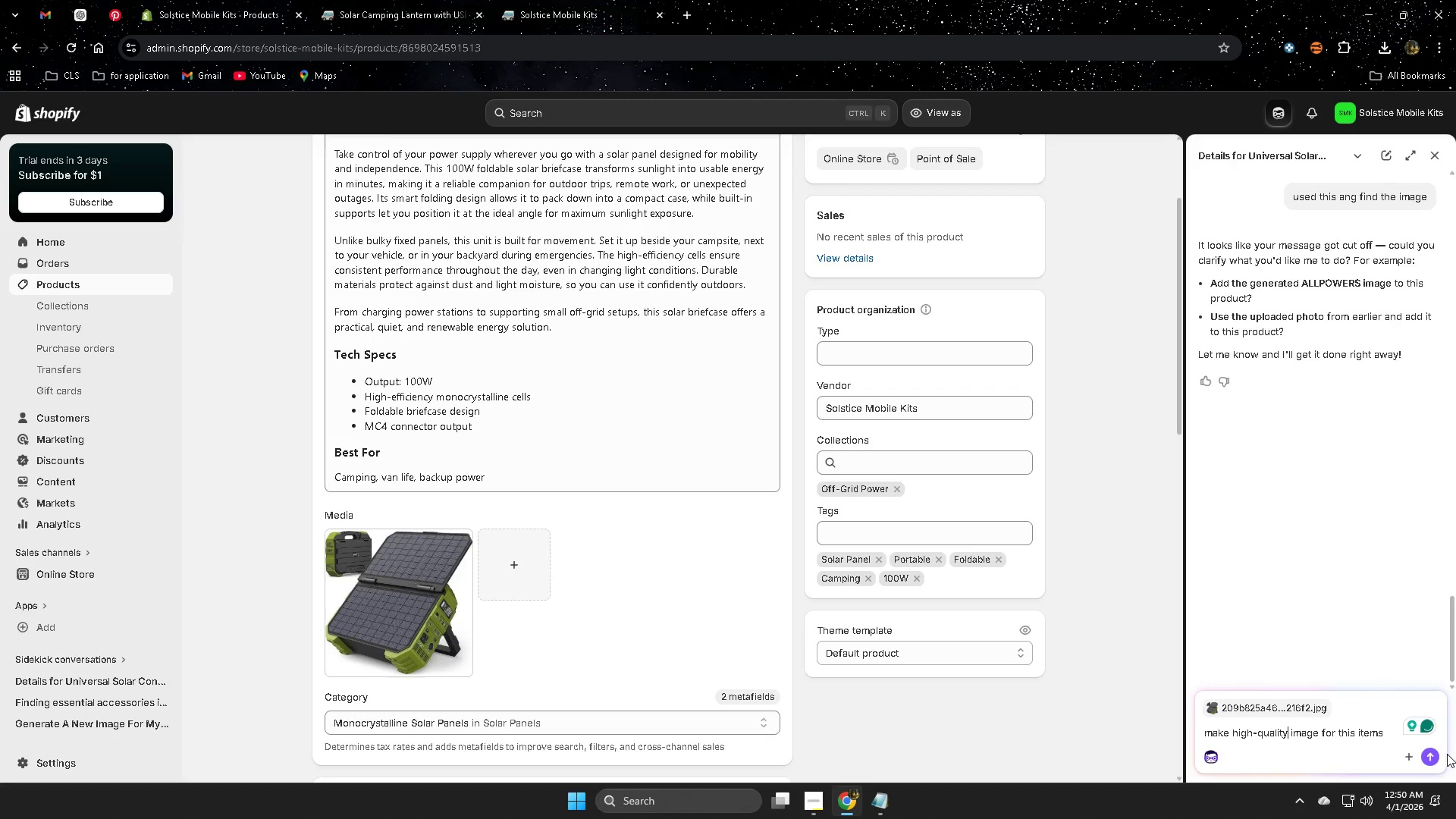 
left_click([1424, 758])
 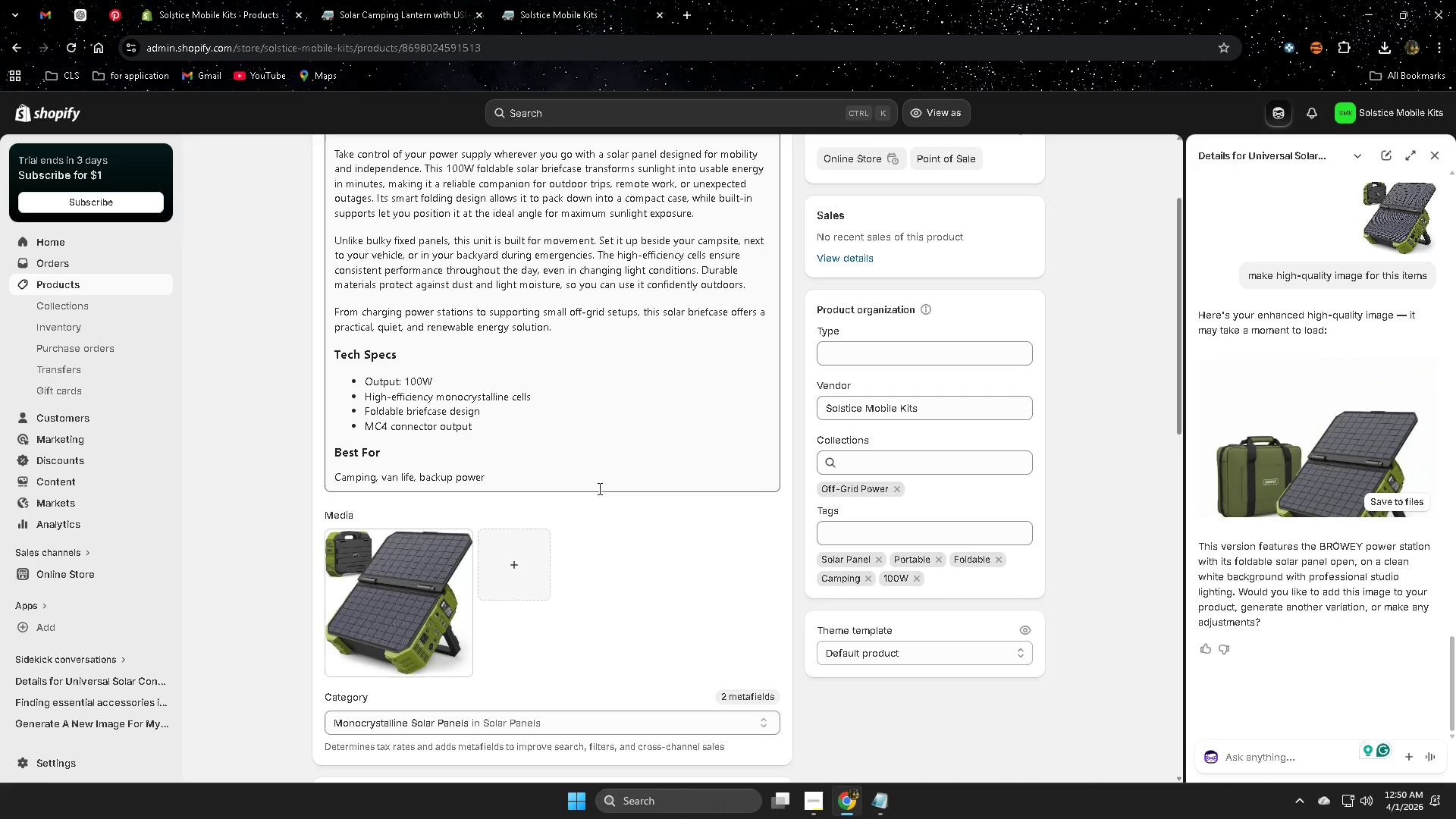 
wait(29.5)
 